 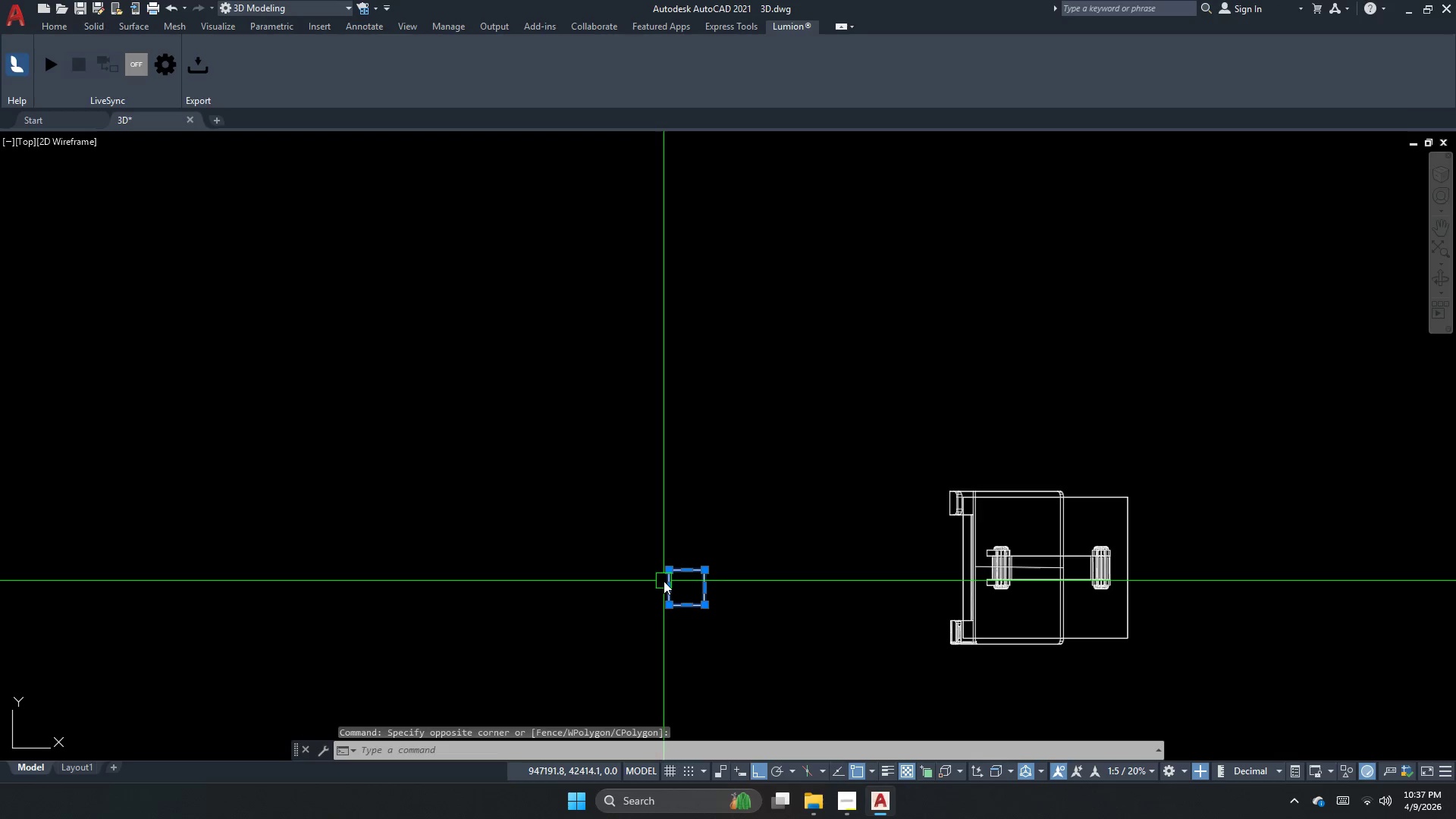 
key(E)
 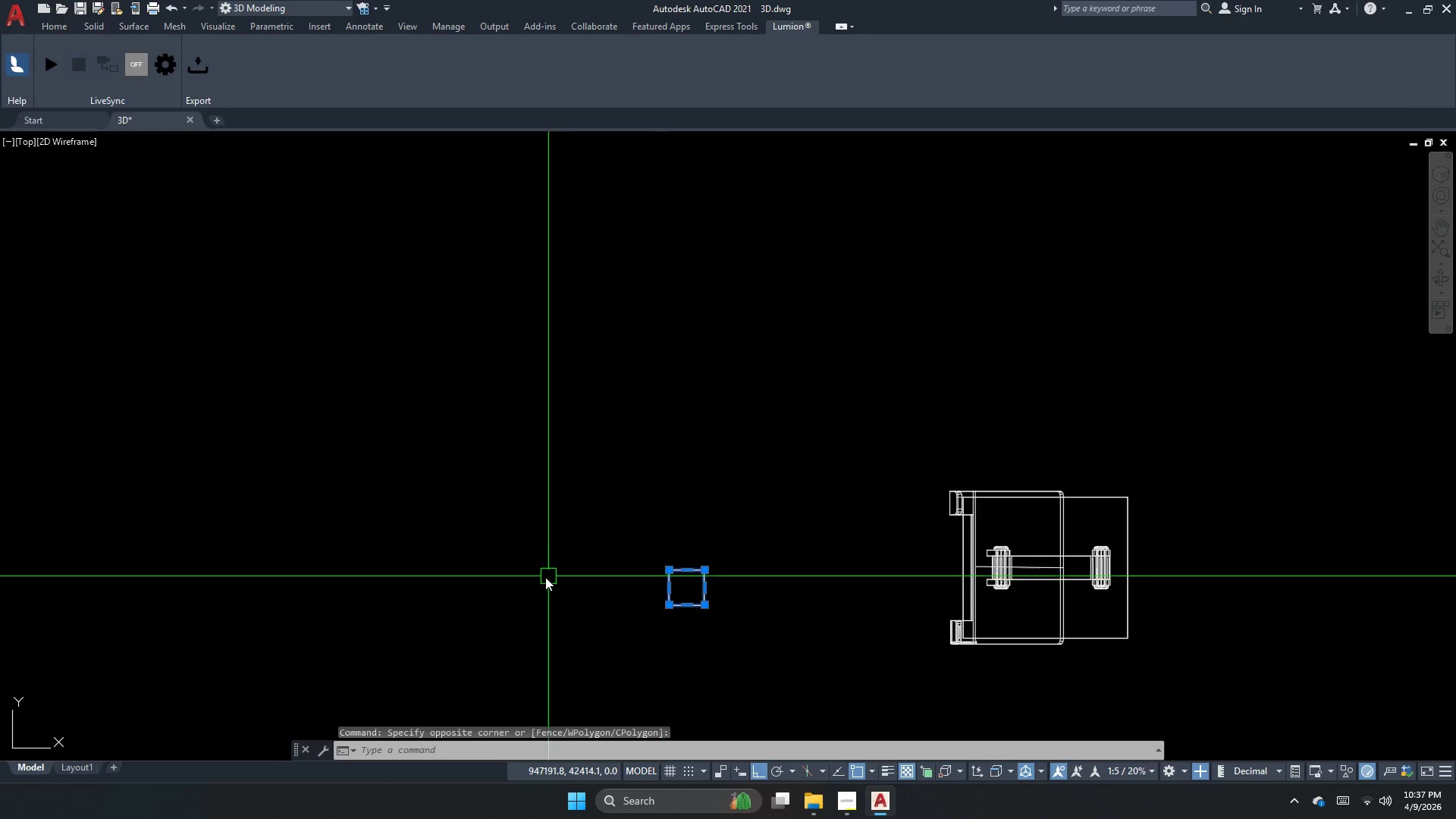 
key(Space)
 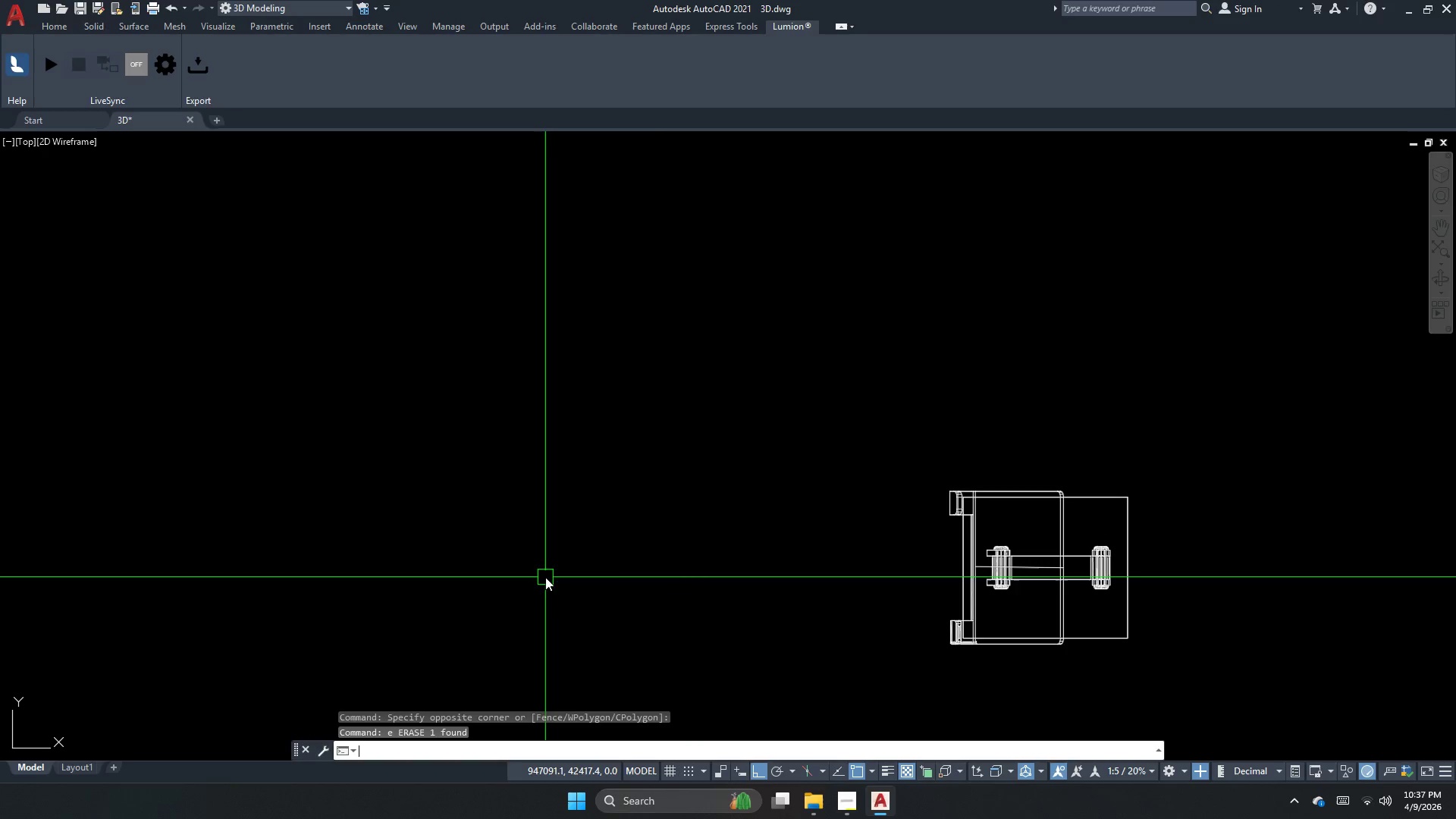 
scroll: coordinate [684, 500], scroll_direction: down, amount: 3.0
 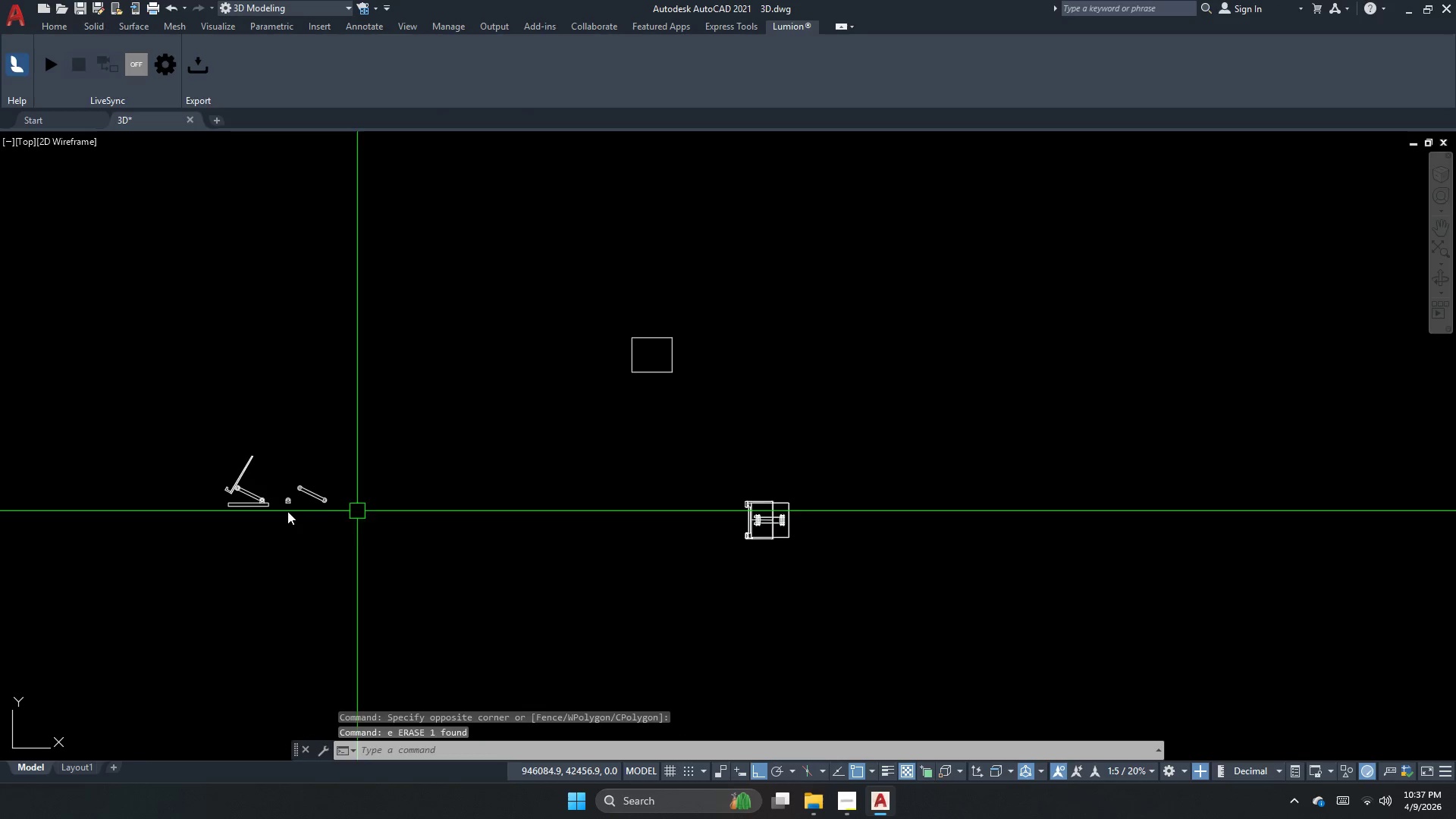 
scroll: coordinate [218, 412], scroll_direction: up, amount: 4.0
 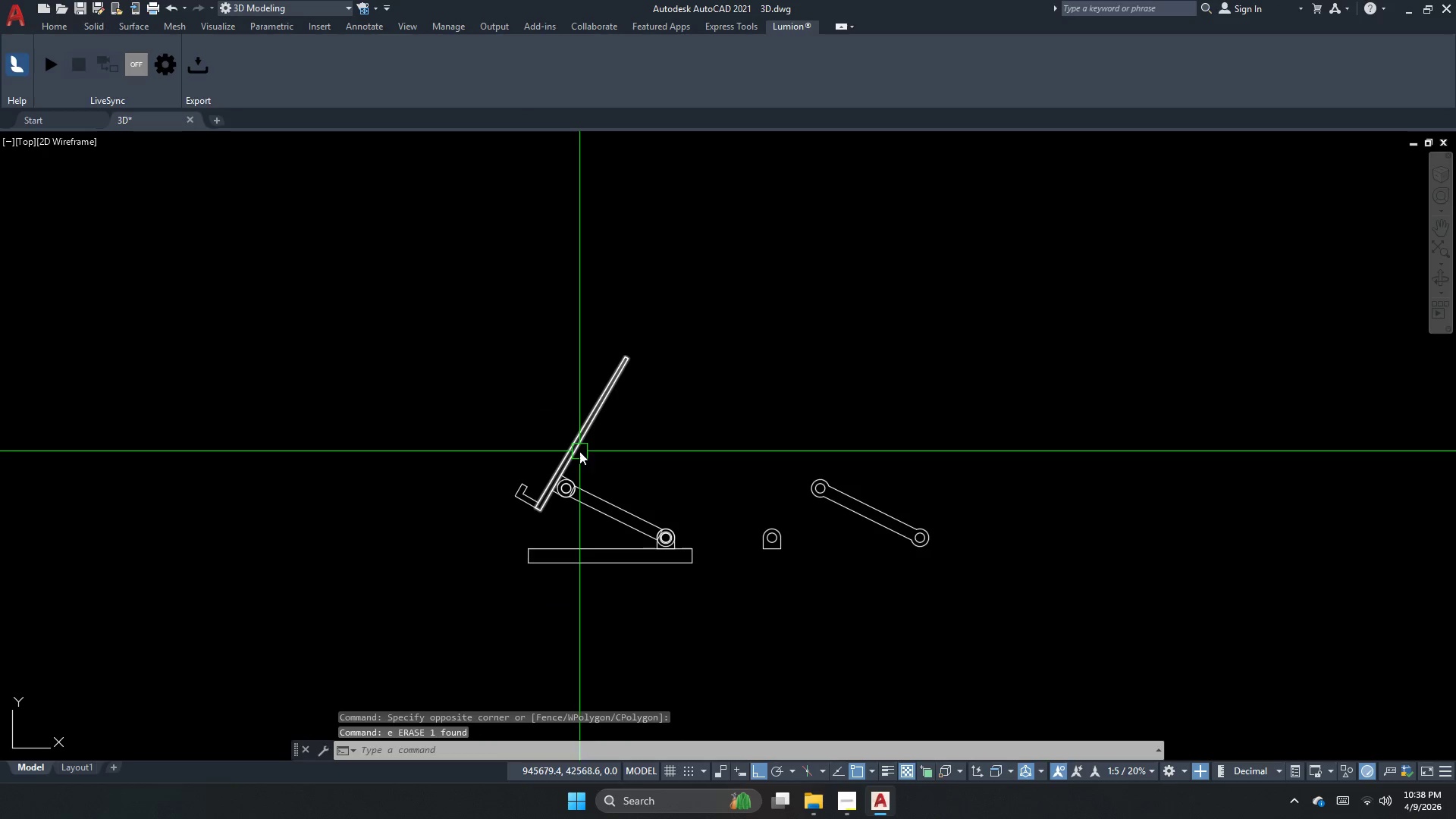 
key(Escape)
 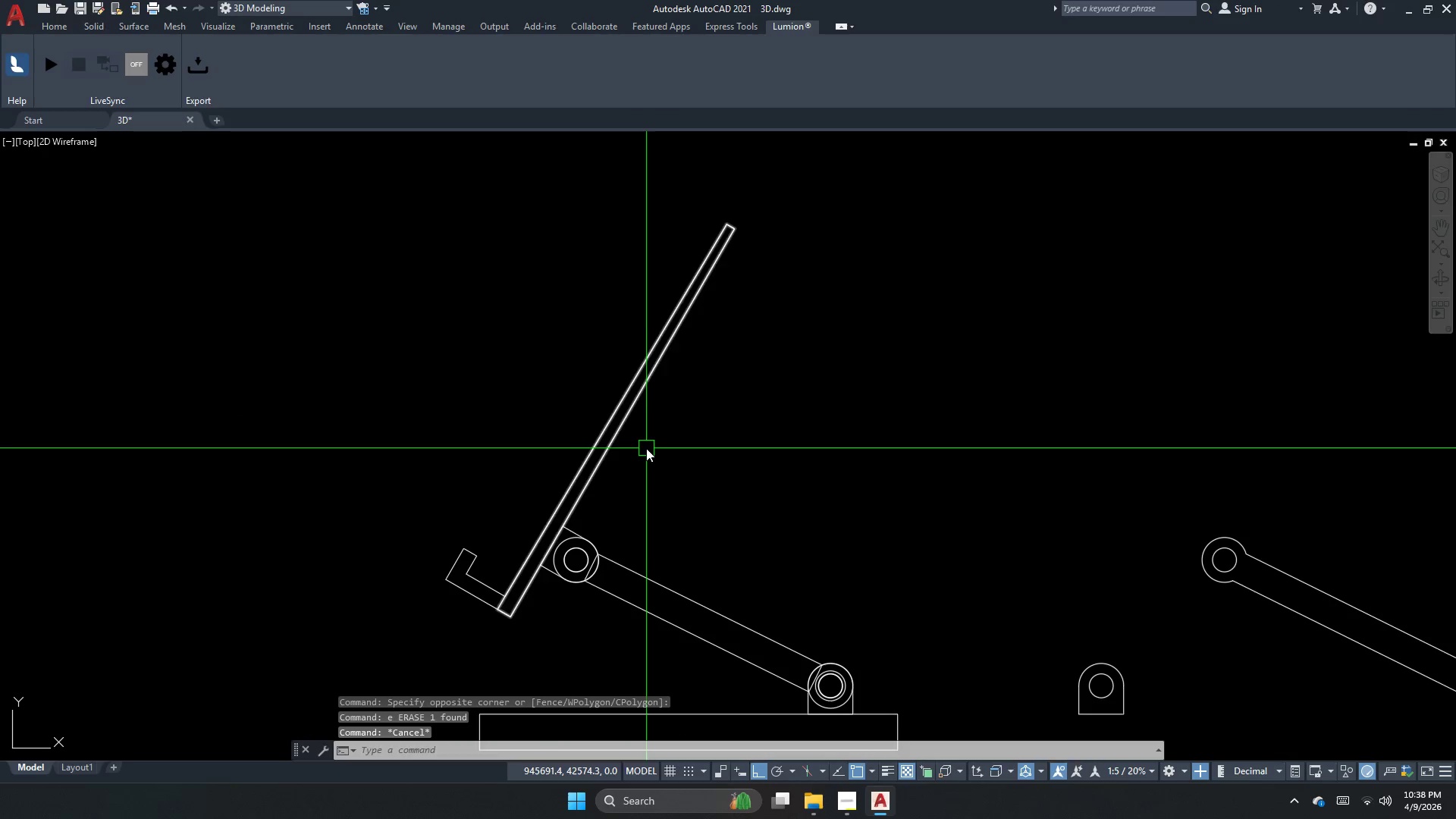 
scroll: coordinate [559, 441], scroll_direction: up, amount: 2.0
 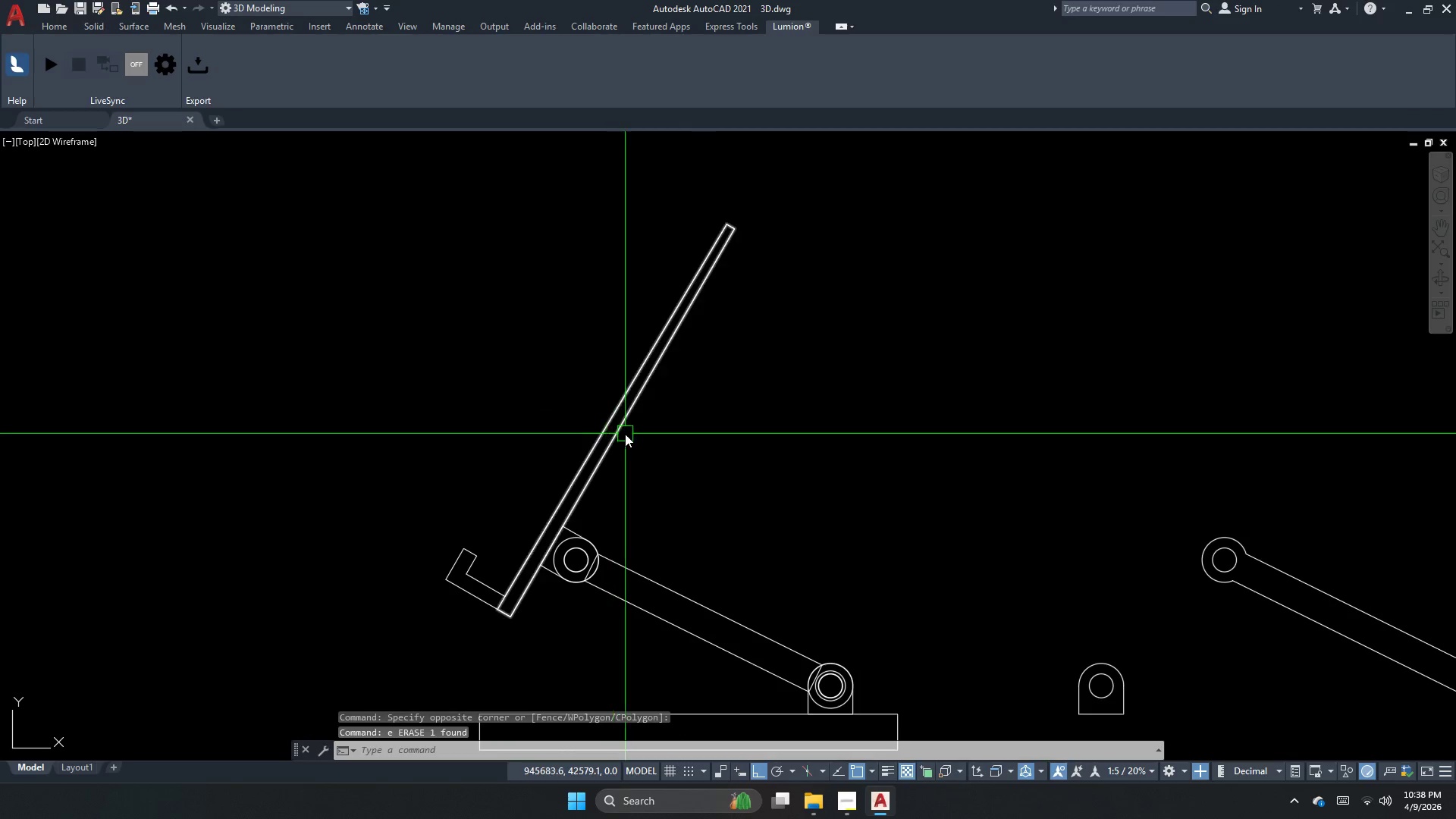 
type(rec d 30)
key(NumpadEnter)
type(1.5)
key(NumpadEnter)
 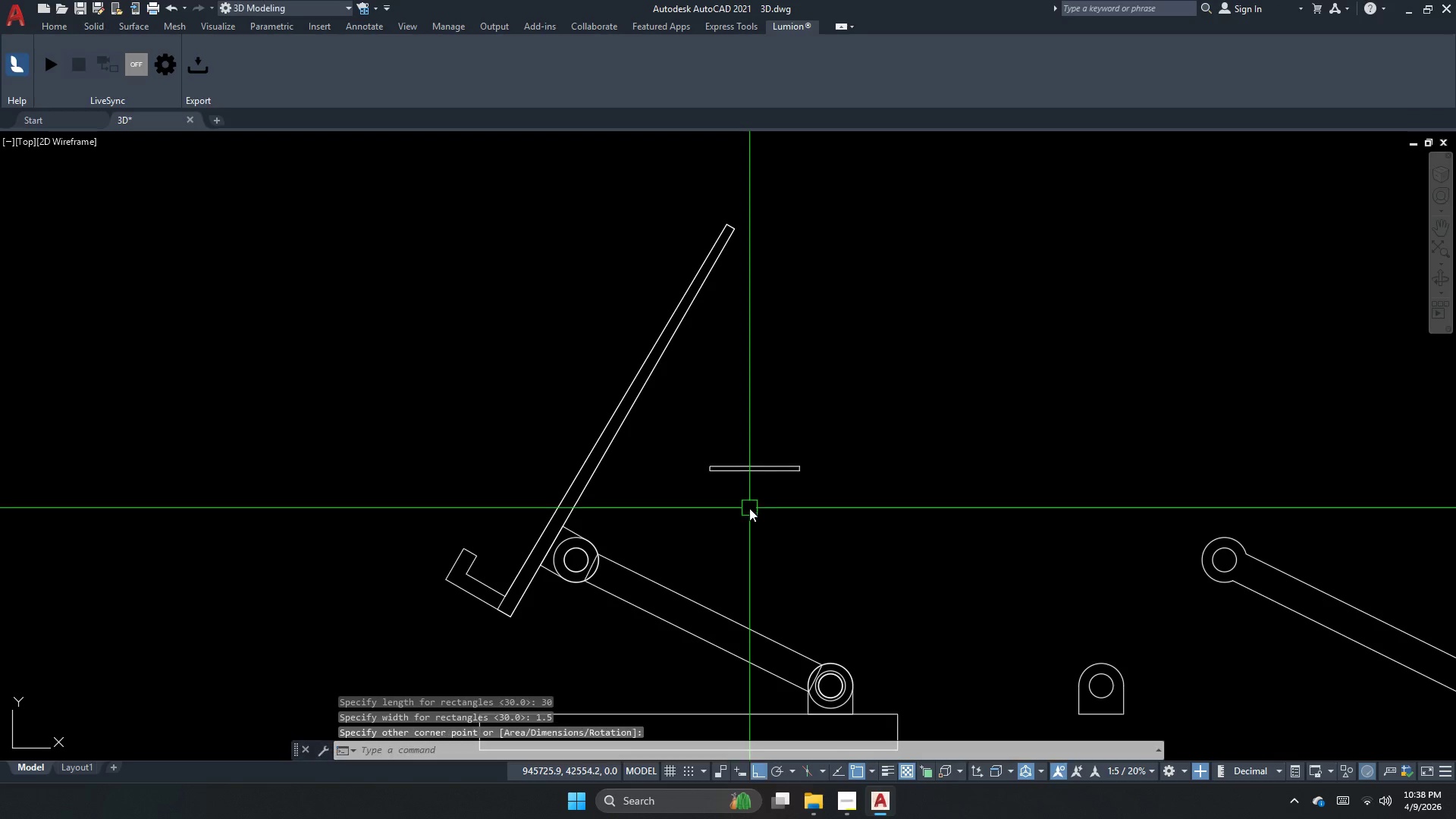 
left_click_drag(start_coordinate=[710, 466], to_coordinate=[729, 480])
 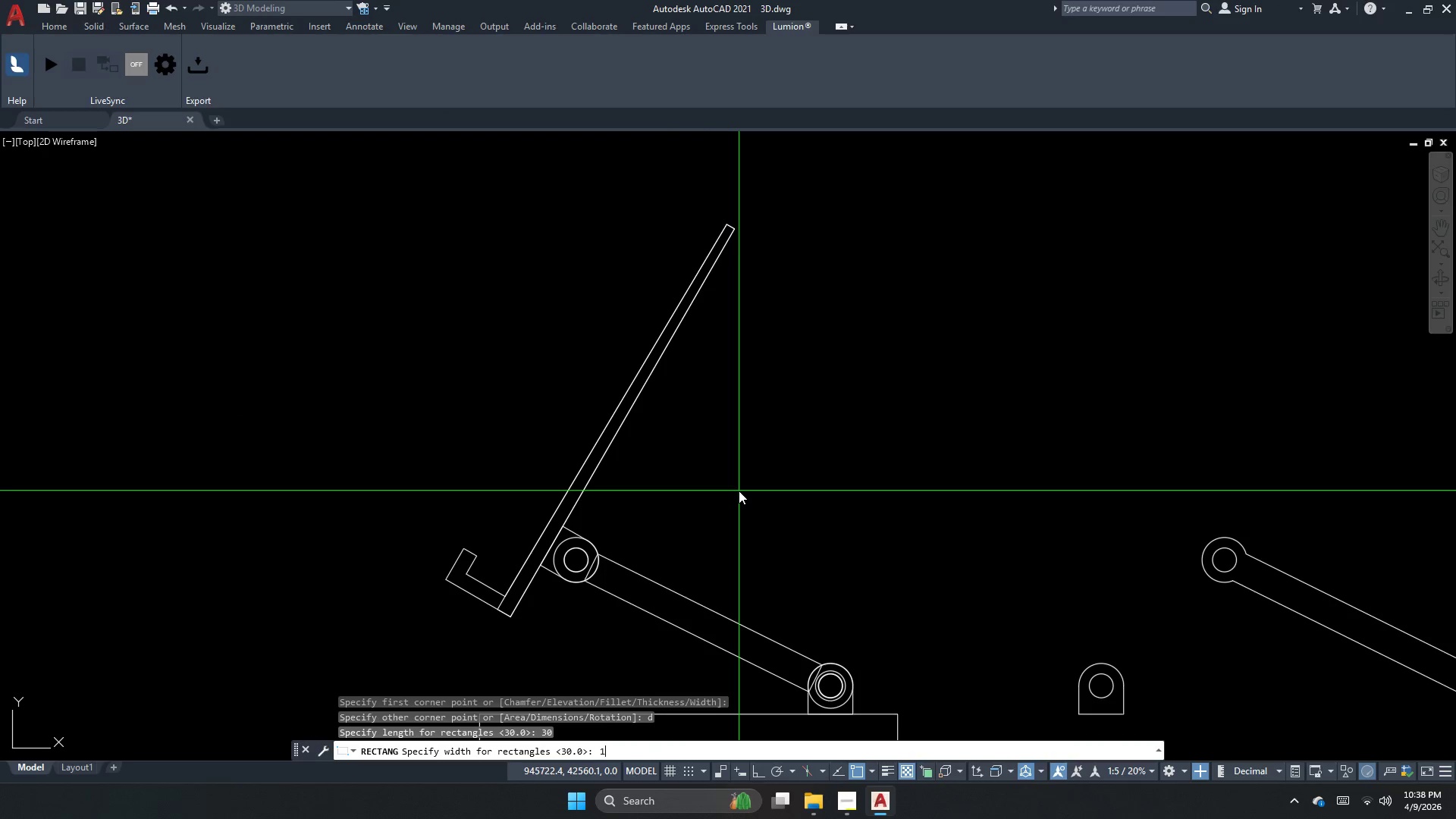 
left_click_drag(start_coordinate=[749, 504], to_coordinate=[749, 508])
 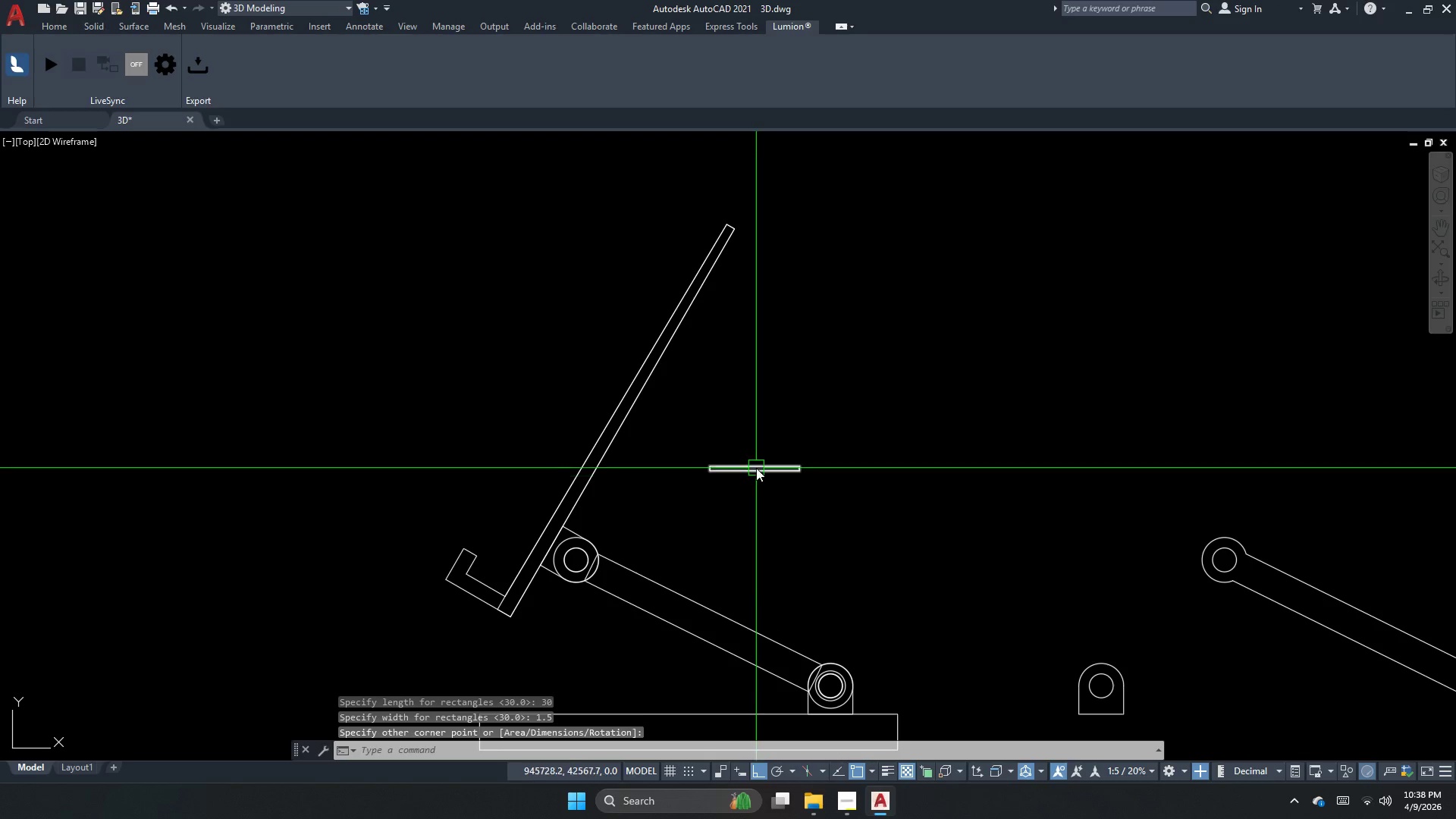 
double_click([756, 468])
 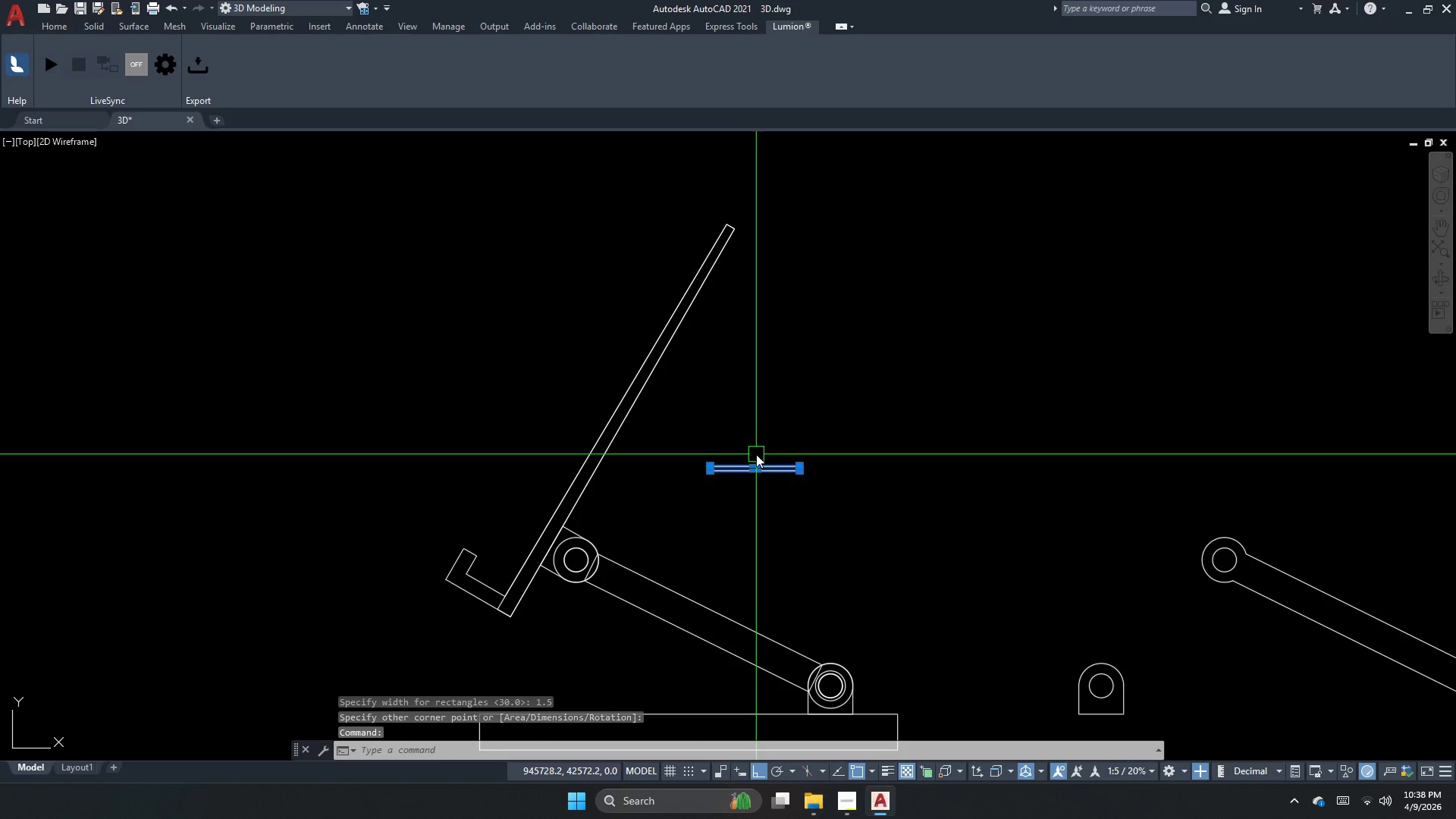 
type(al )
 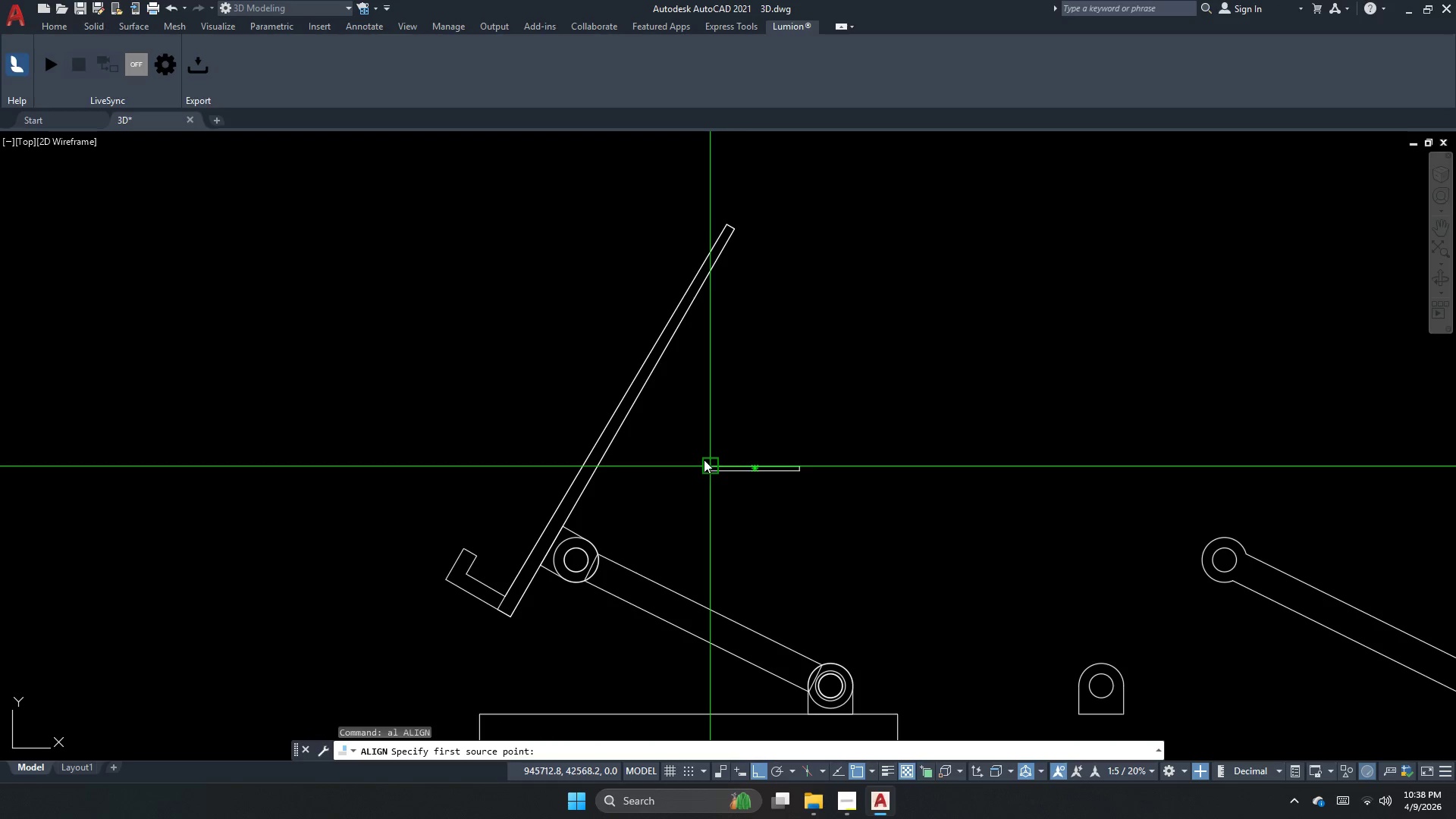 
left_click([712, 464])
 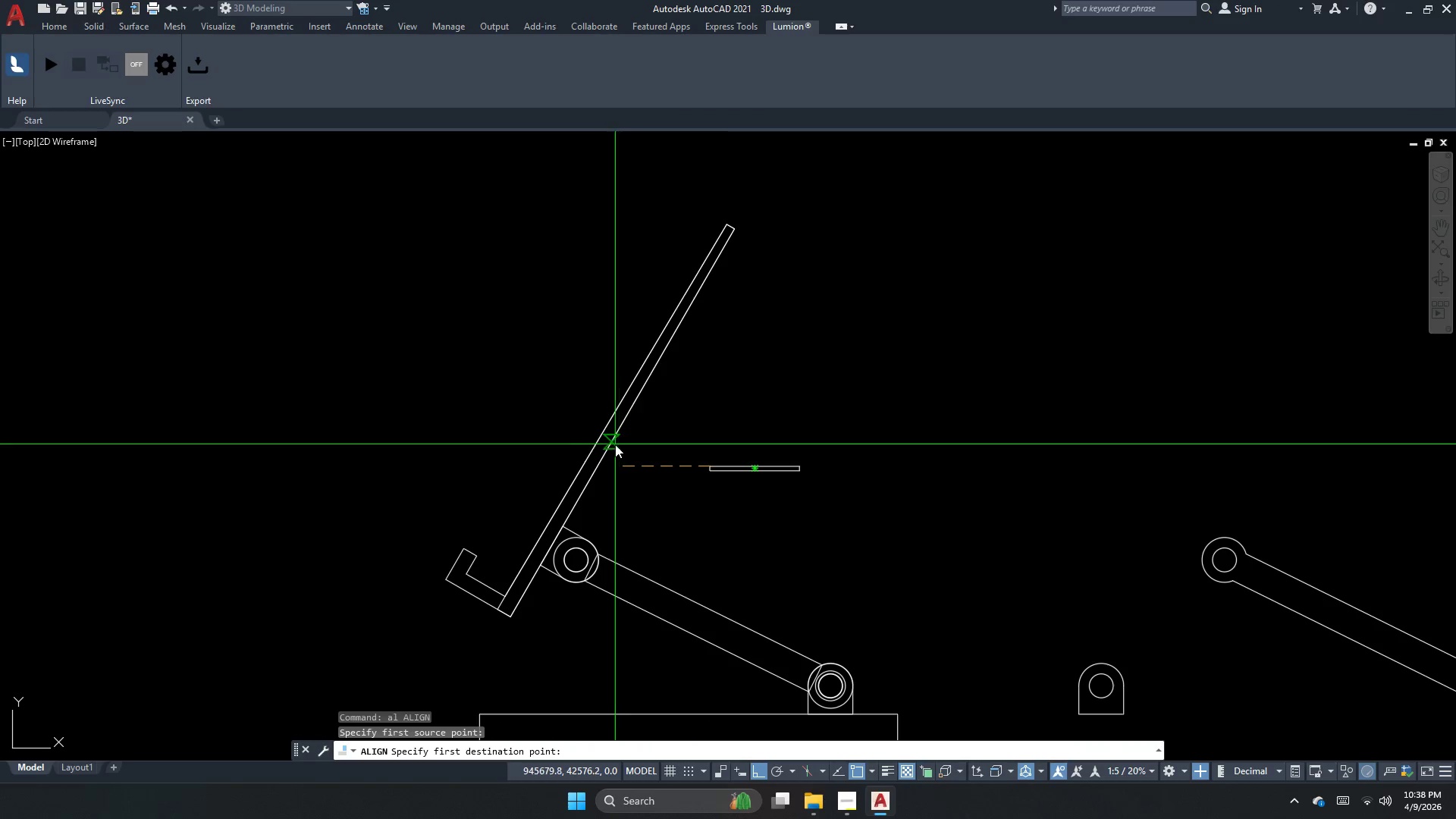 
left_click([615, 438])
 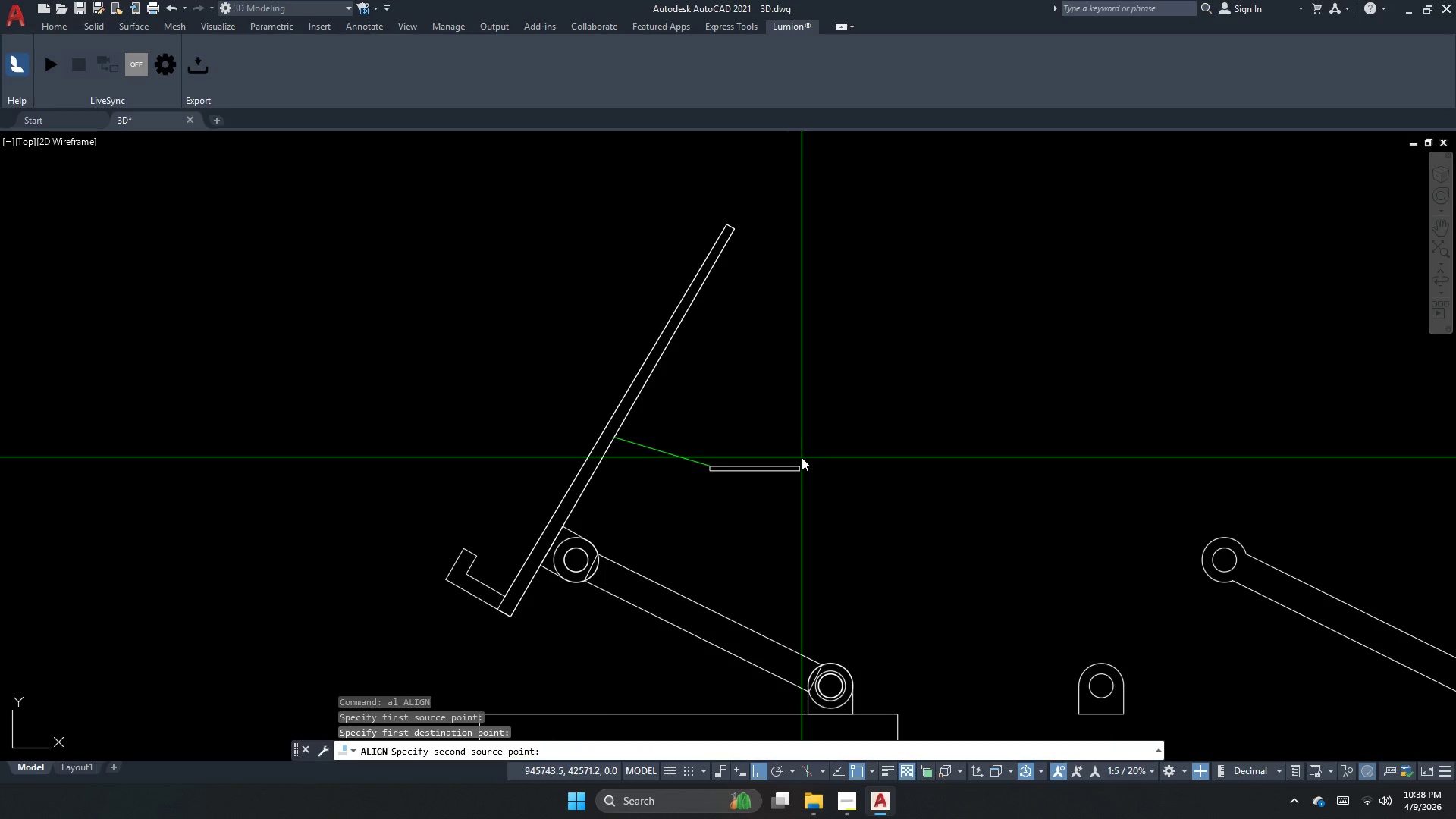 
left_click_drag(start_coordinate=[798, 466], to_coordinate=[773, 454])
 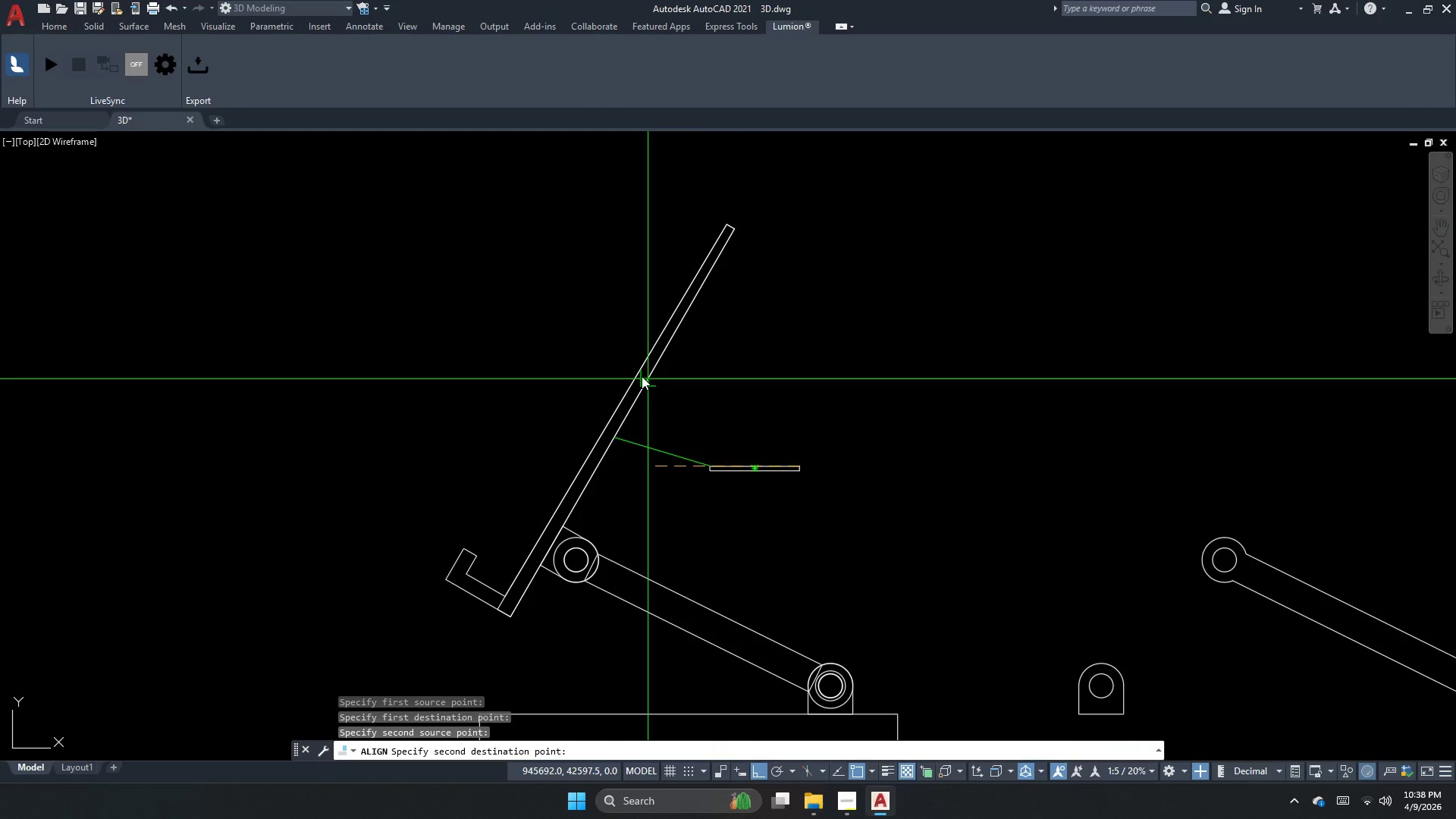 
left_click([642, 376])
 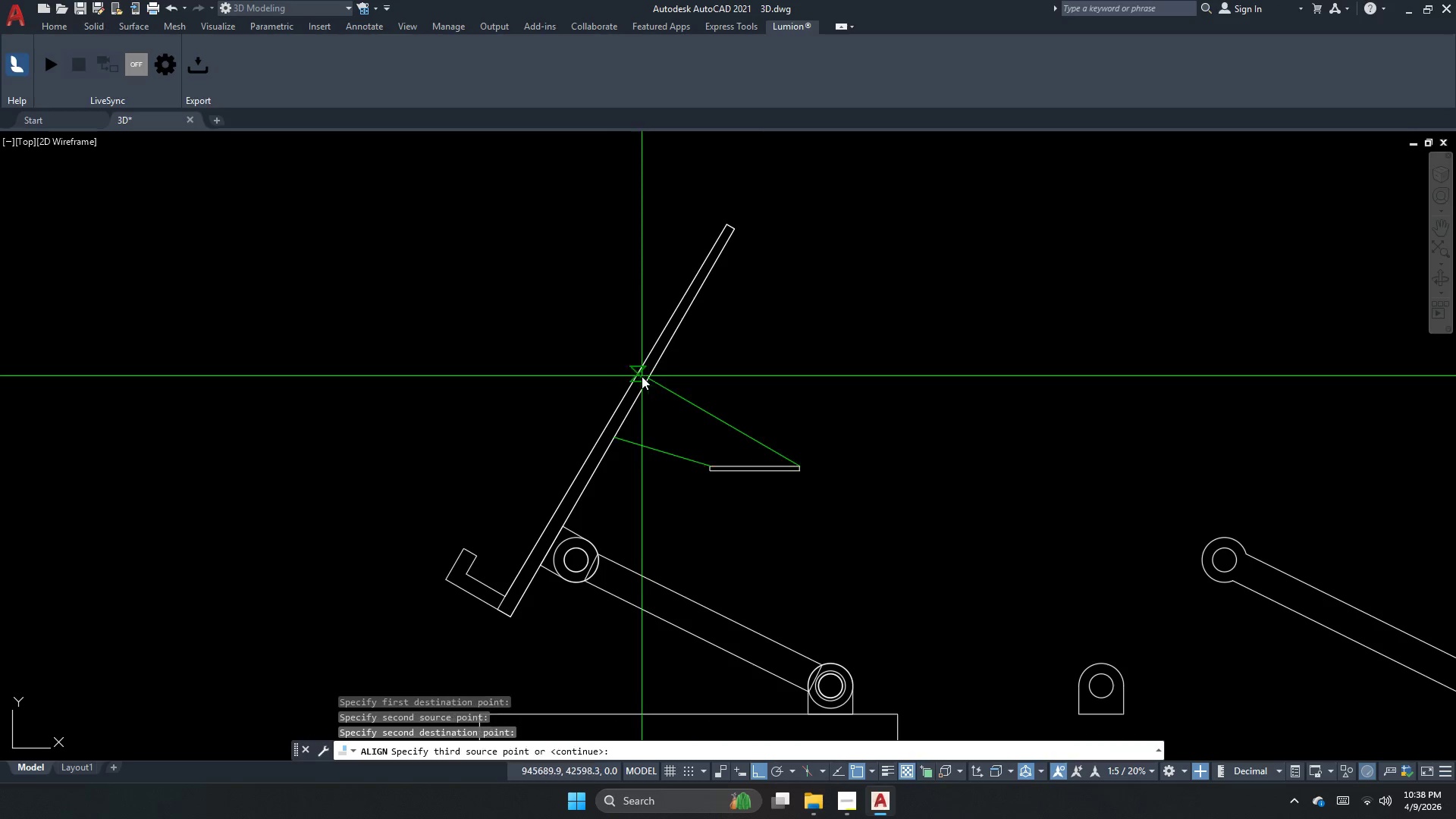 
key(Space)
 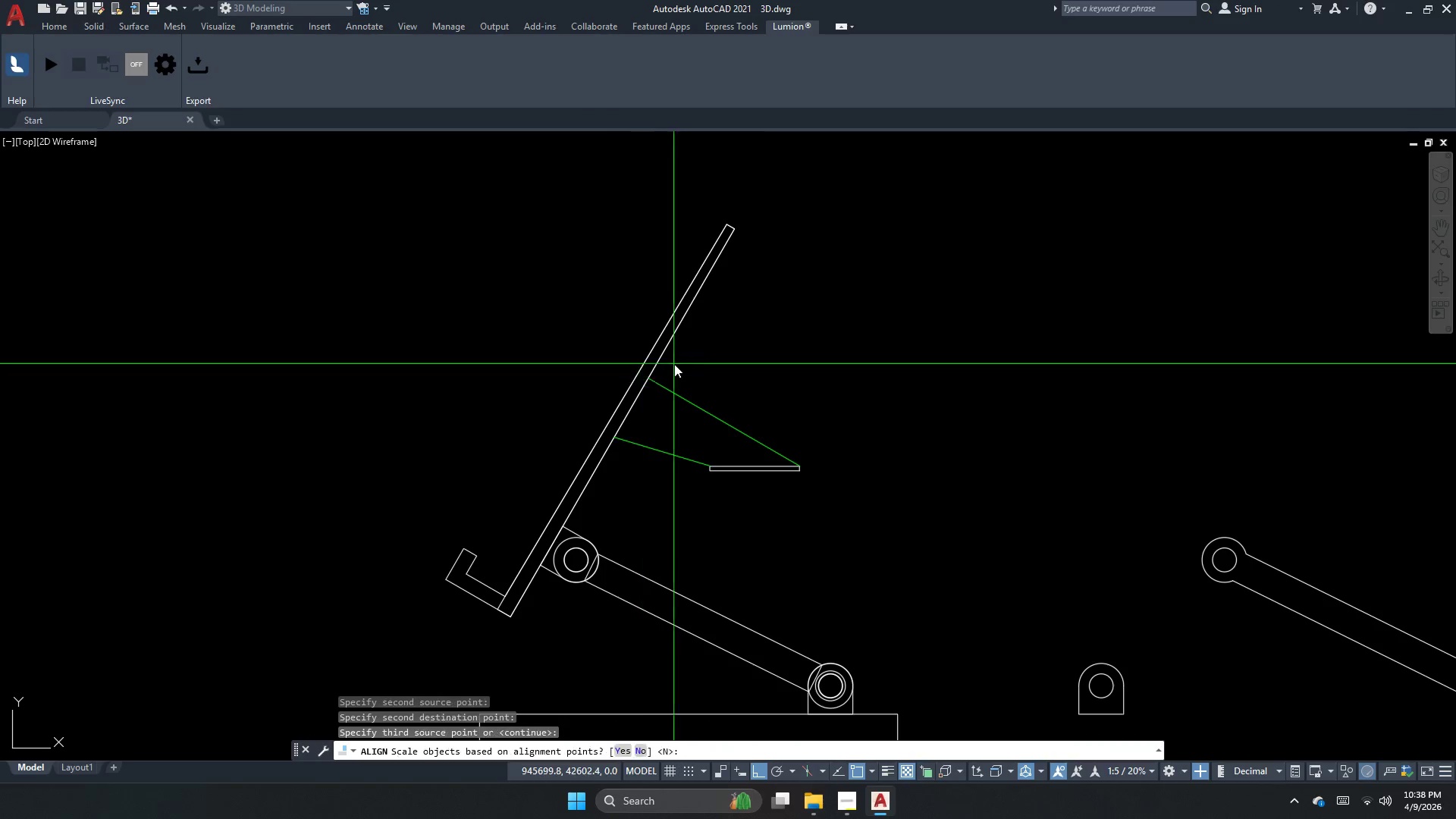 
key(Space)
 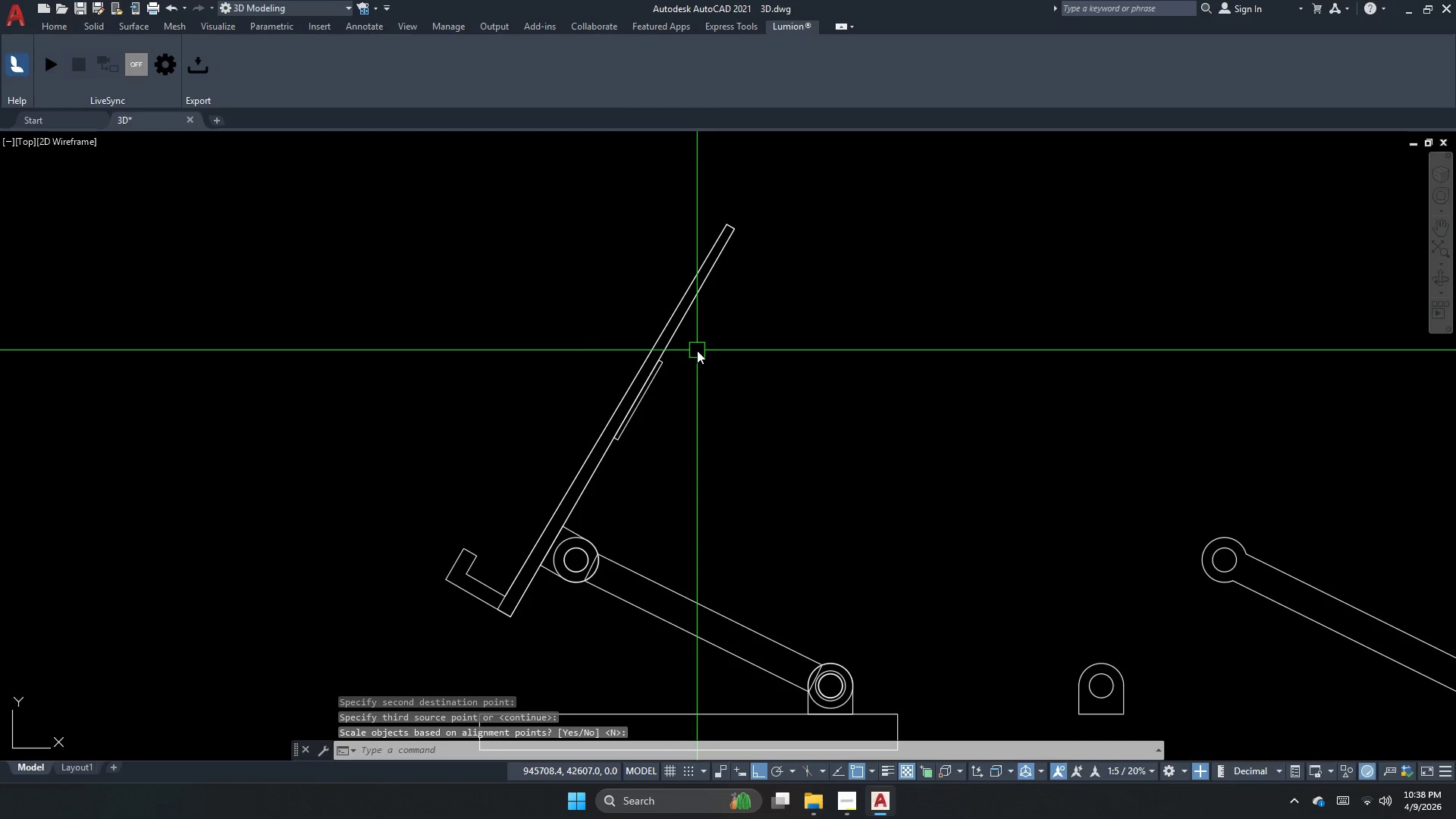 
key(Escape)
 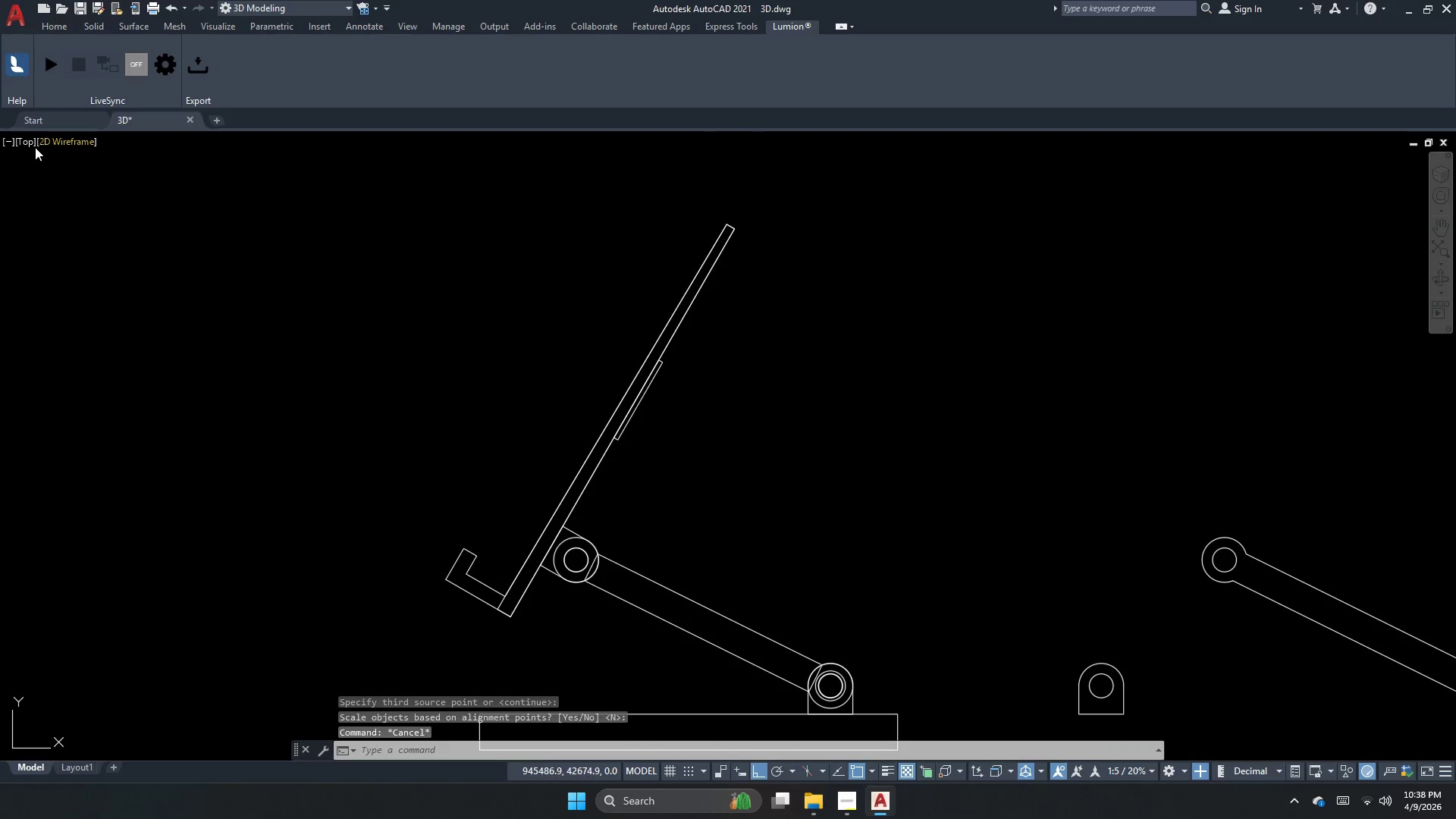 
left_click([28, 143])
 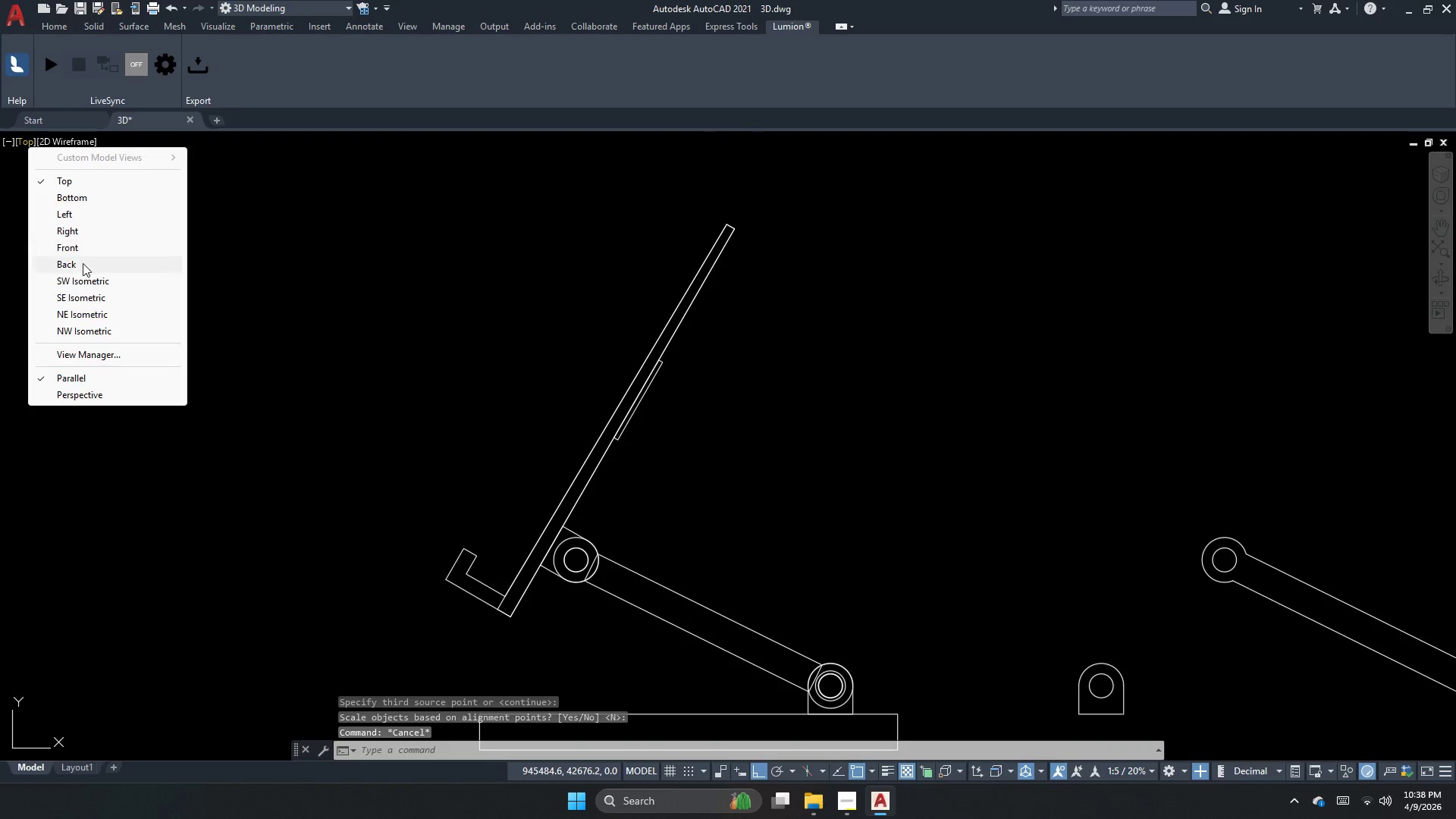 
left_click([83, 280])
 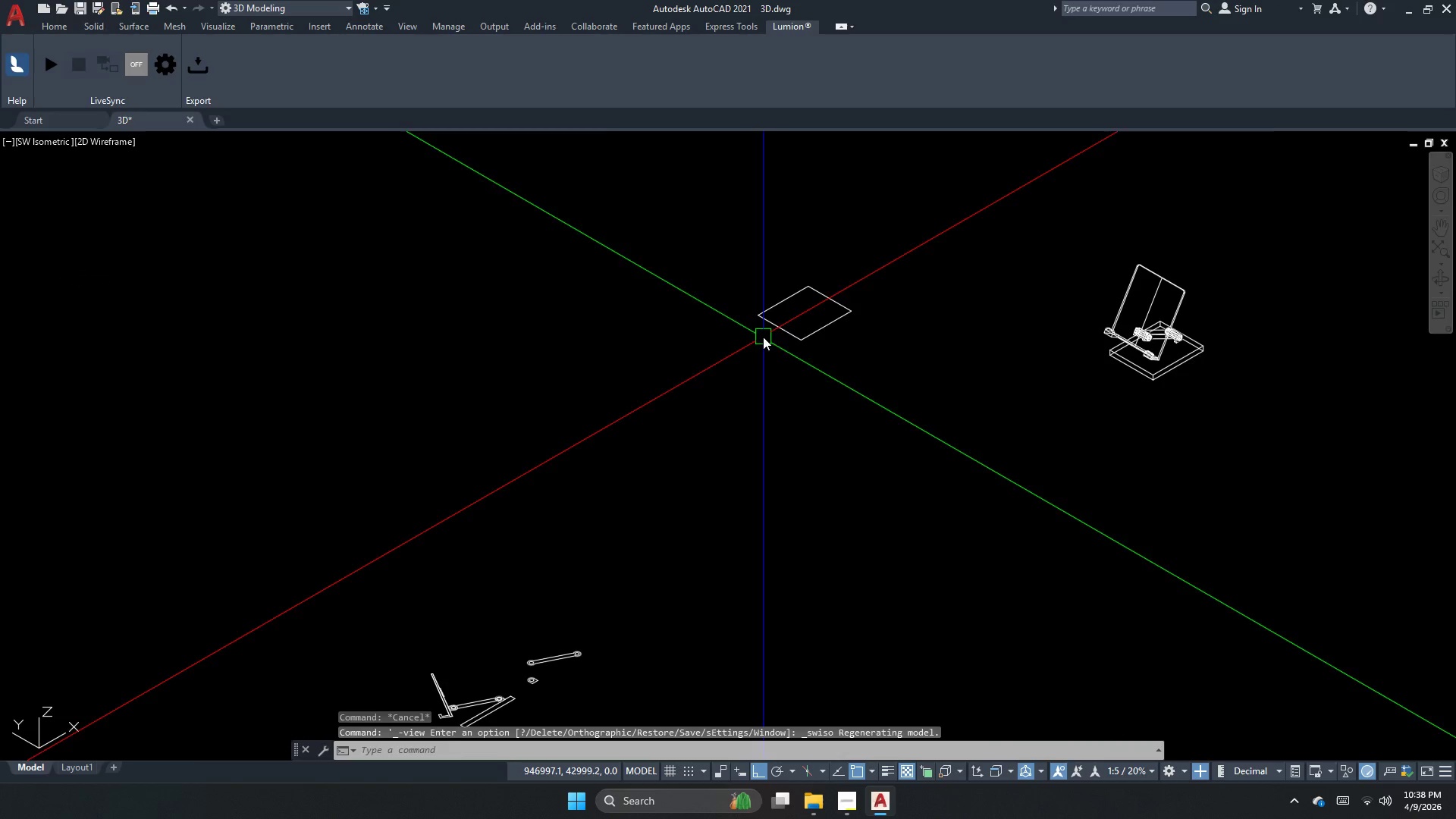 
scroll: coordinate [654, 576], scroll_direction: up, amount: 1.0
 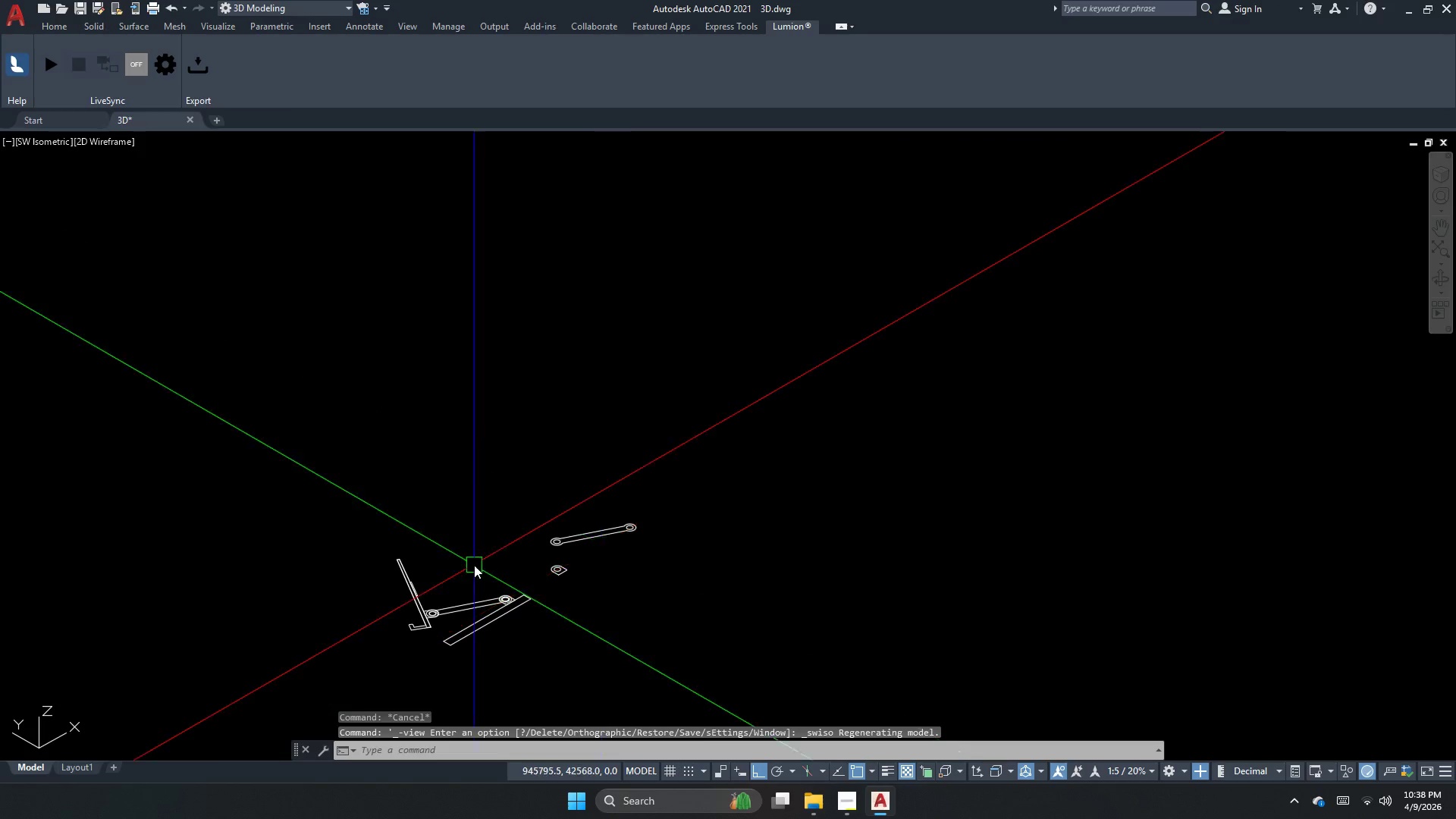 
key(Escape)
 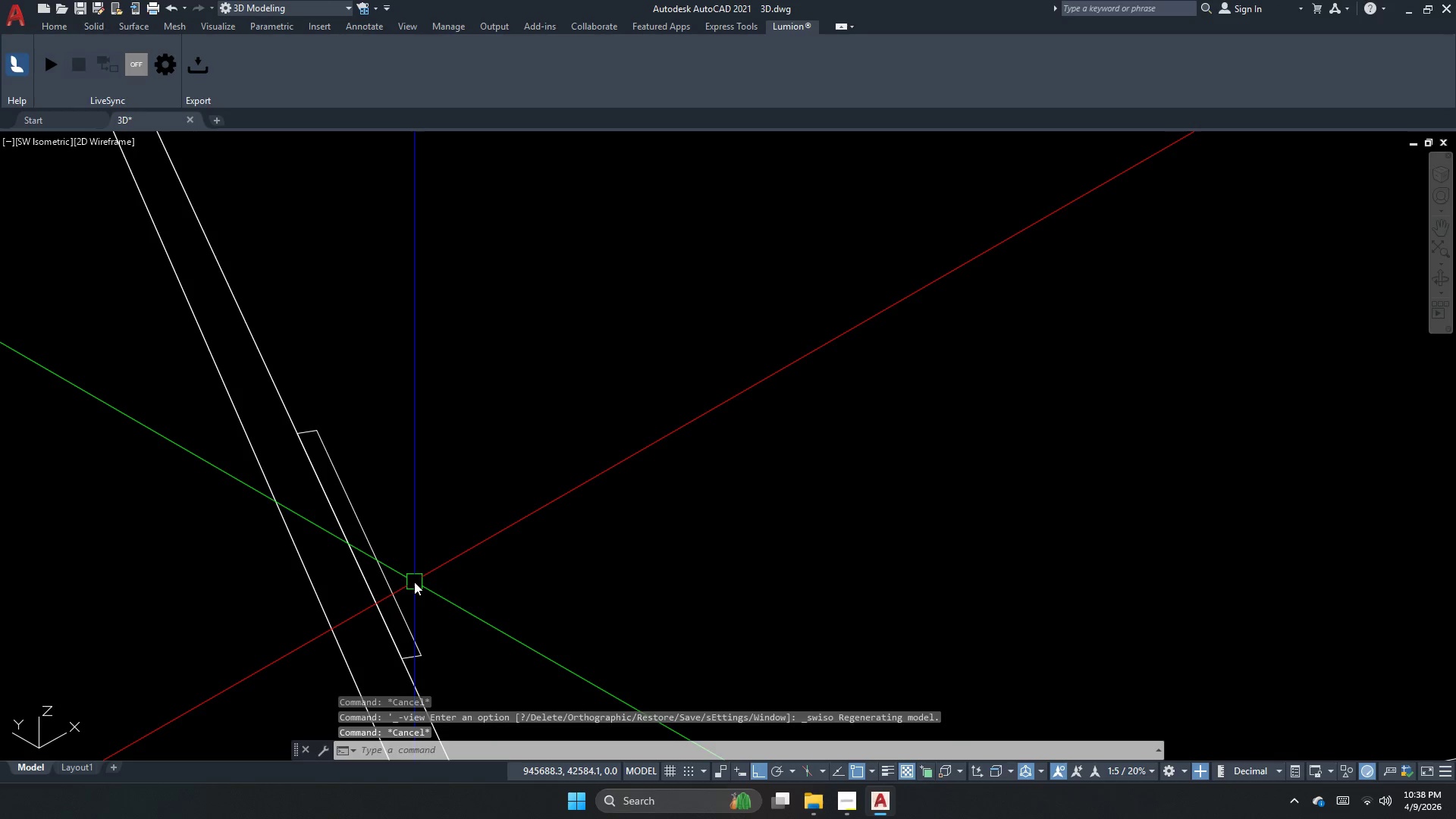 
key(Escape)
 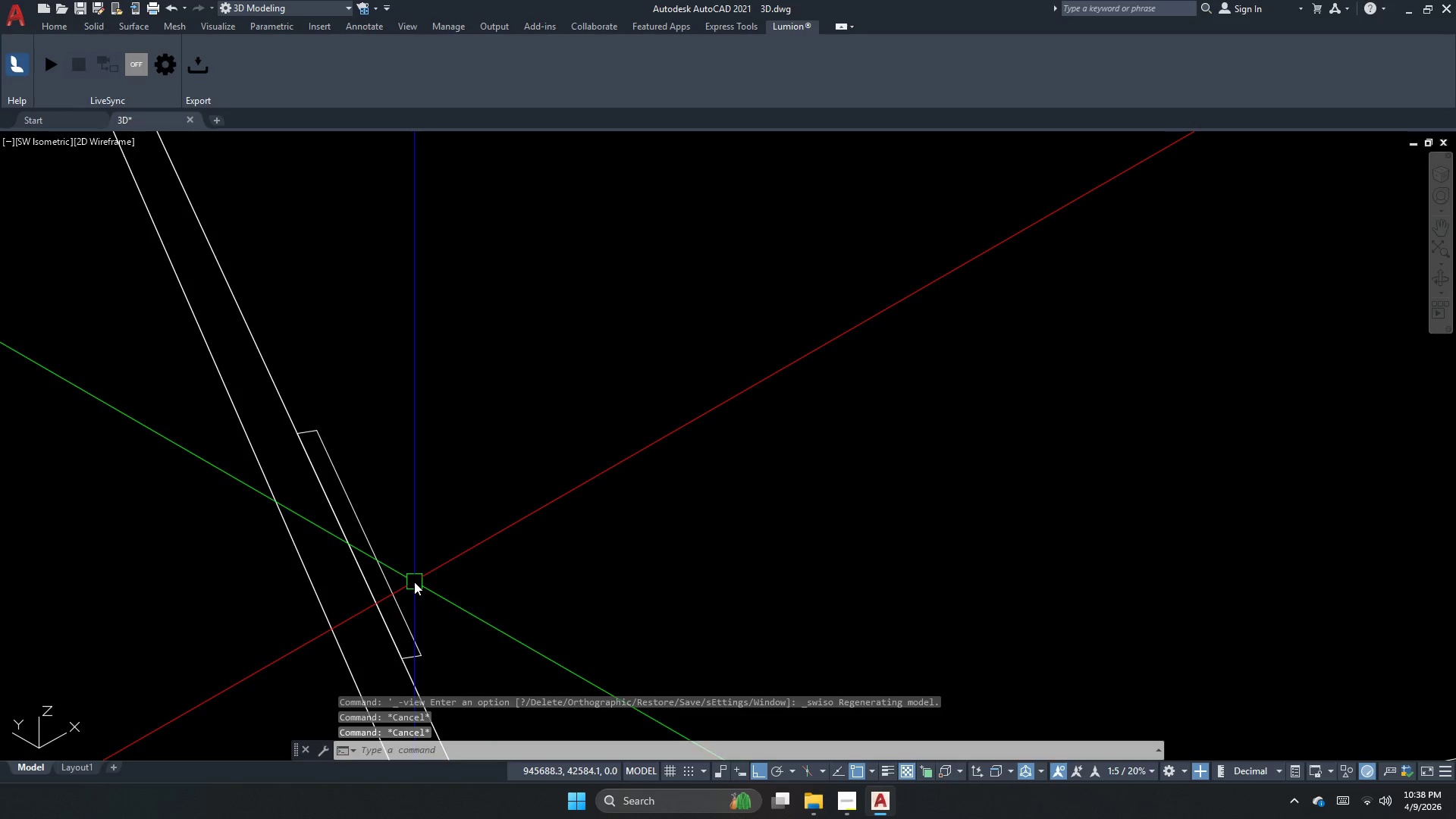 
scroll: coordinate [414, 582], scroll_direction: up, amount: 6.0
 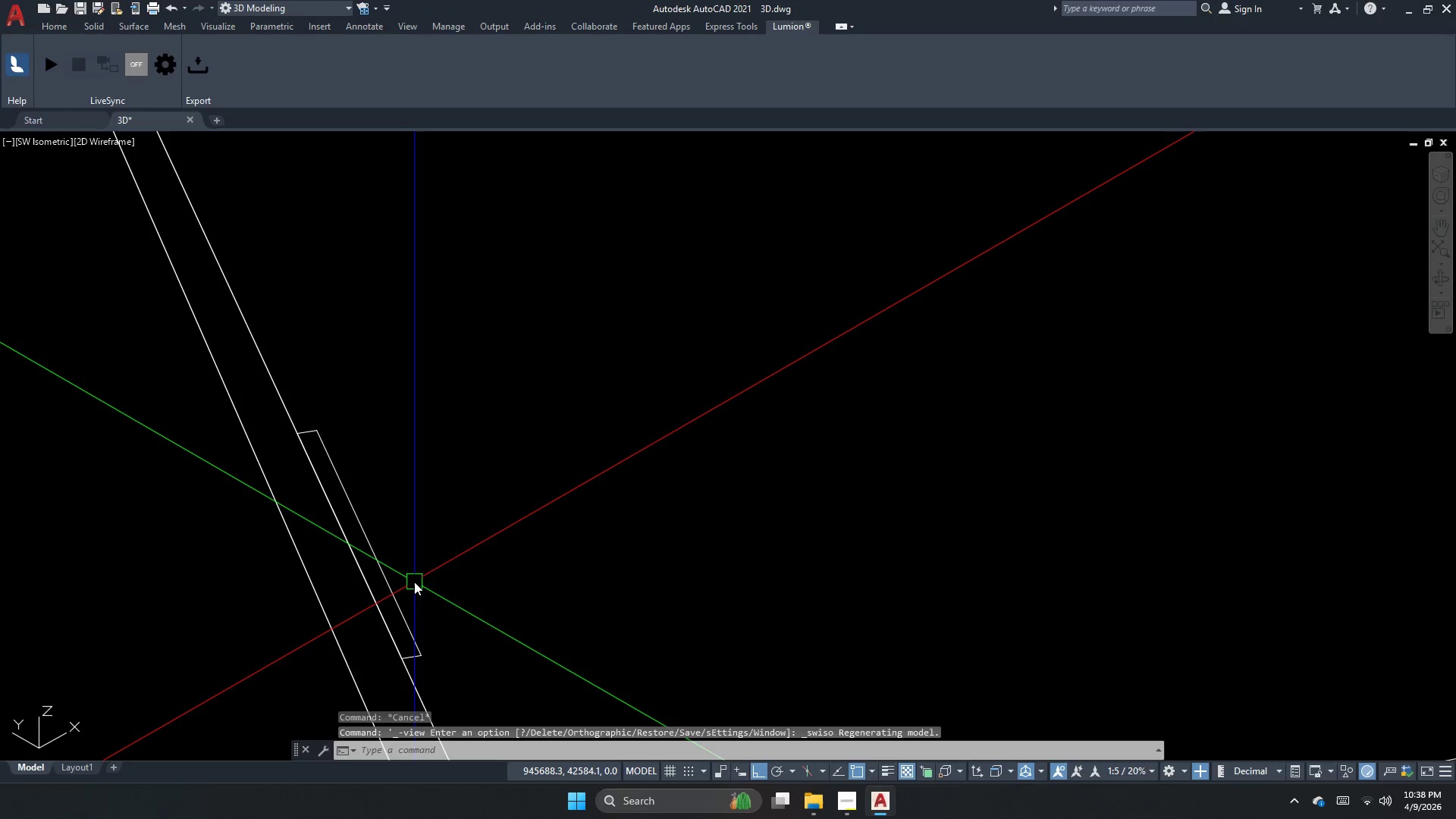 
type(ex)
 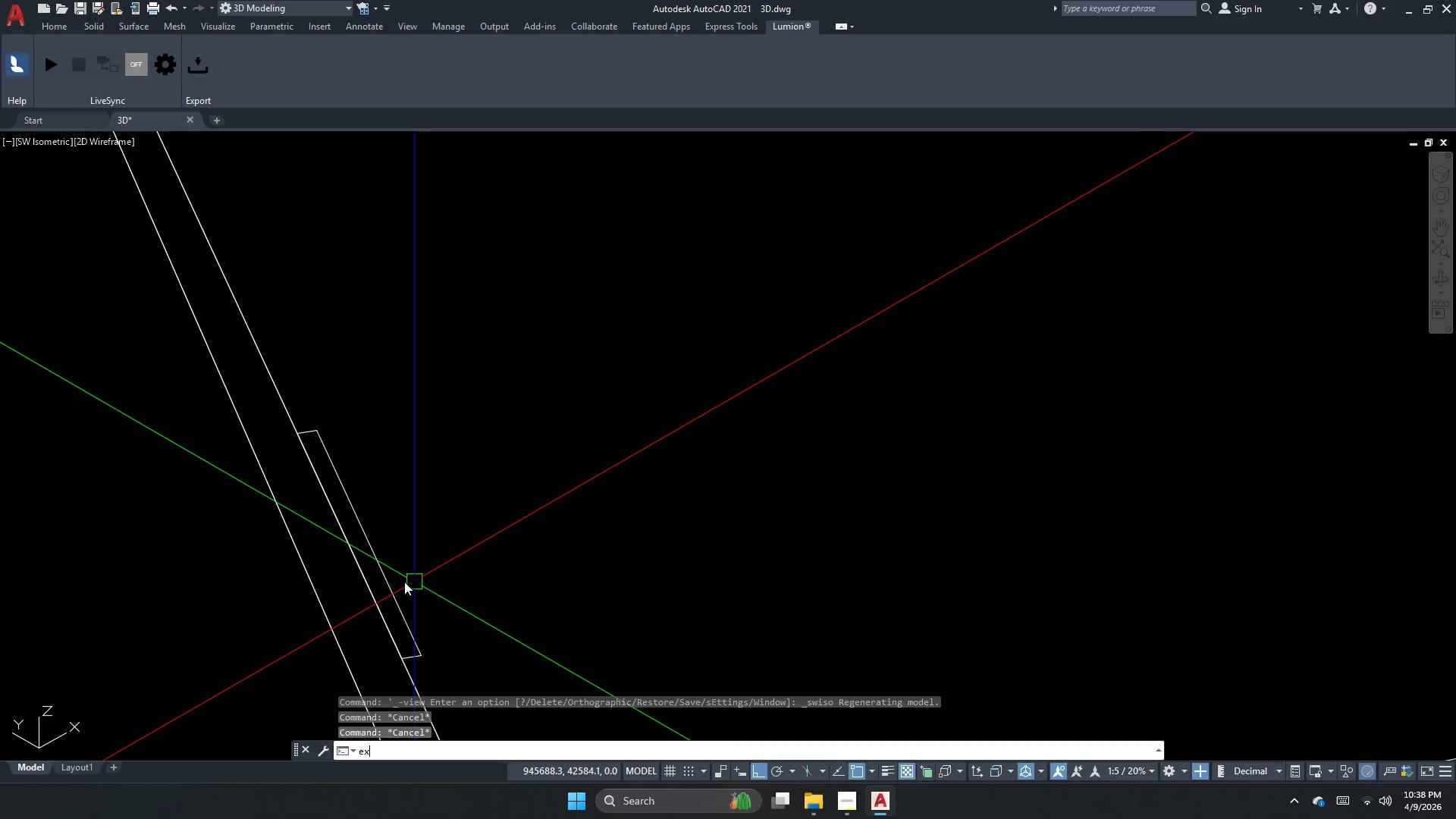 
key(T)
 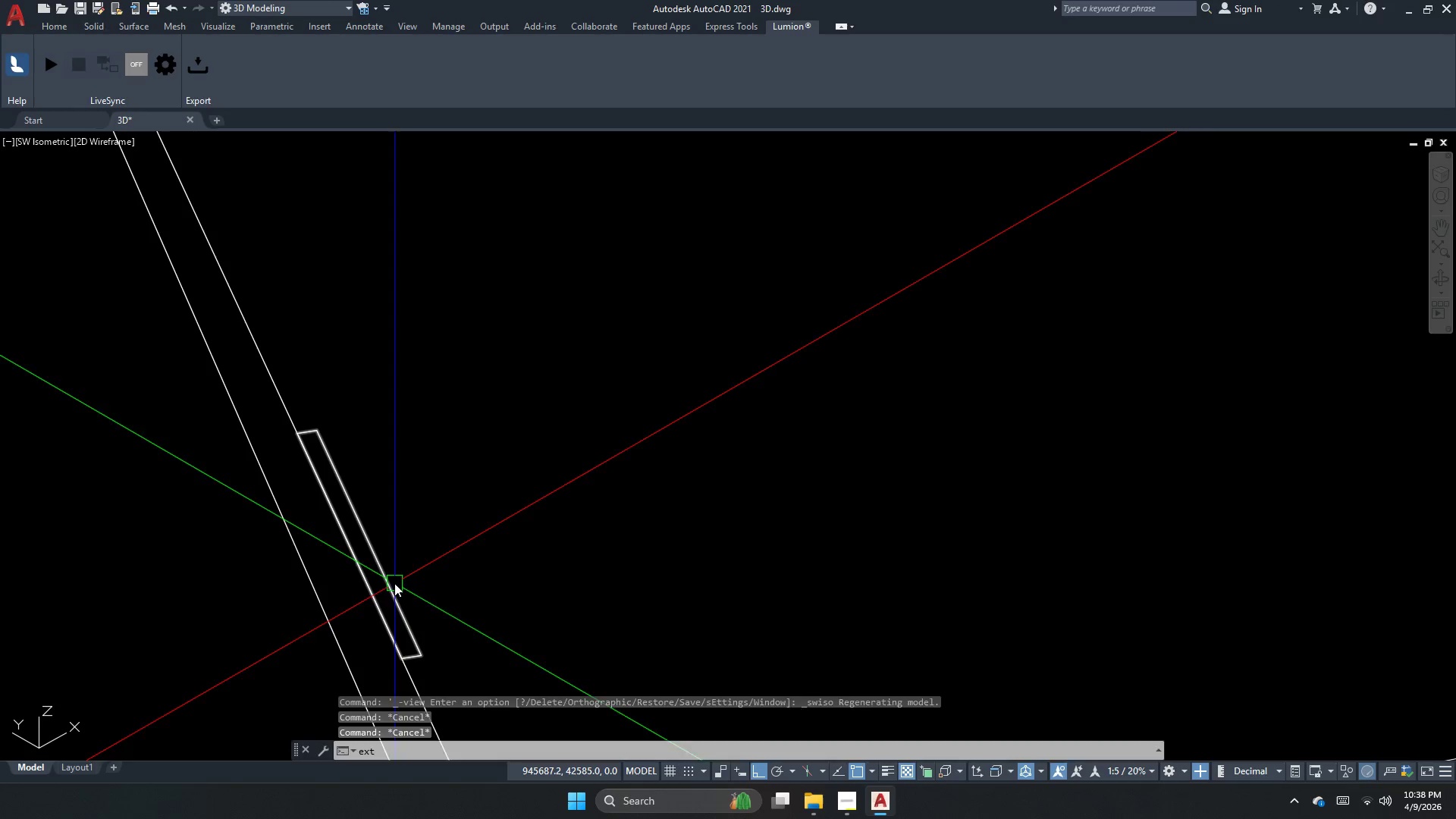 
key(Space)
 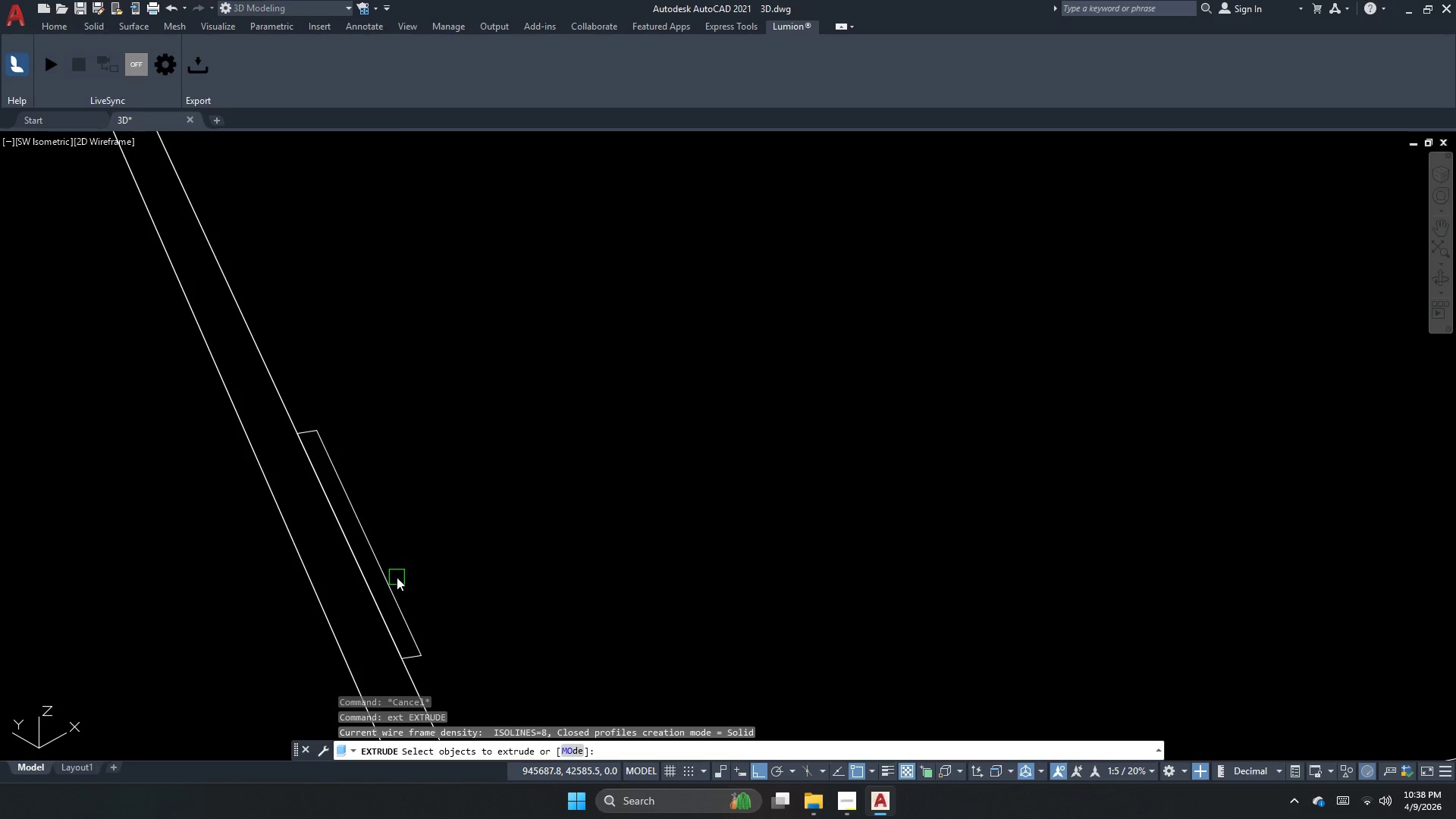 
left_click_drag(start_coordinate=[396, 577], to_coordinate=[384, 595])
 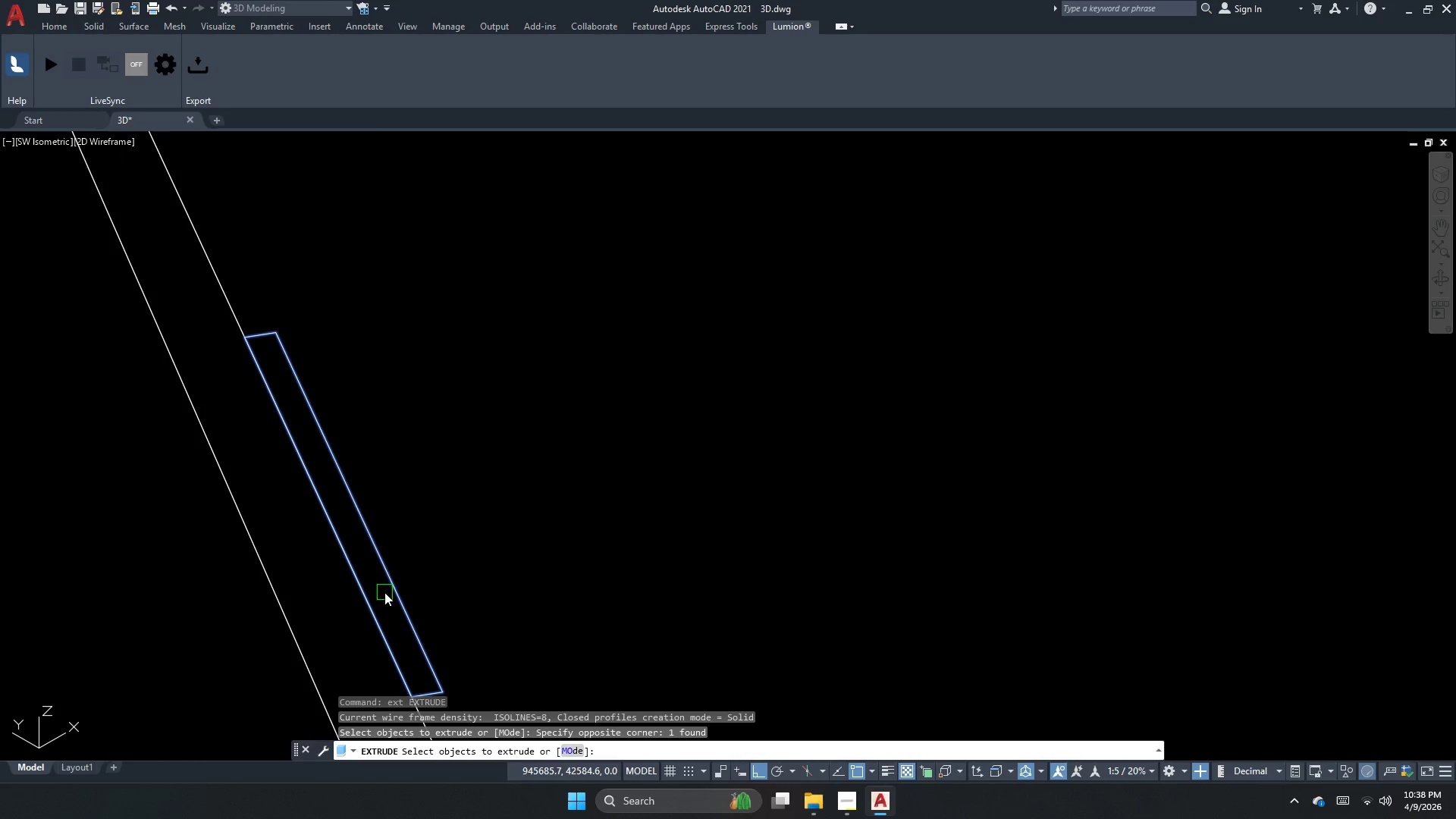 
left_click([384, 592])
 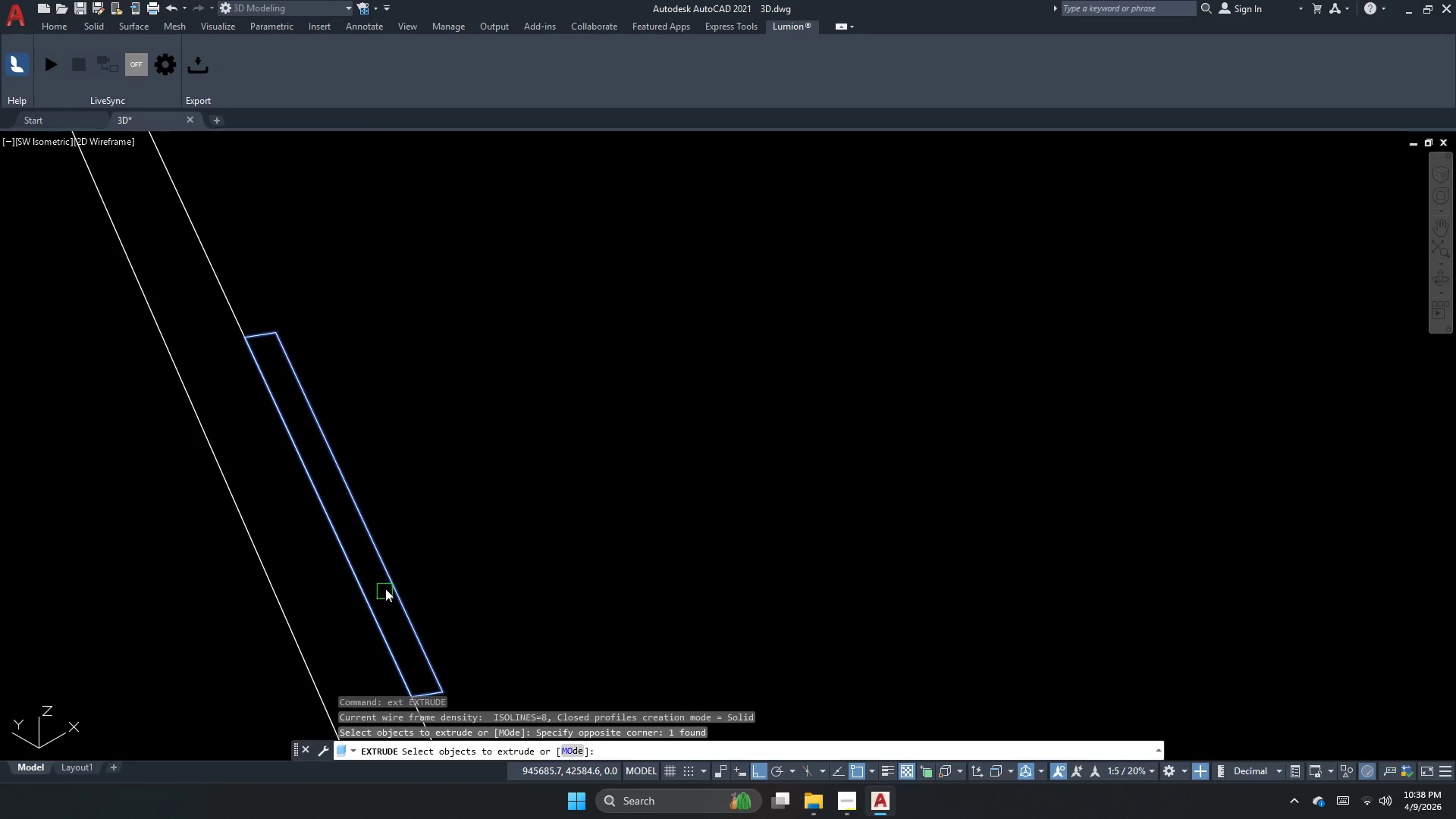 
scroll: coordinate [384, 595], scroll_direction: up, amount: 1.0
 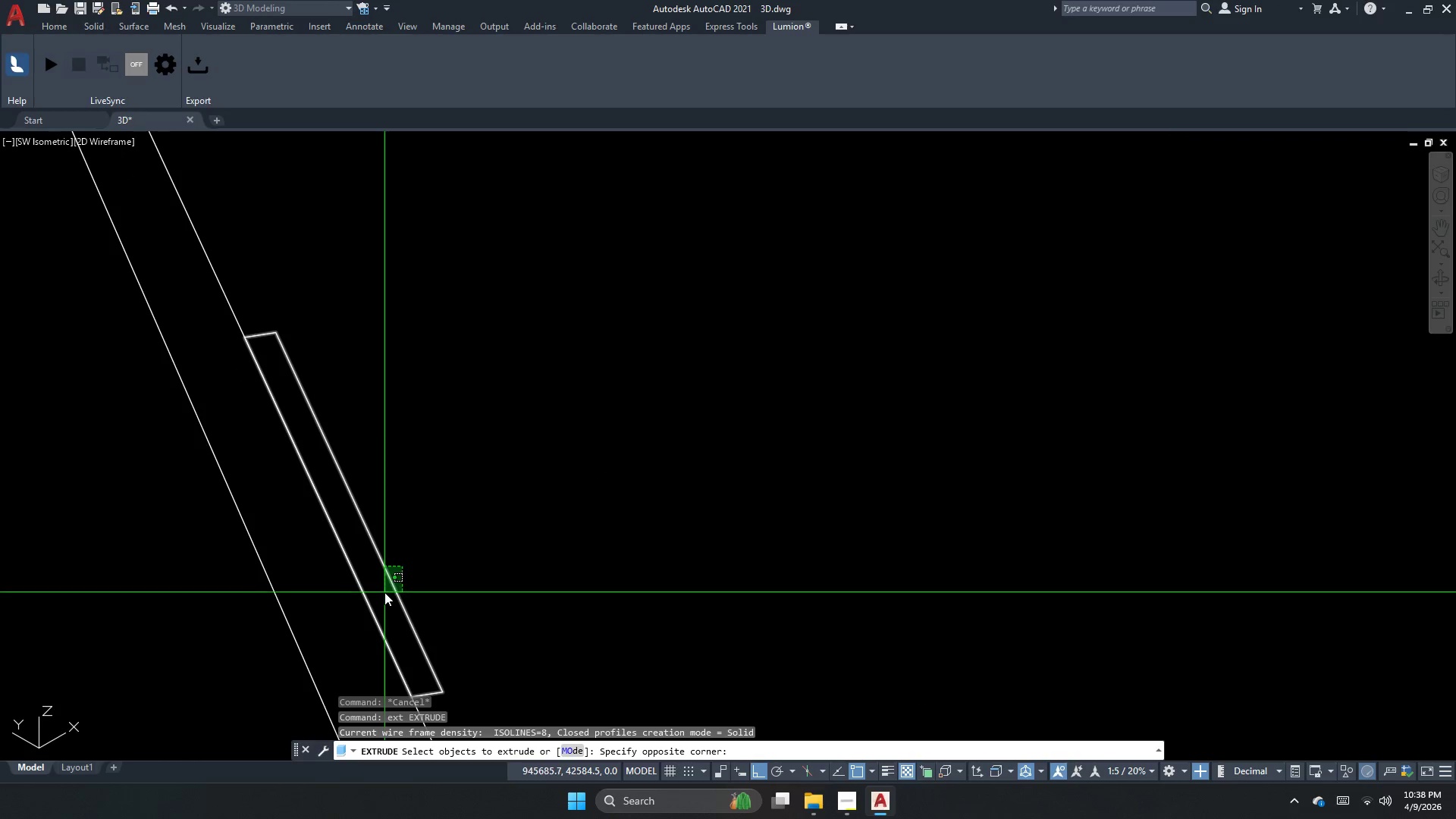 
key(Space)
 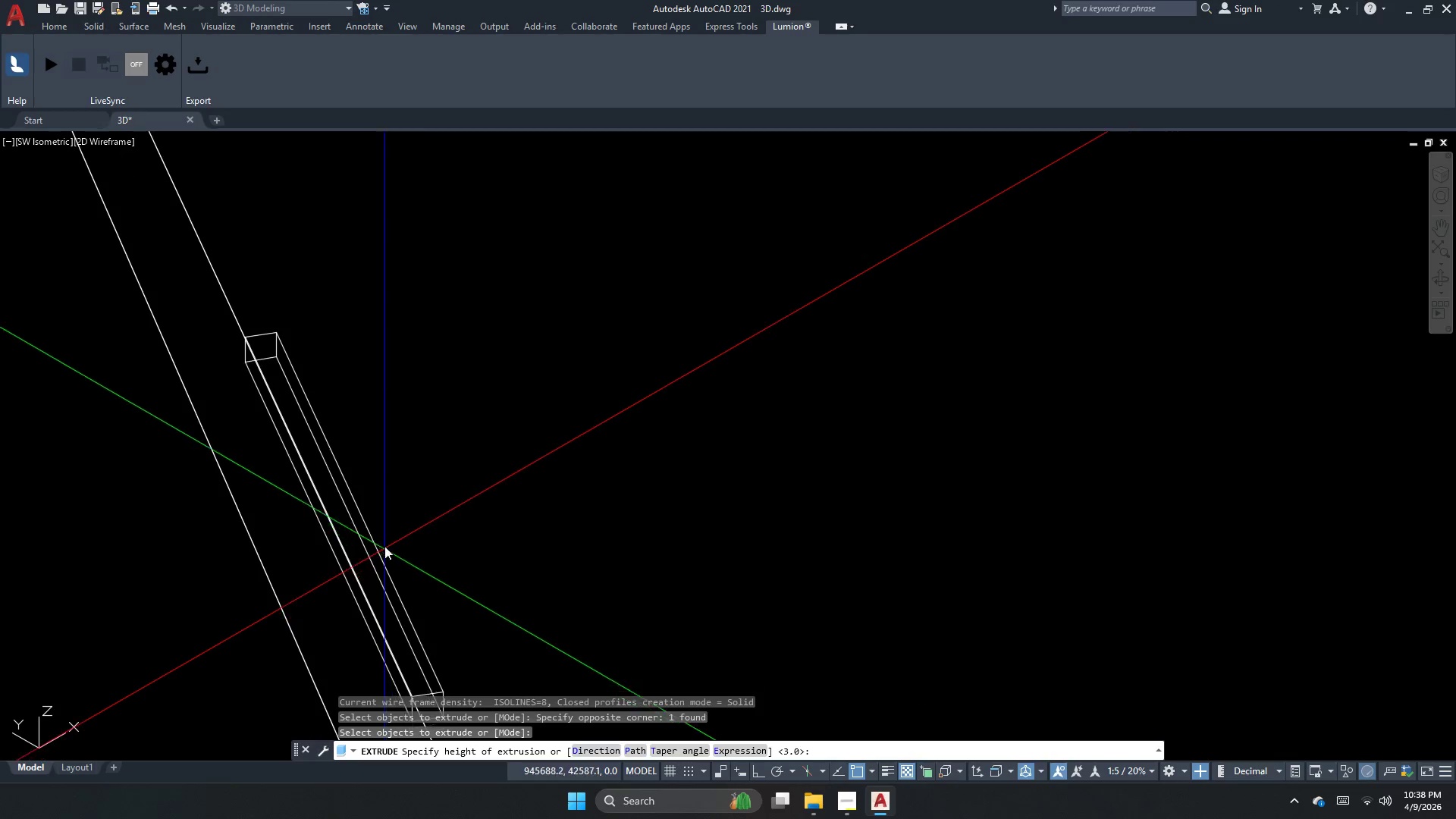 
scroll: coordinate [373, 460], scroll_direction: down, amount: 2.0
 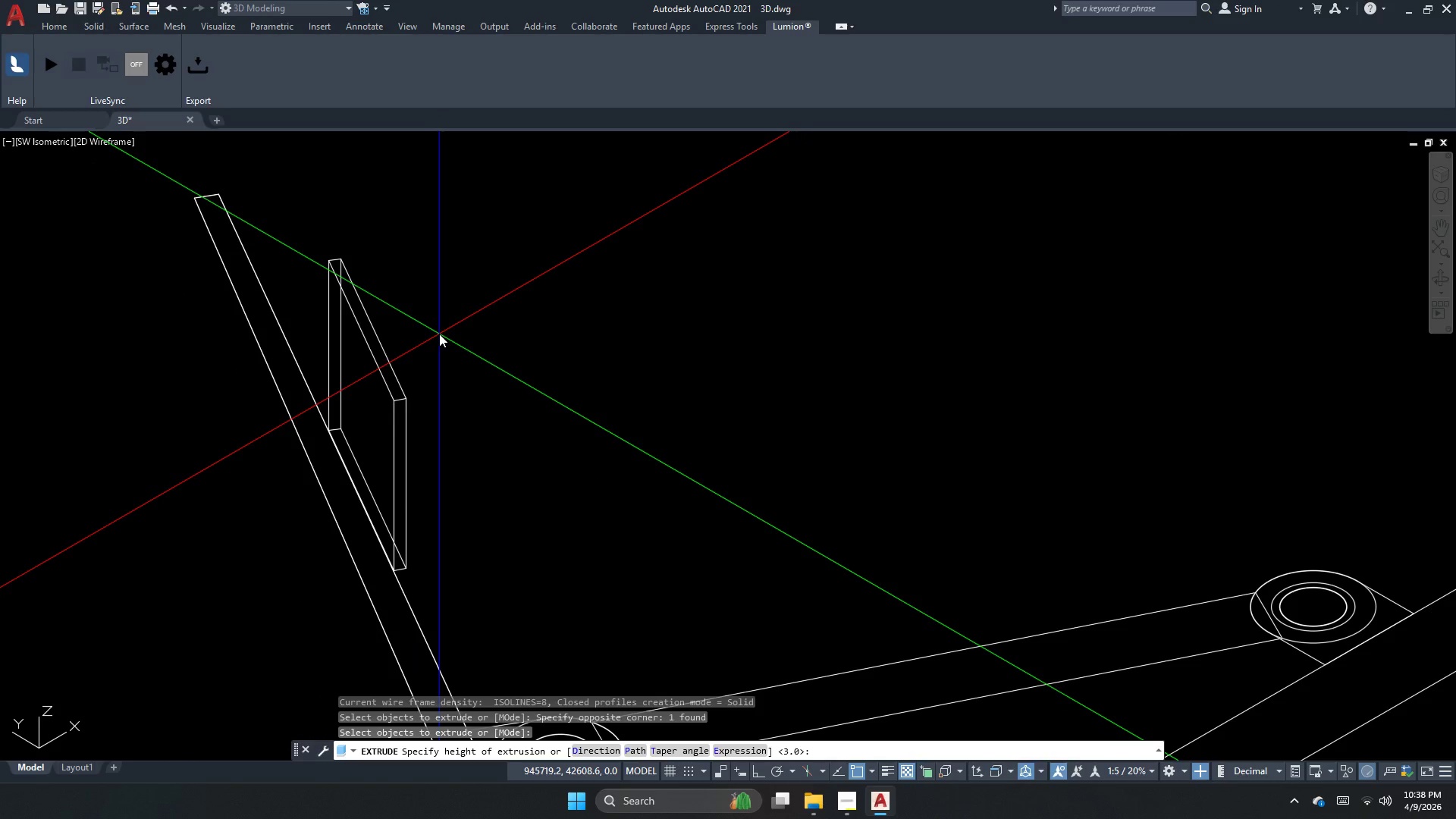 
key(Numpad3)
 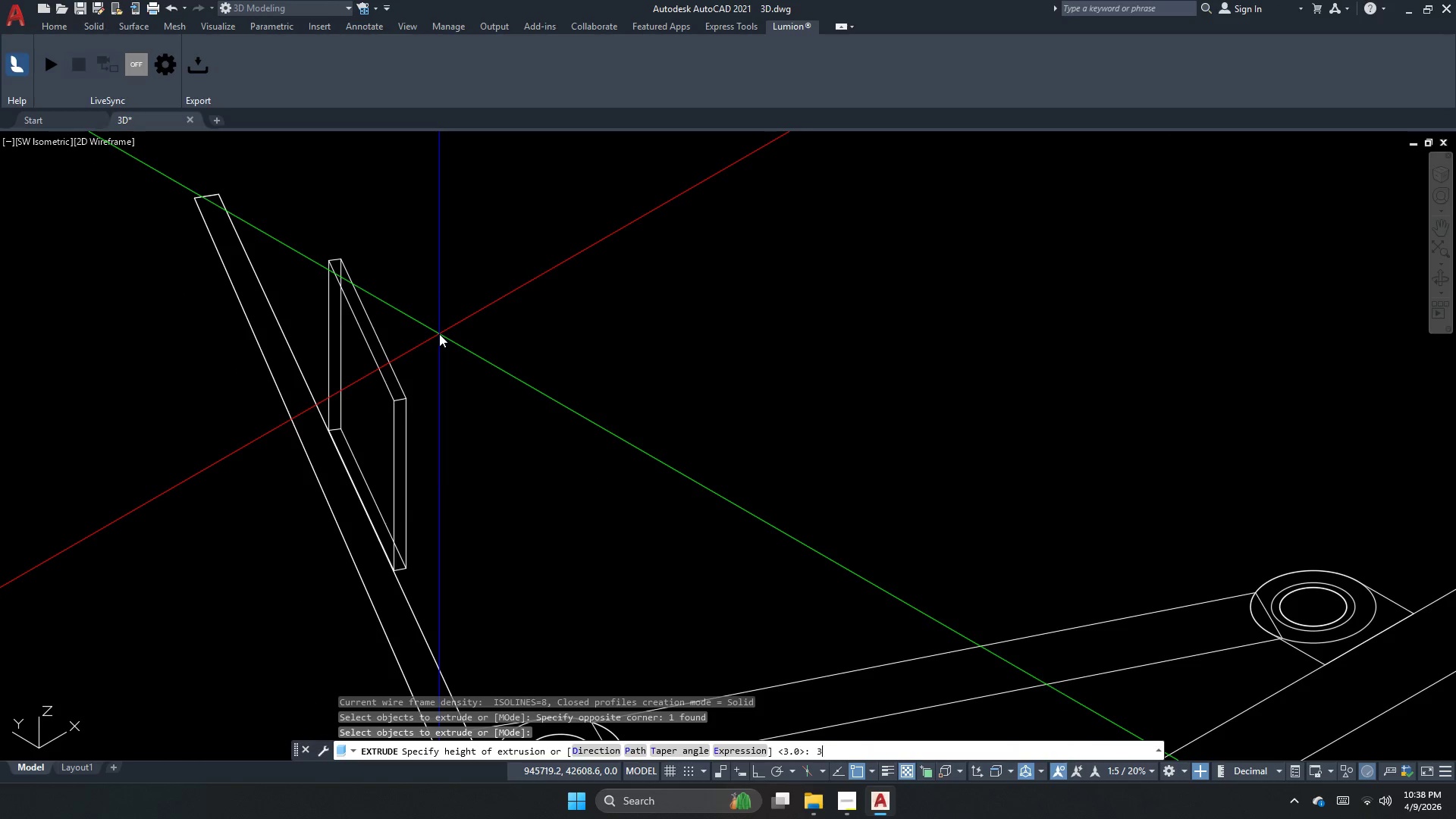 
key(Numpad0)
 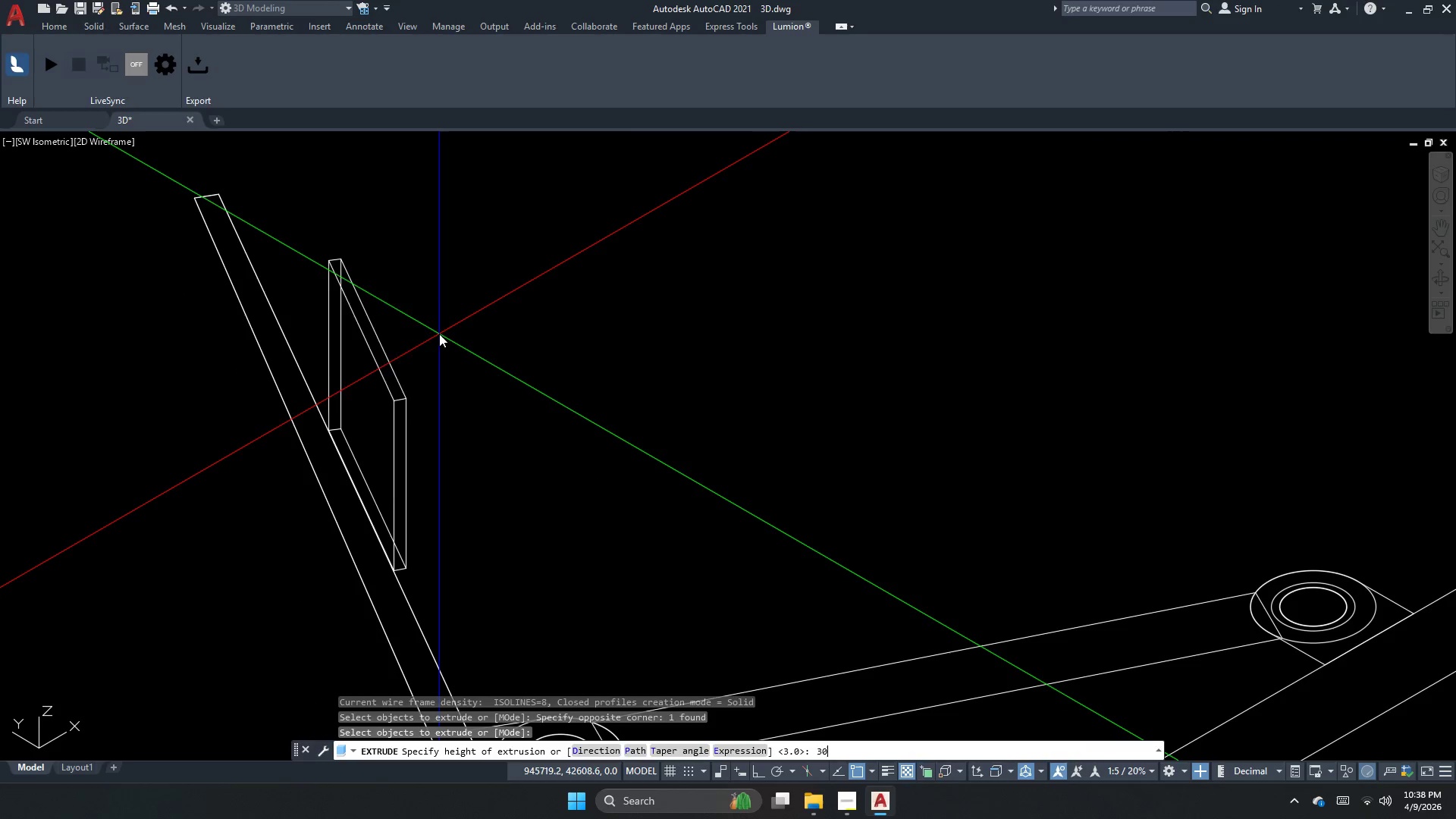 
key(NumpadEnter)
 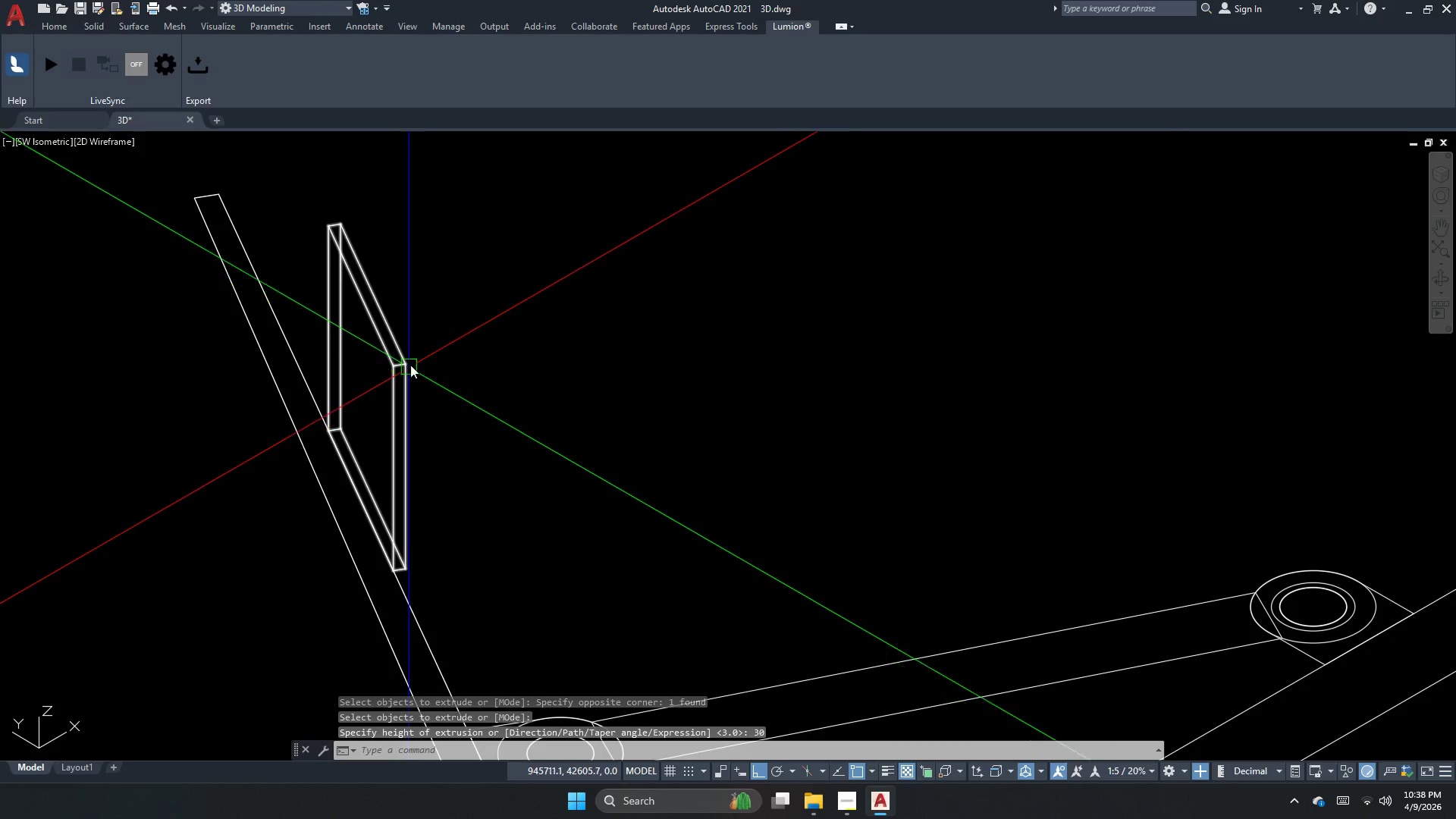 
key(Escape)
 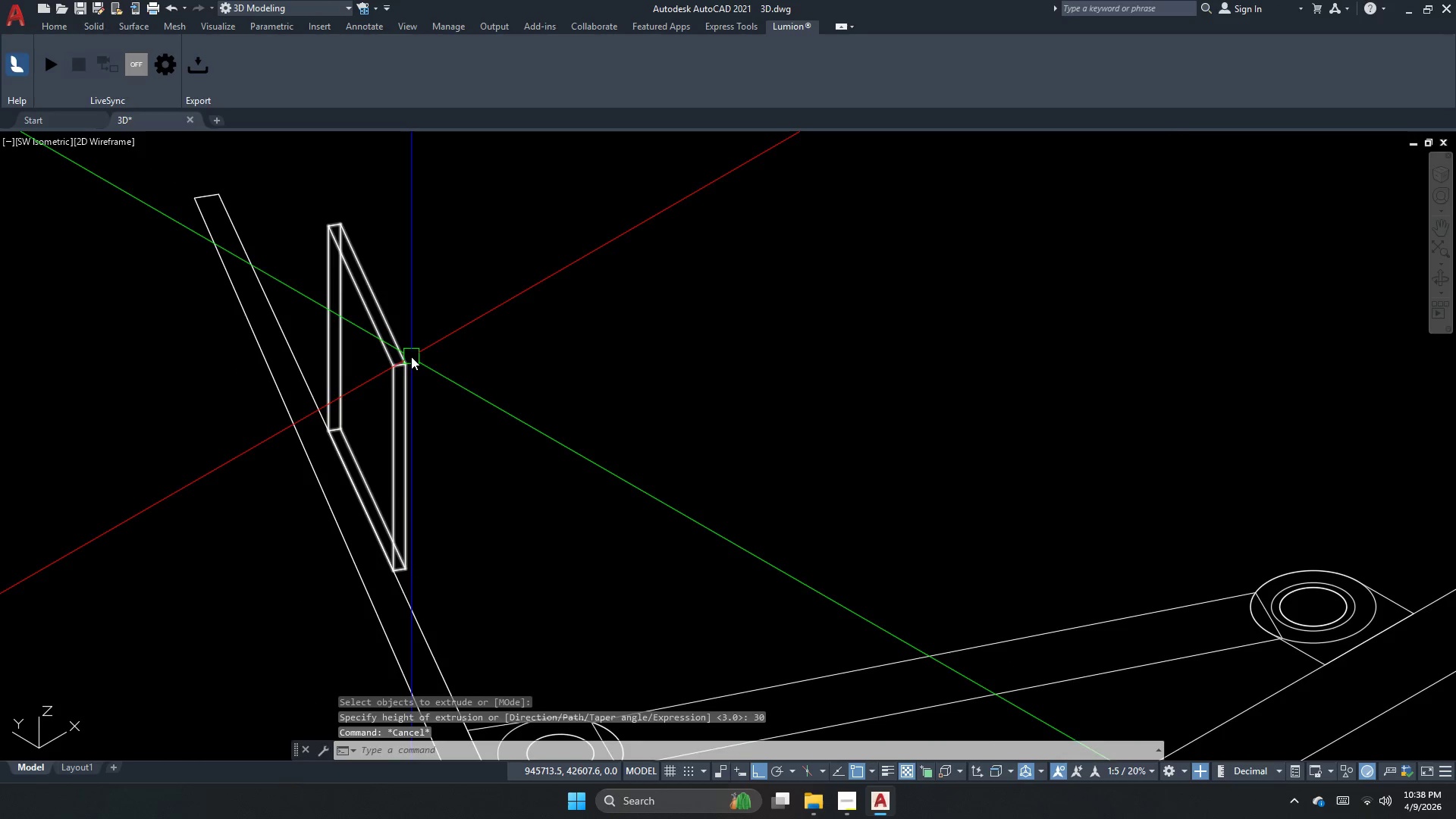 
left_click([411, 356])
 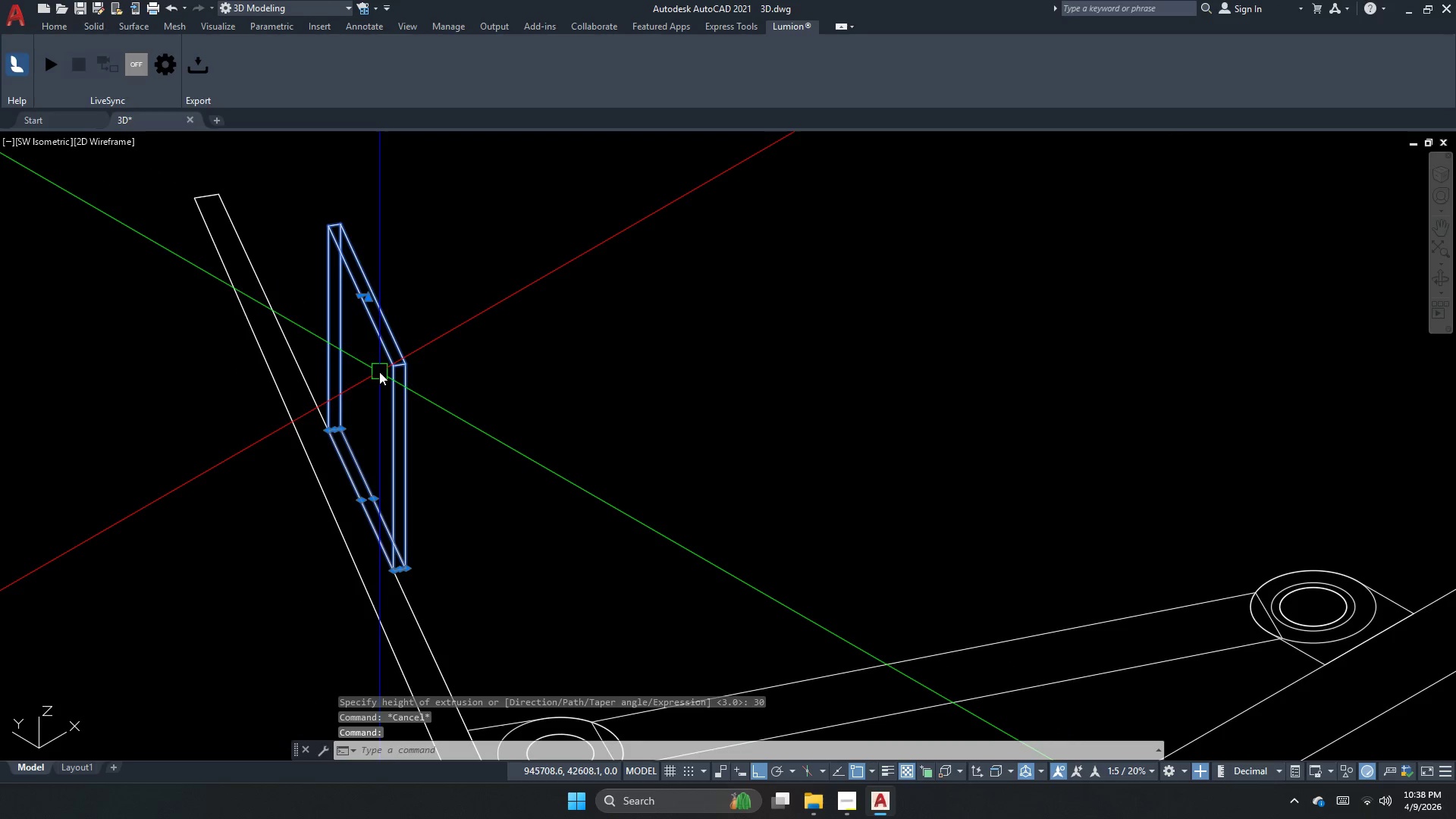 
key(M)
 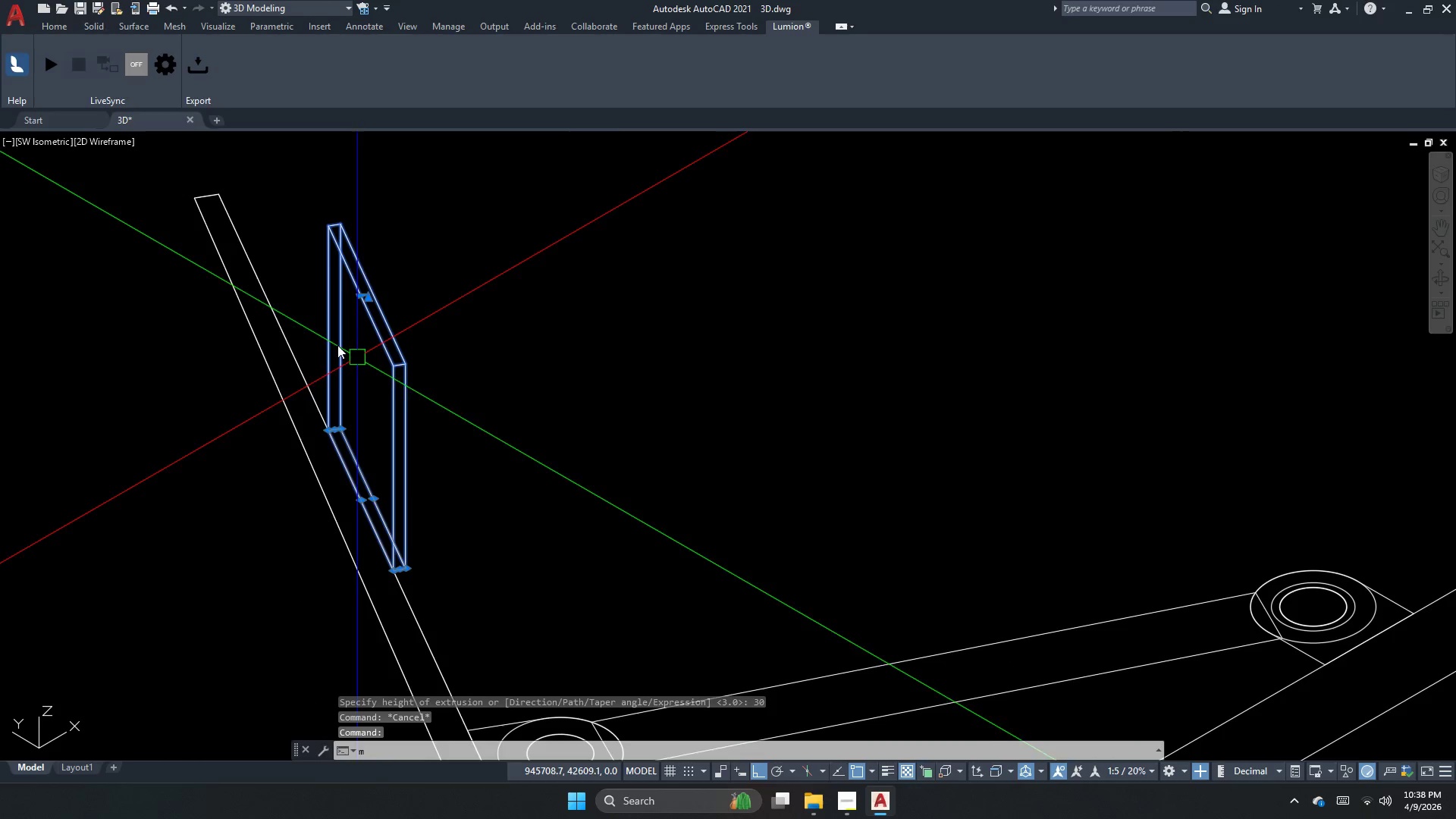 
key(Space)
 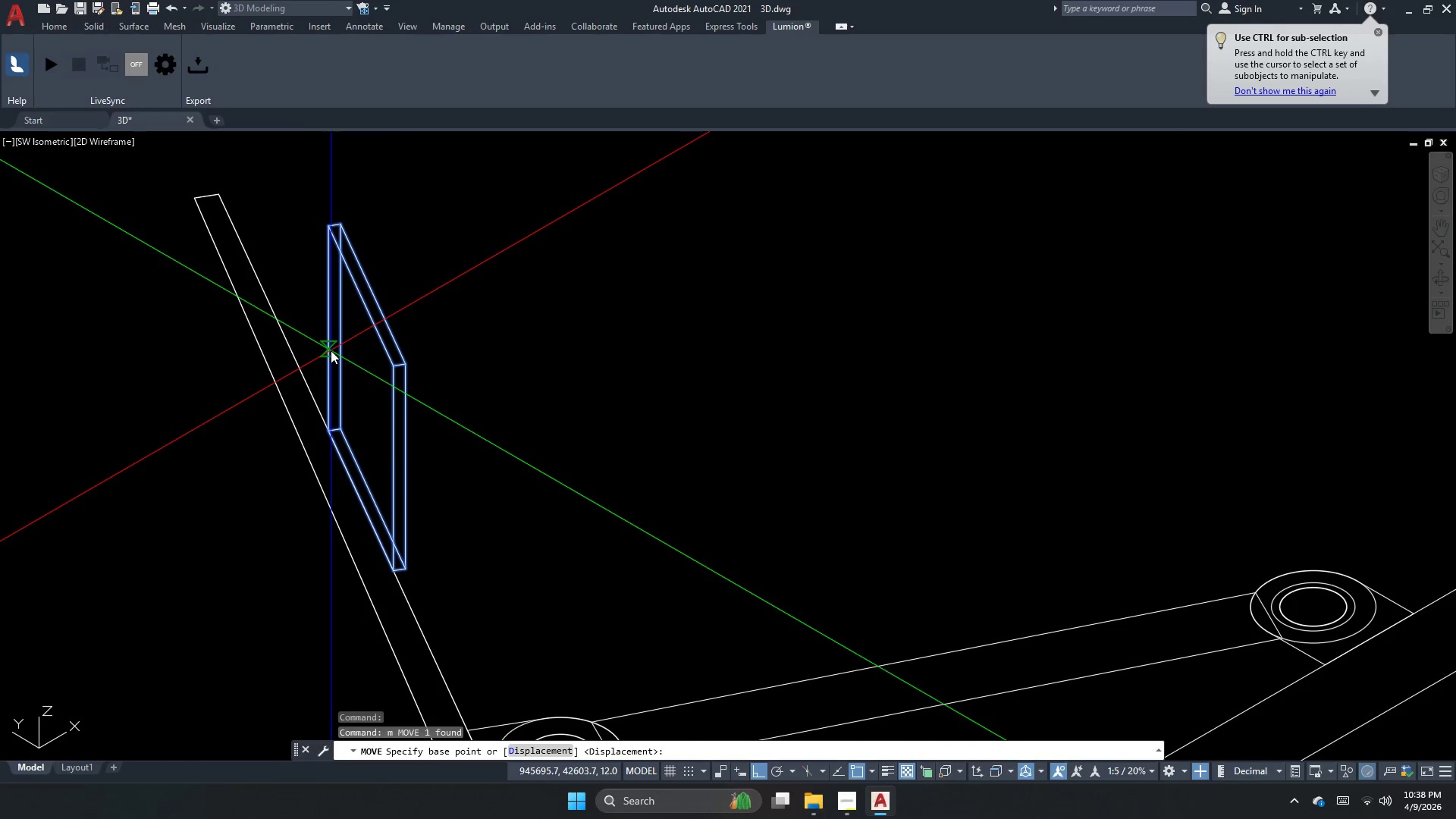 
left_click([331, 350])
 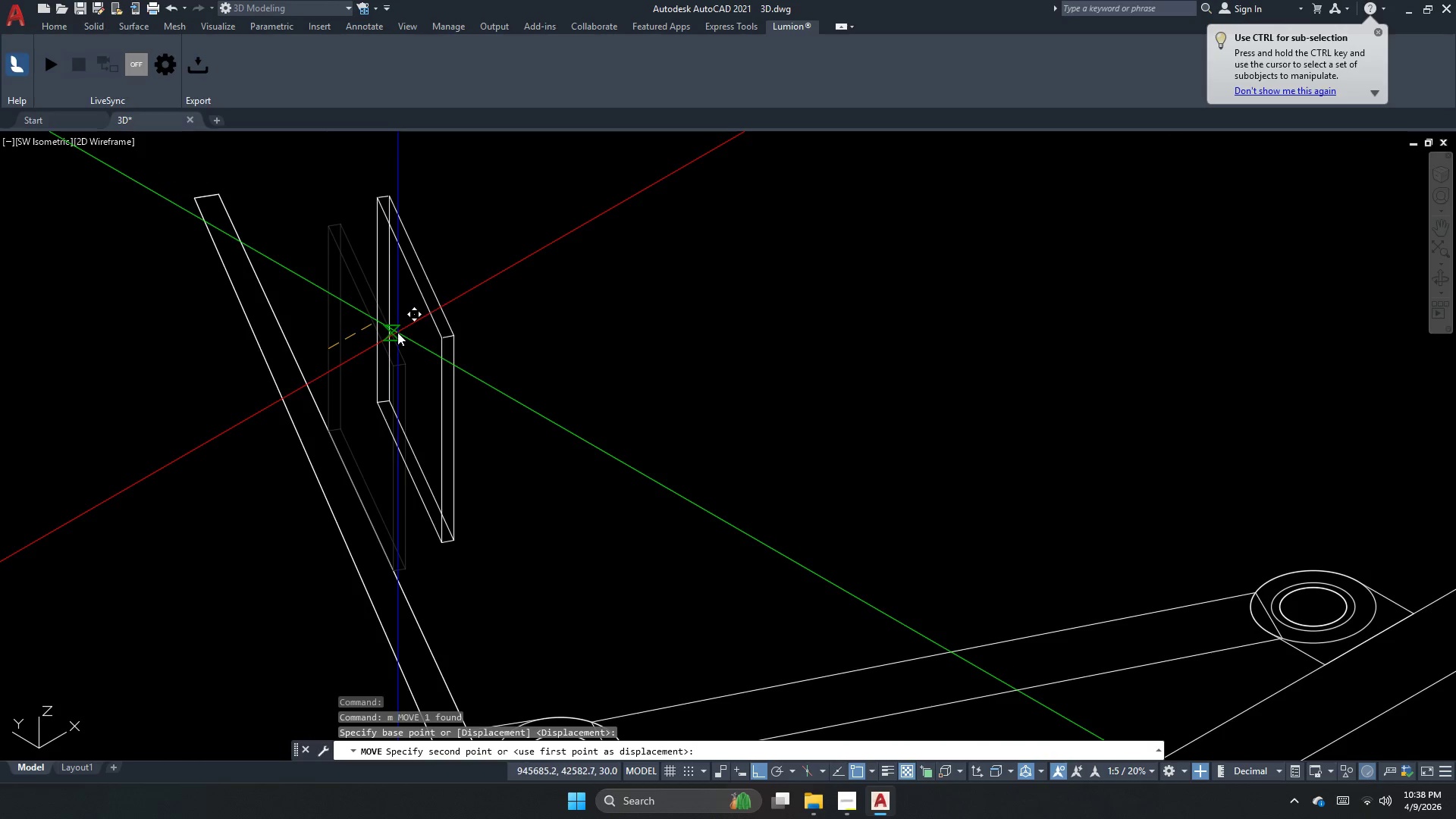 
scroll: coordinate [544, 504], scroll_direction: down, amount: 4.0
 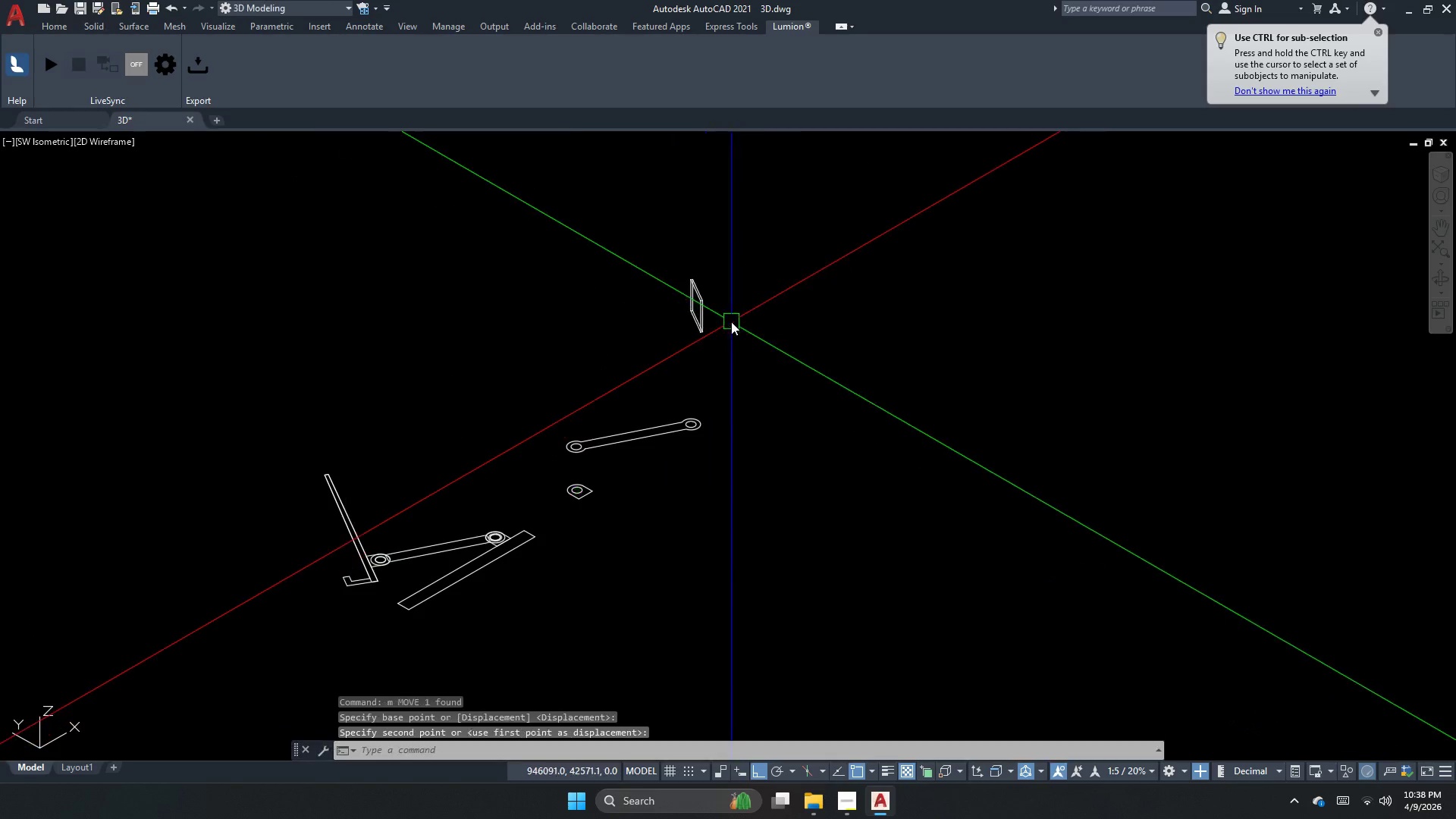 
key(Escape)
type(3dr )
key(Escape)
 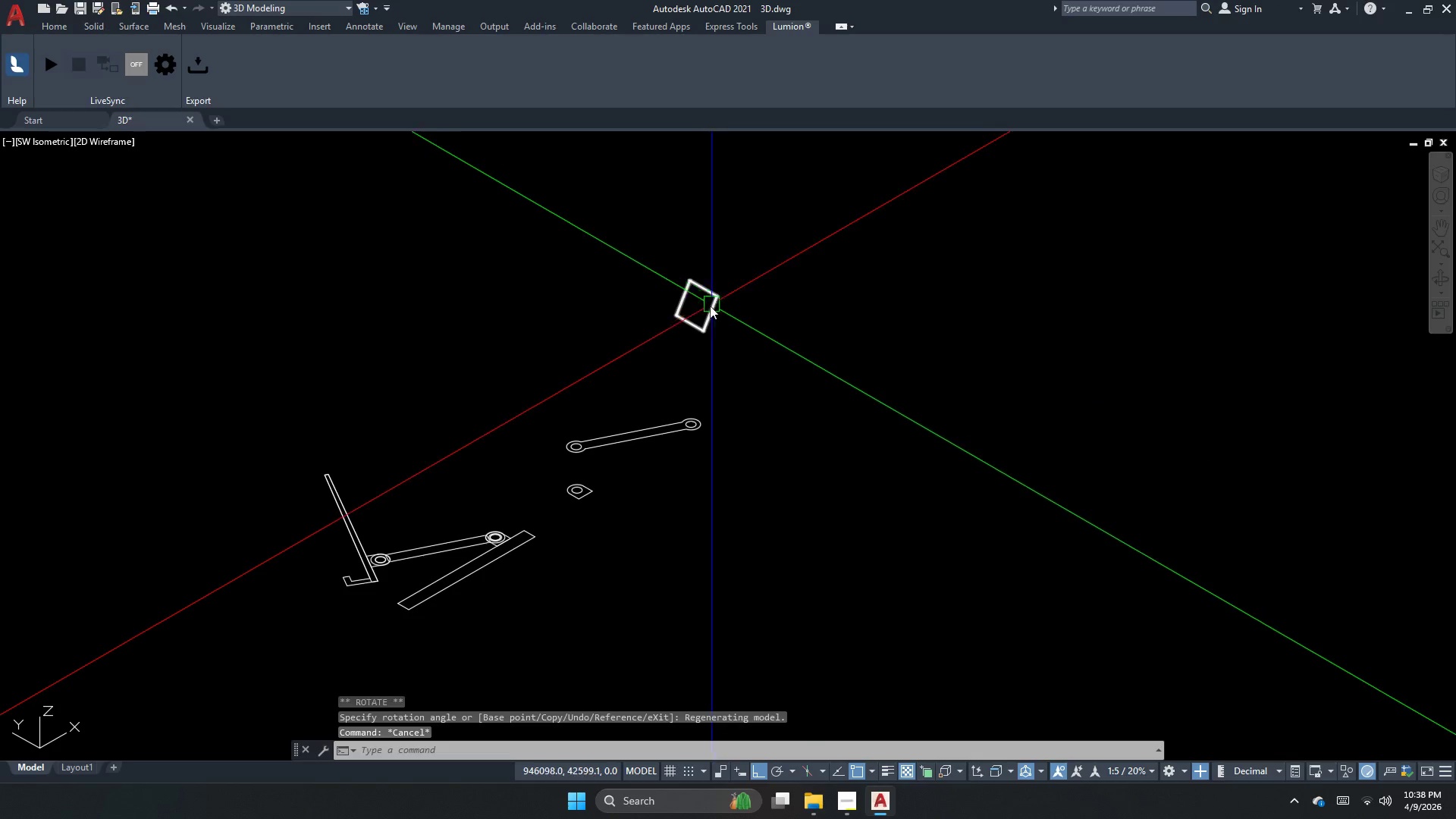 
left_click([708, 309])
 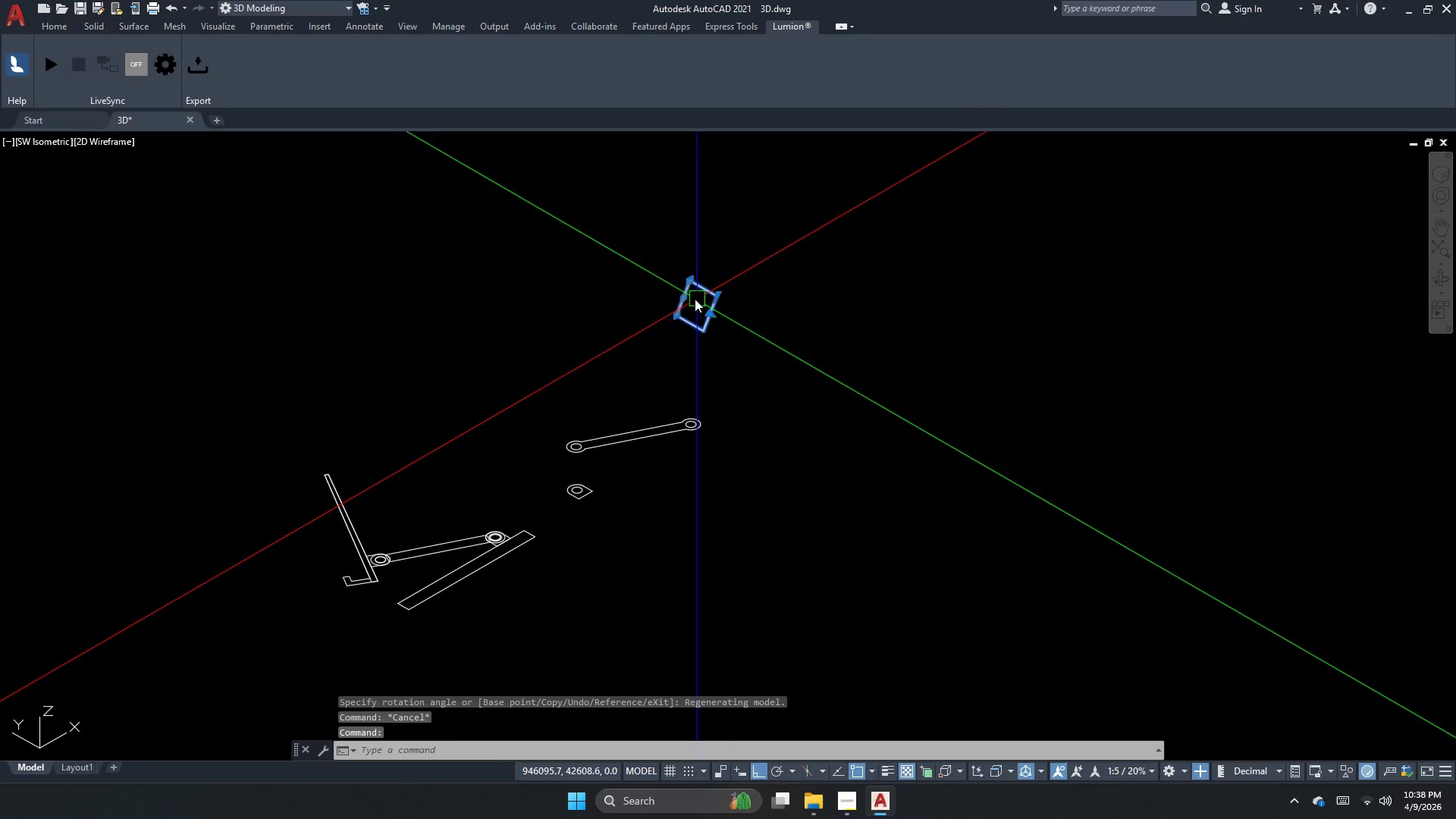 
key(M)
 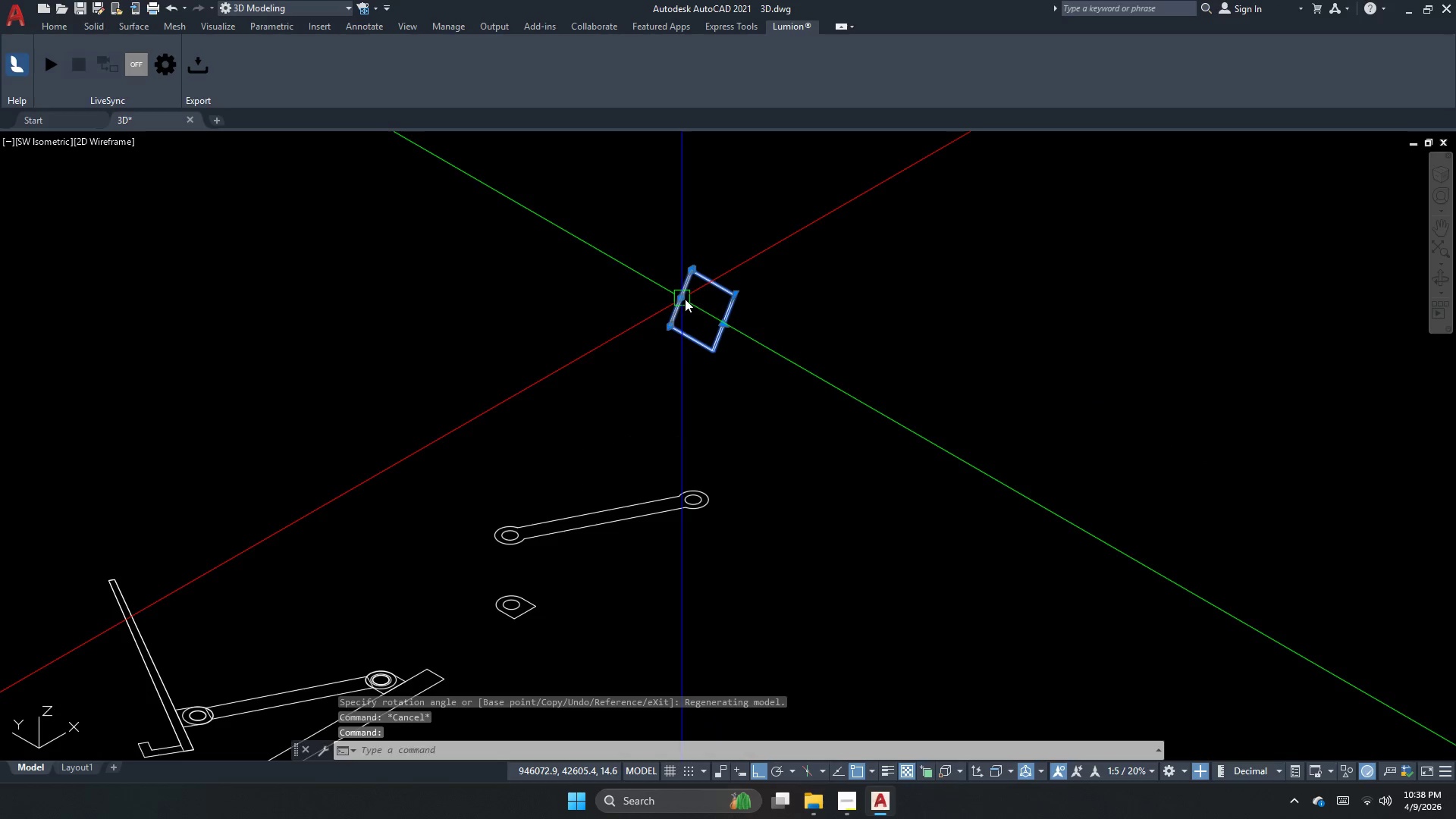 
key(Space)
 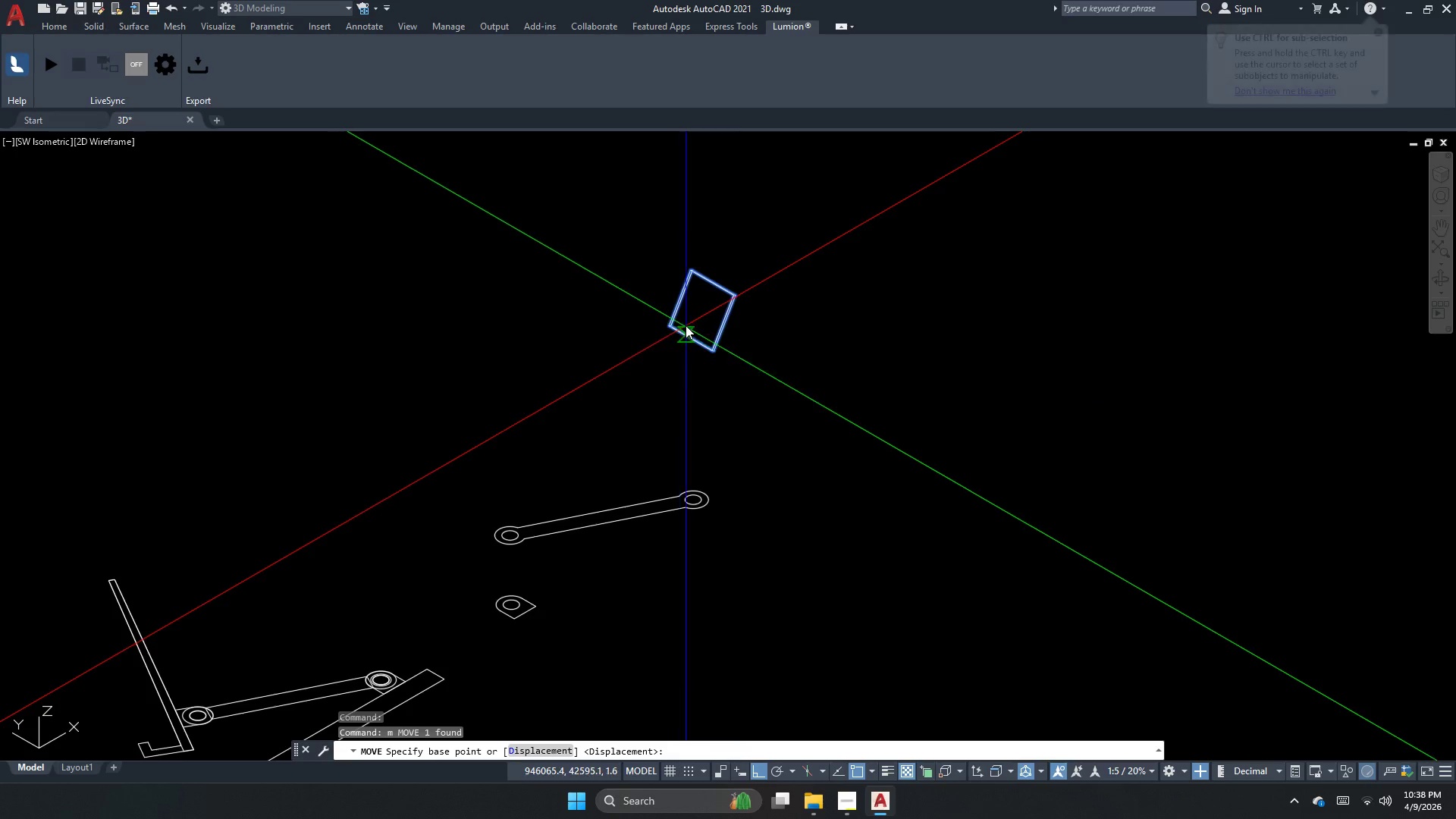 
scroll: coordinate [686, 331], scroll_direction: up, amount: 7.0
 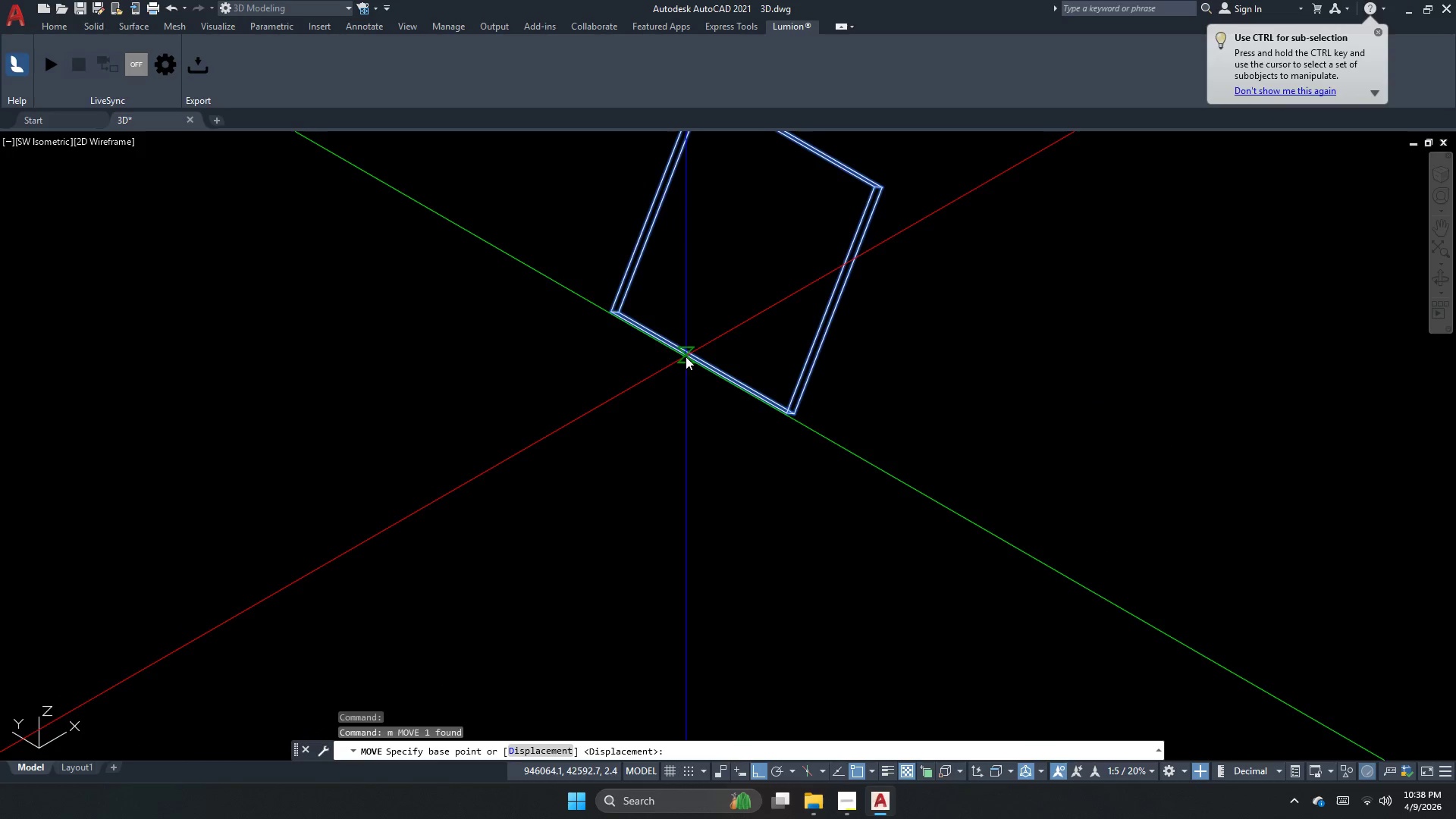 
scroll: coordinate [644, 306], scroll_direction: down, amount: 3.0
 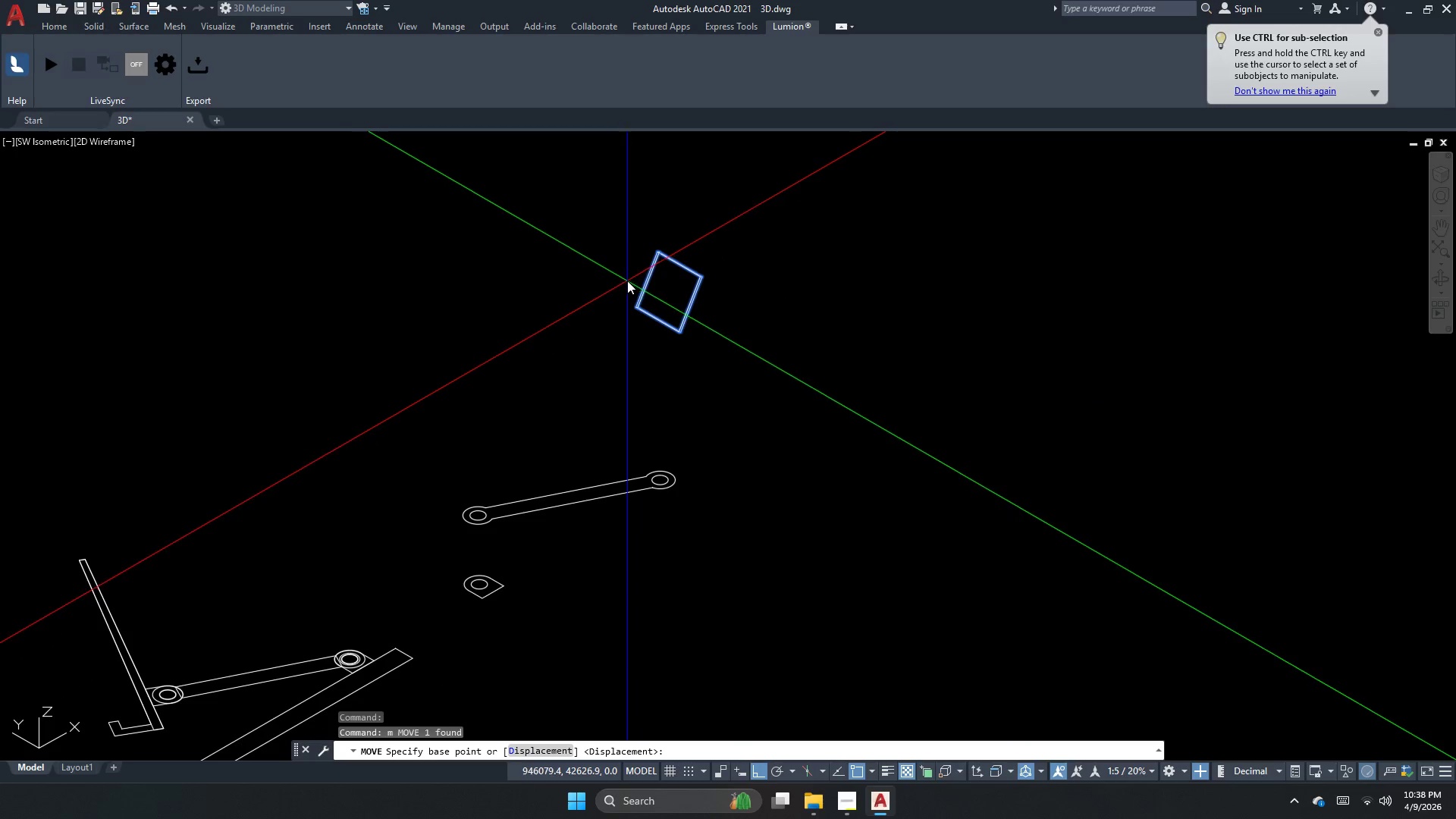 
scroll: coordinate [667, 318], scroll_direction: up, amount: 4.0
 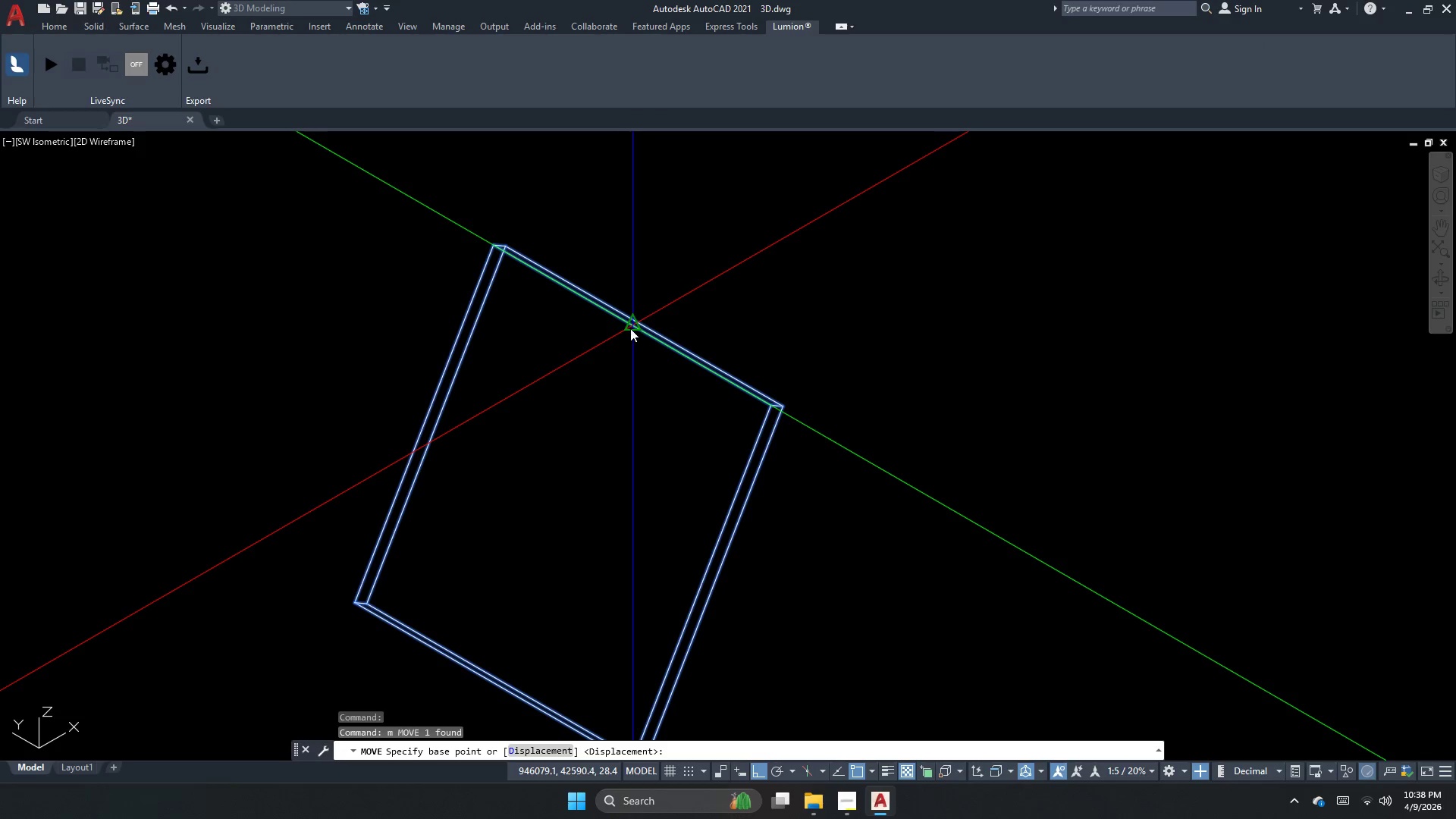 
left_click_drag(start_coordinate=[633, 332], to_coordinate=[600, 347])
 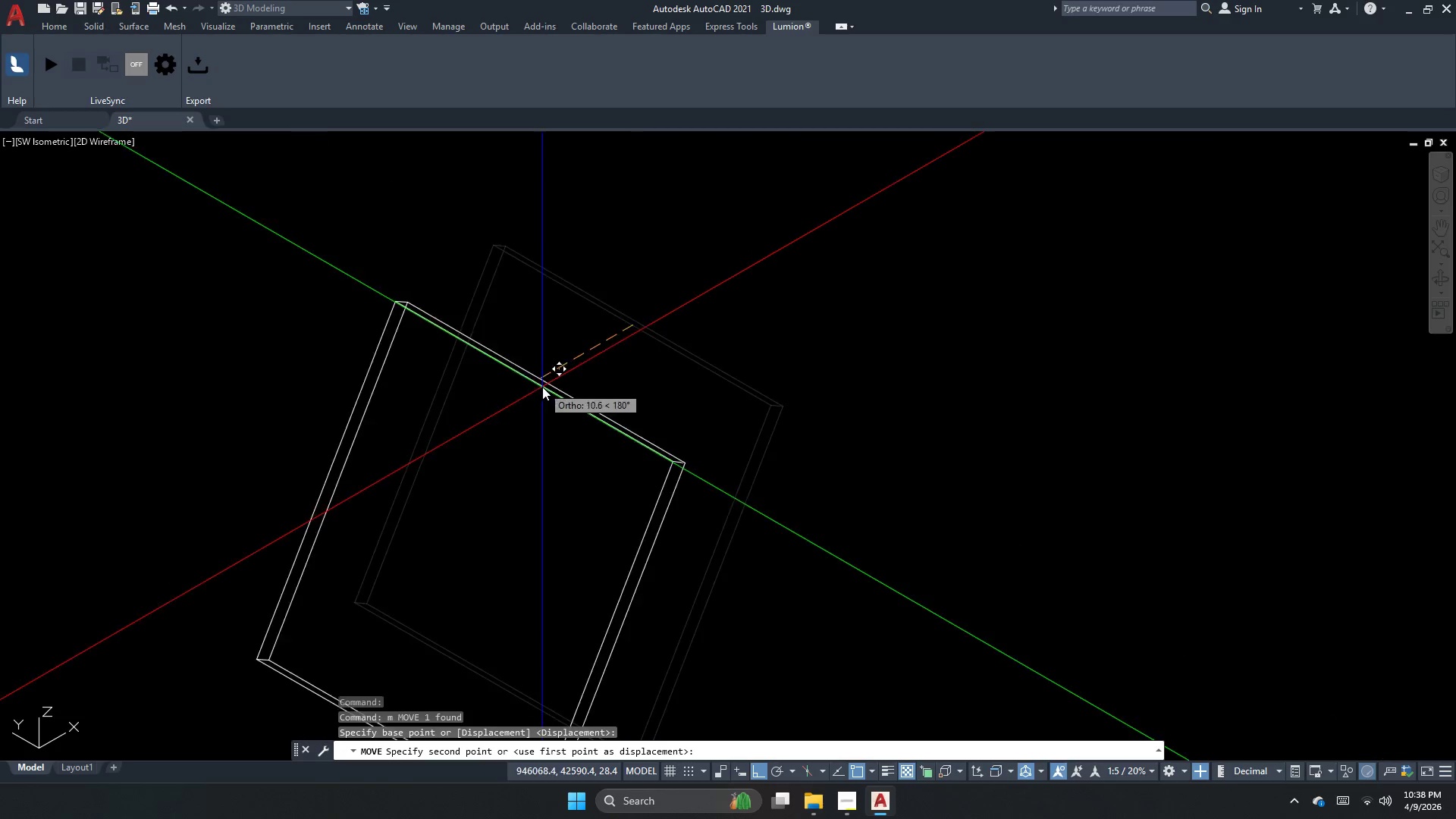 
scroll: coordinate [613, 419], scroll_direction: down, amount: 8.0
 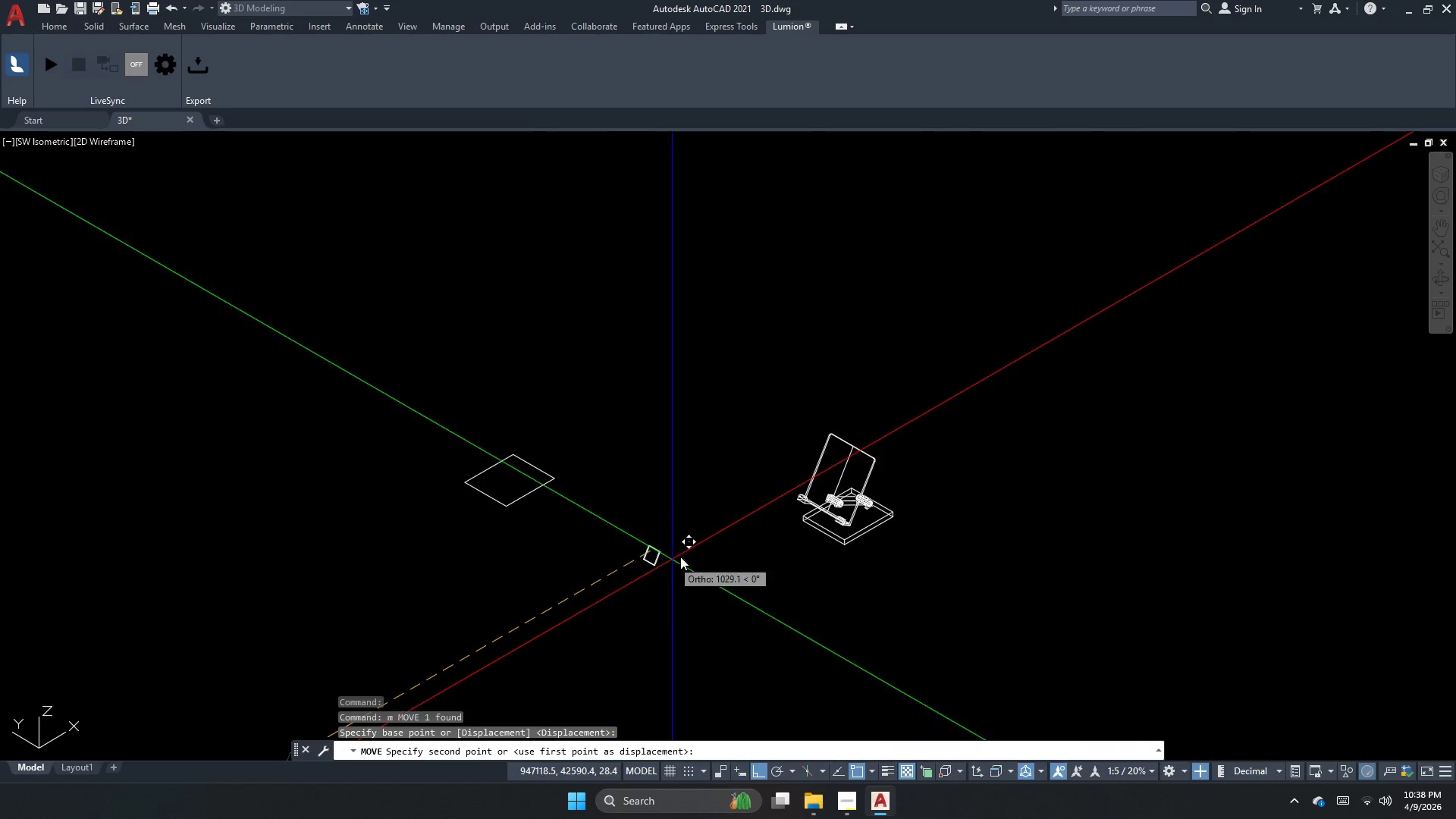 
scroll: coordinate [860, 453], scroll_direction: up, amount: 7.0
 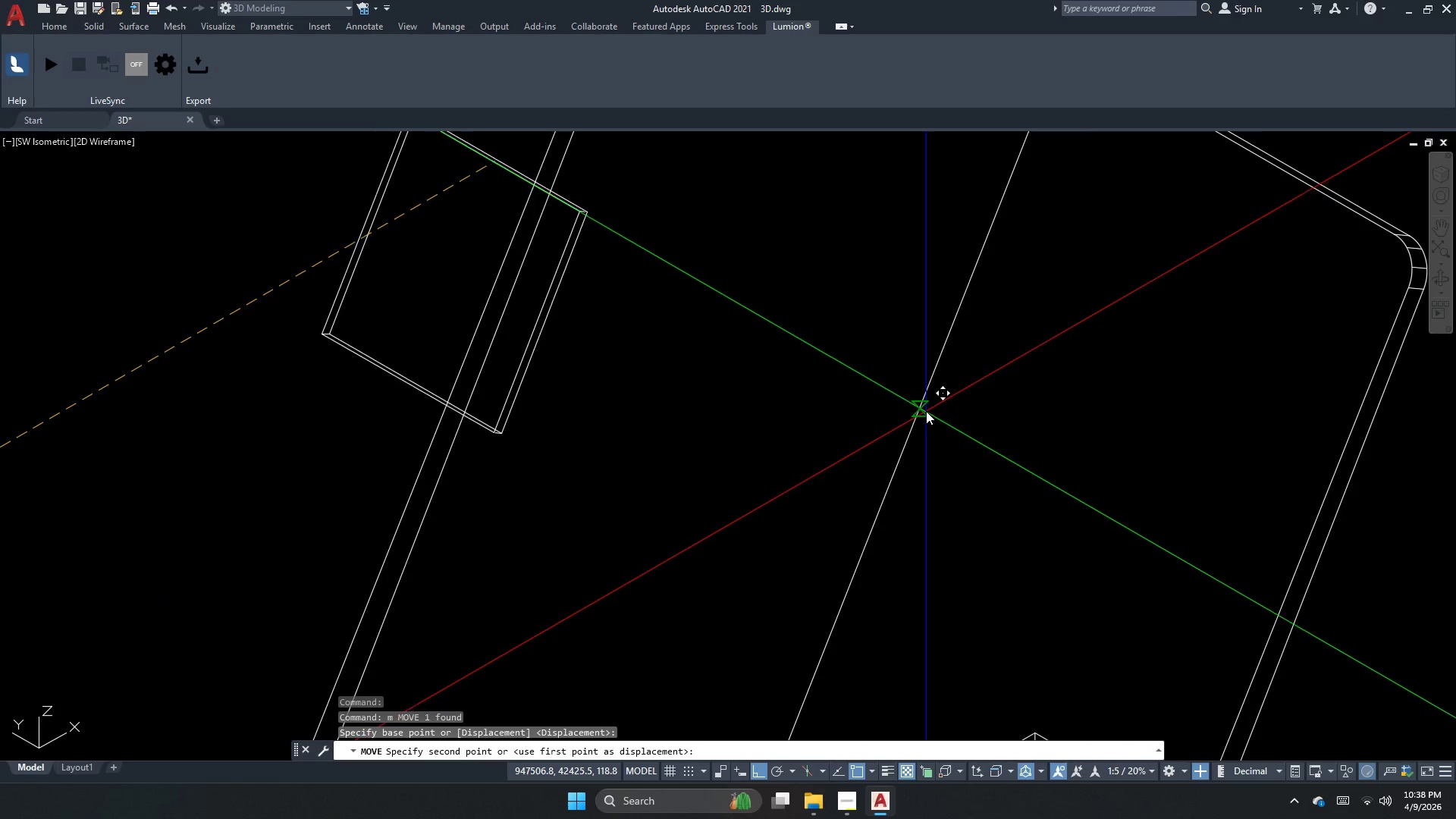 
left_click([921, 410])
 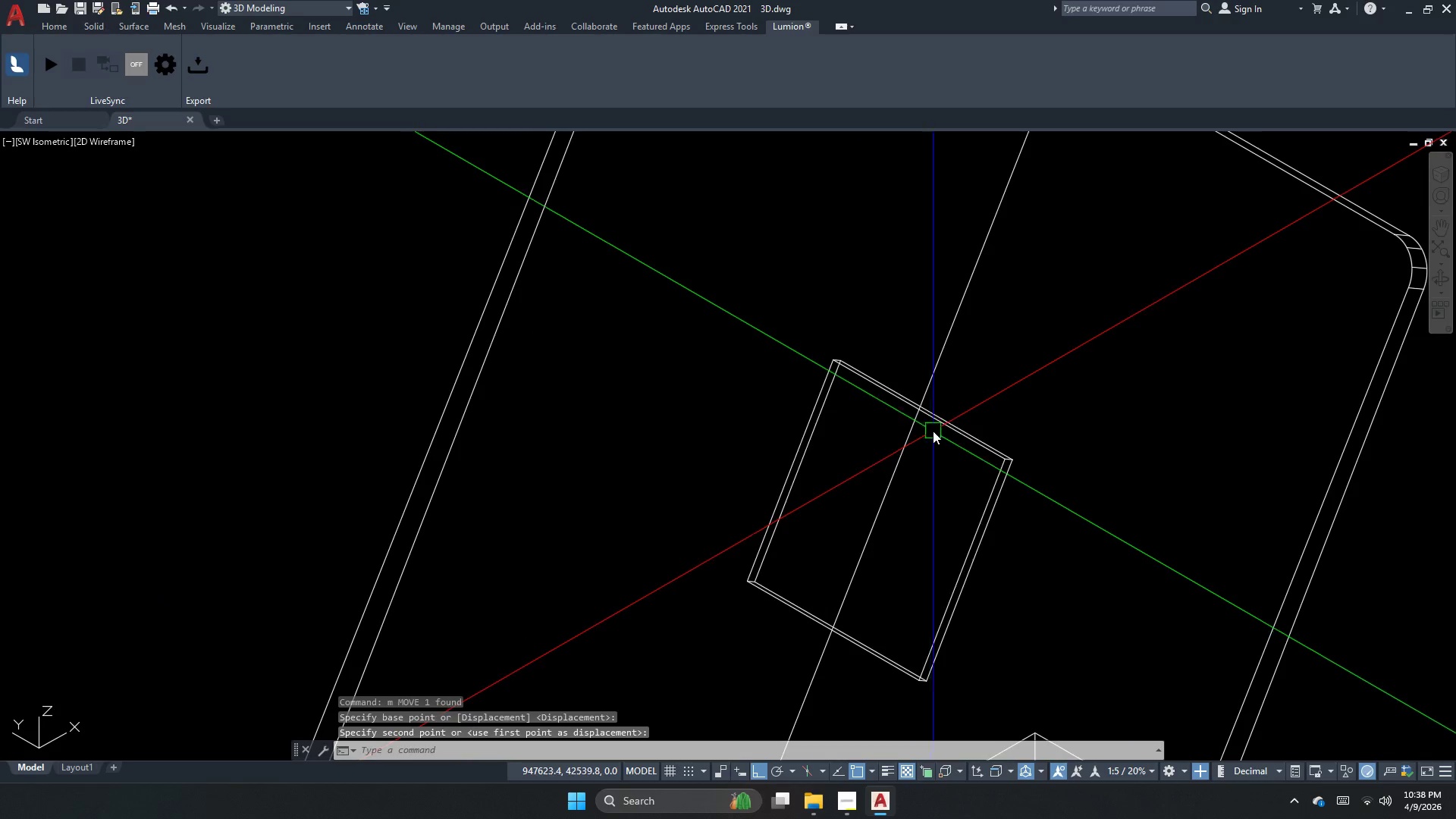 
key(Escape)
 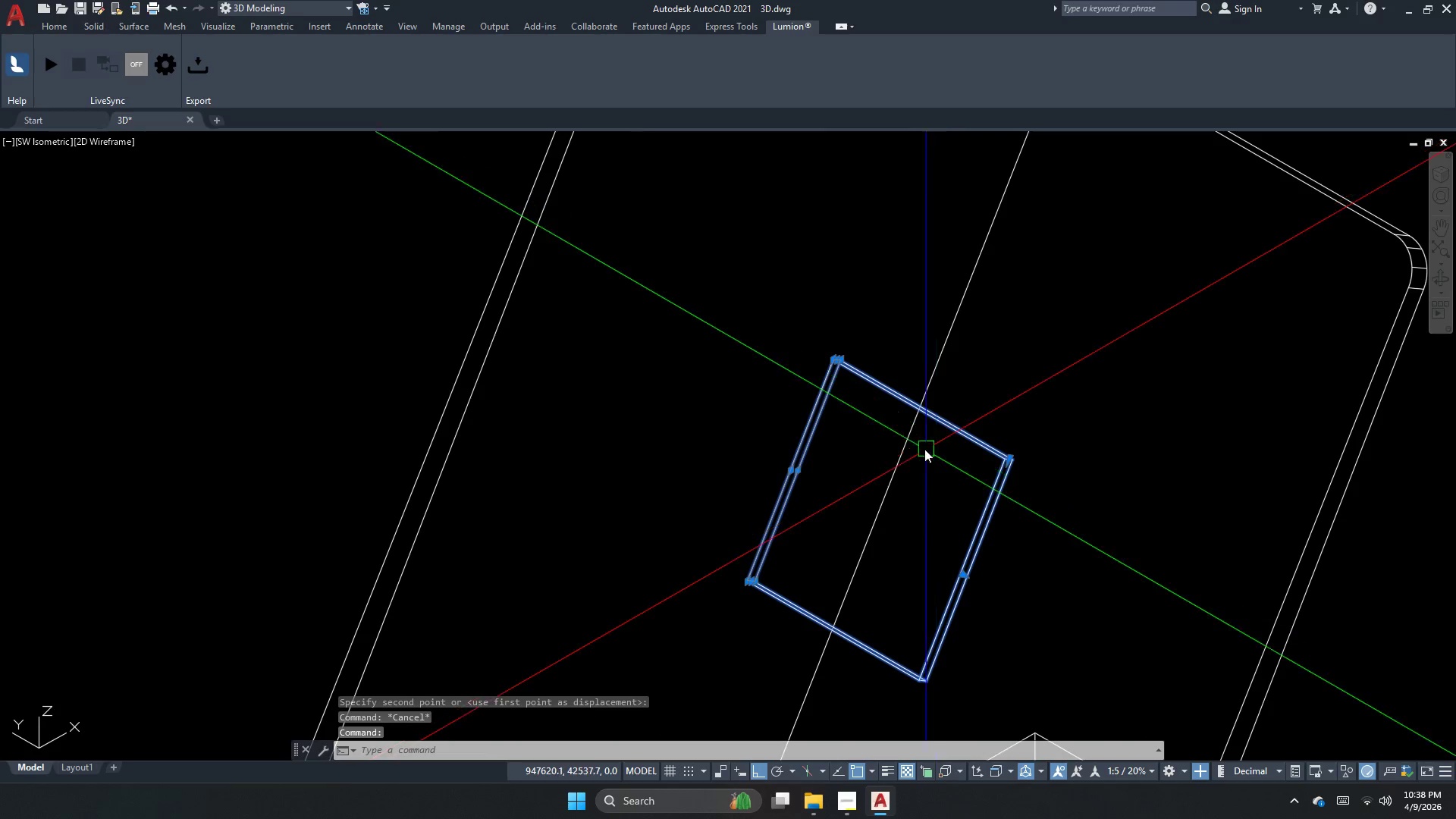 
key(M)
 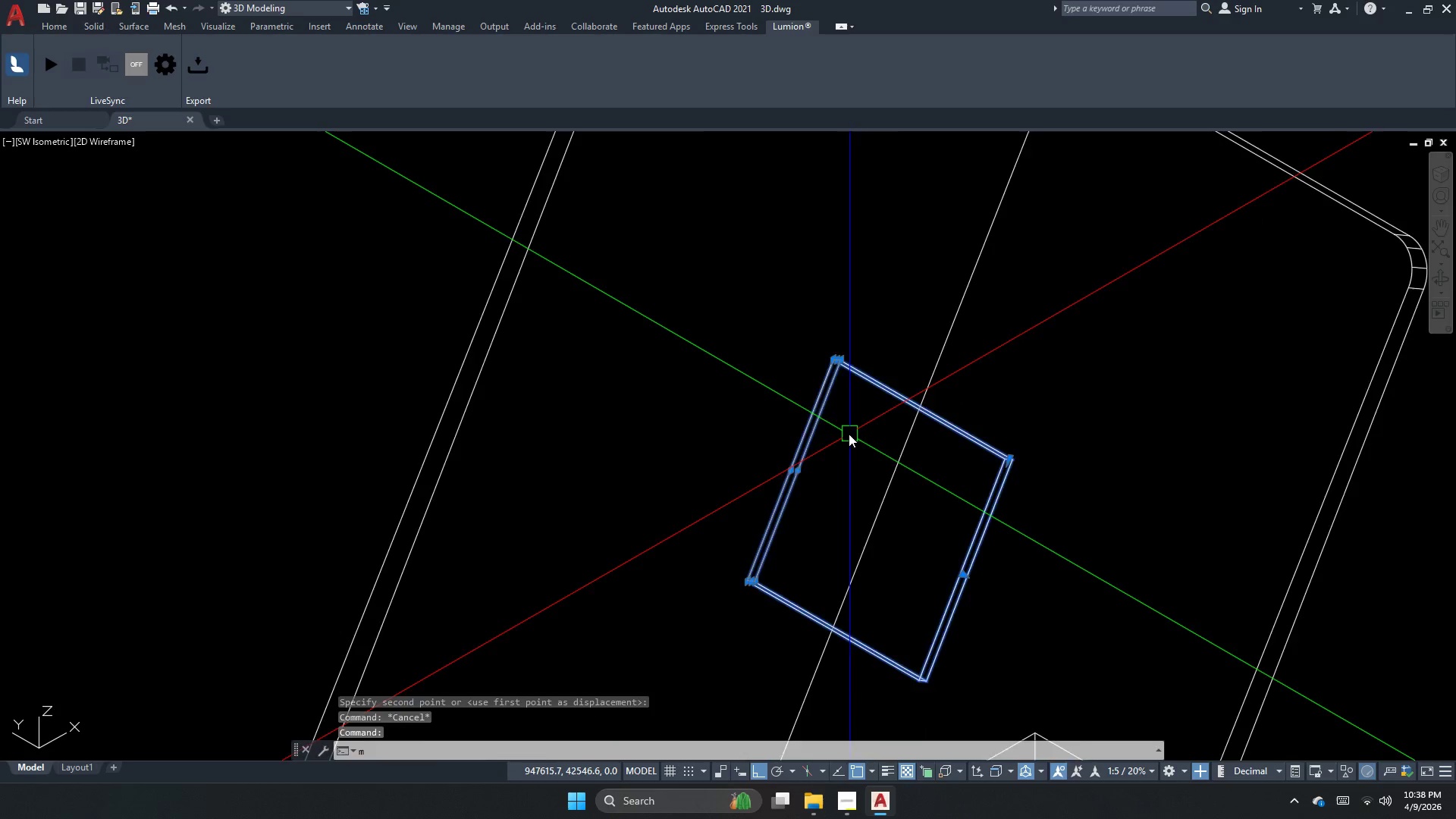 
key(Space)
 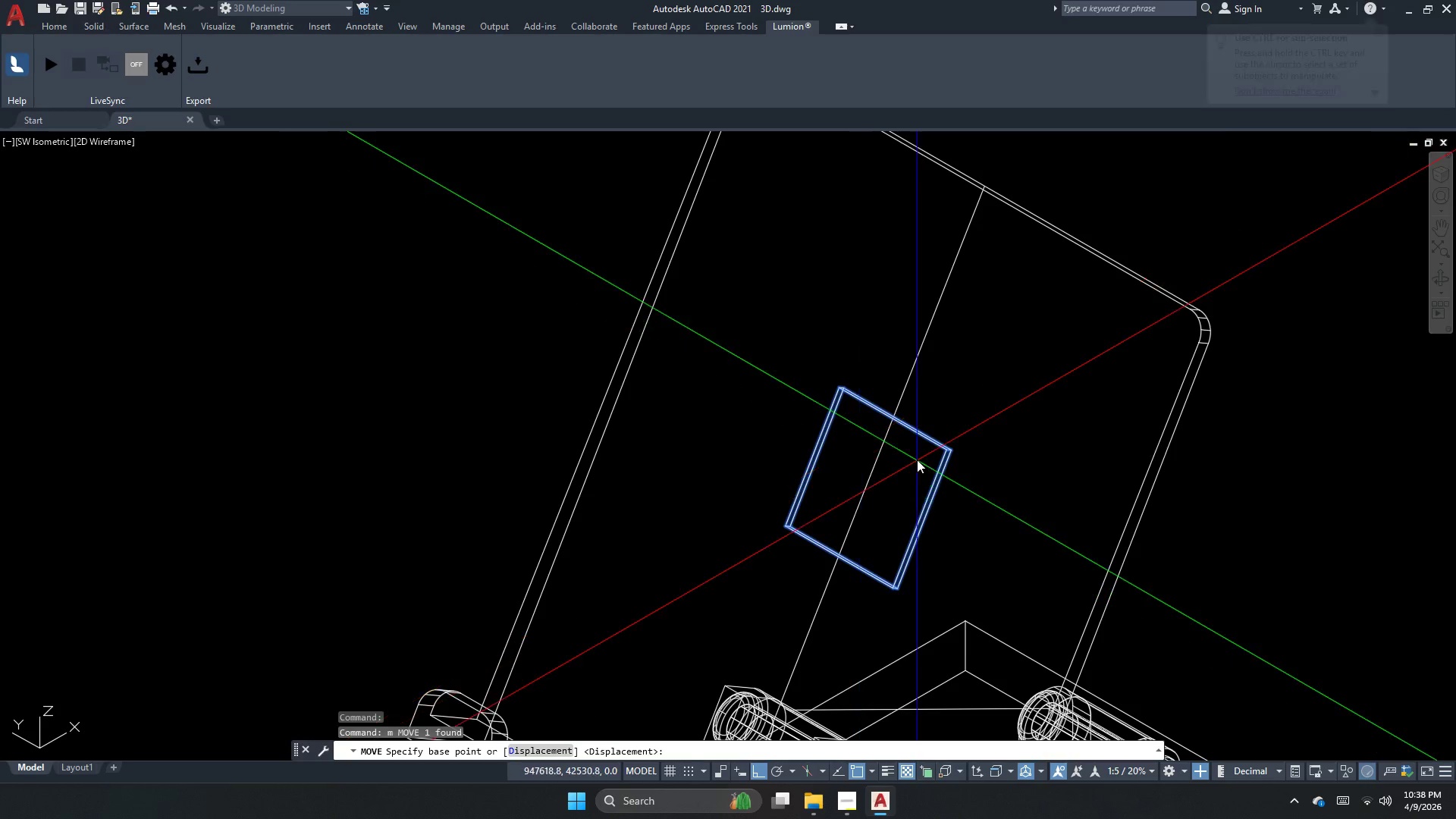 
left_click_drag(start_coordinate=[918, 460], to_coordinate=[943, 471])
 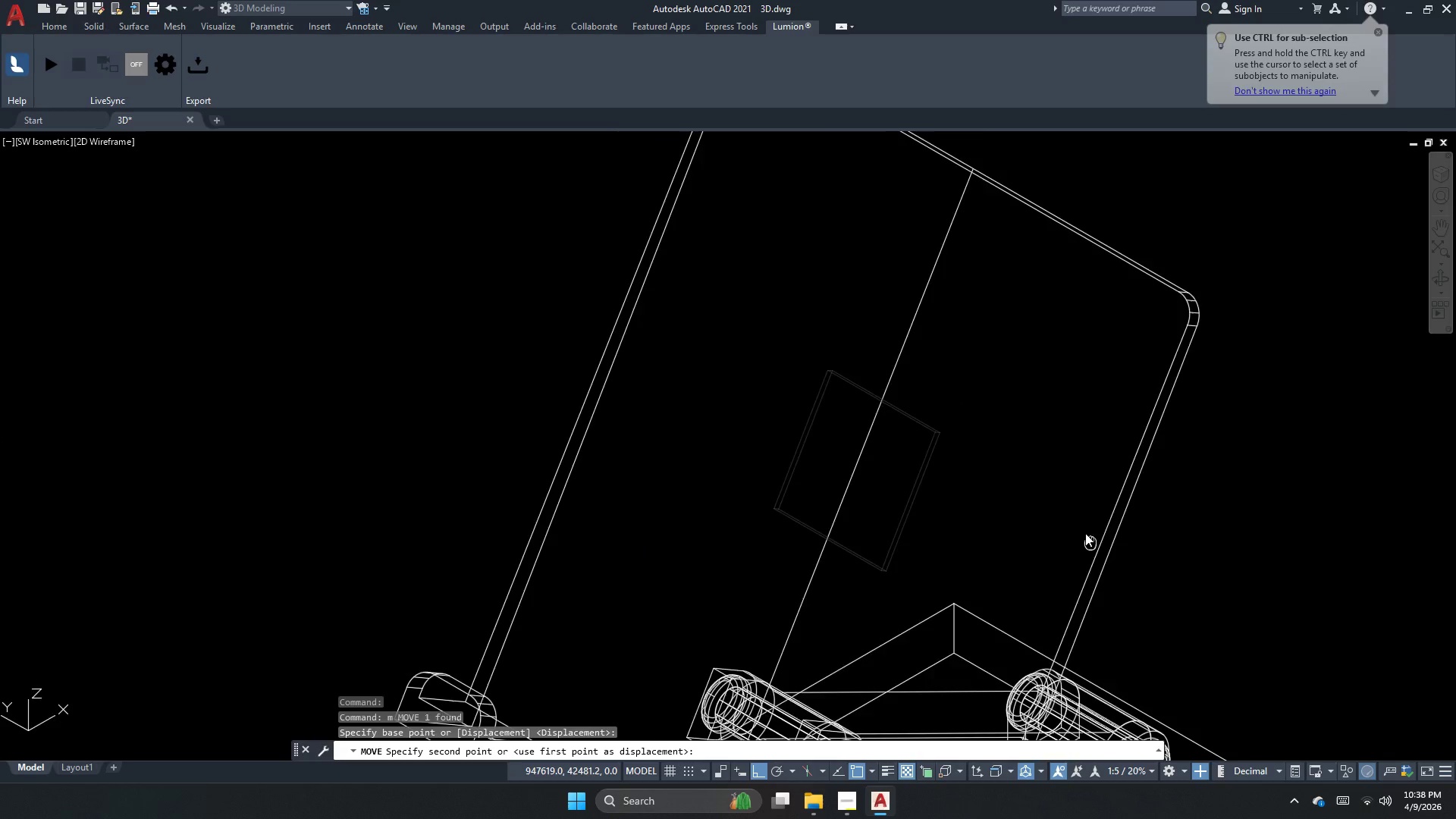 
scroll: coordinate [982, 410], scroll_direction: down, amount: 3.0
 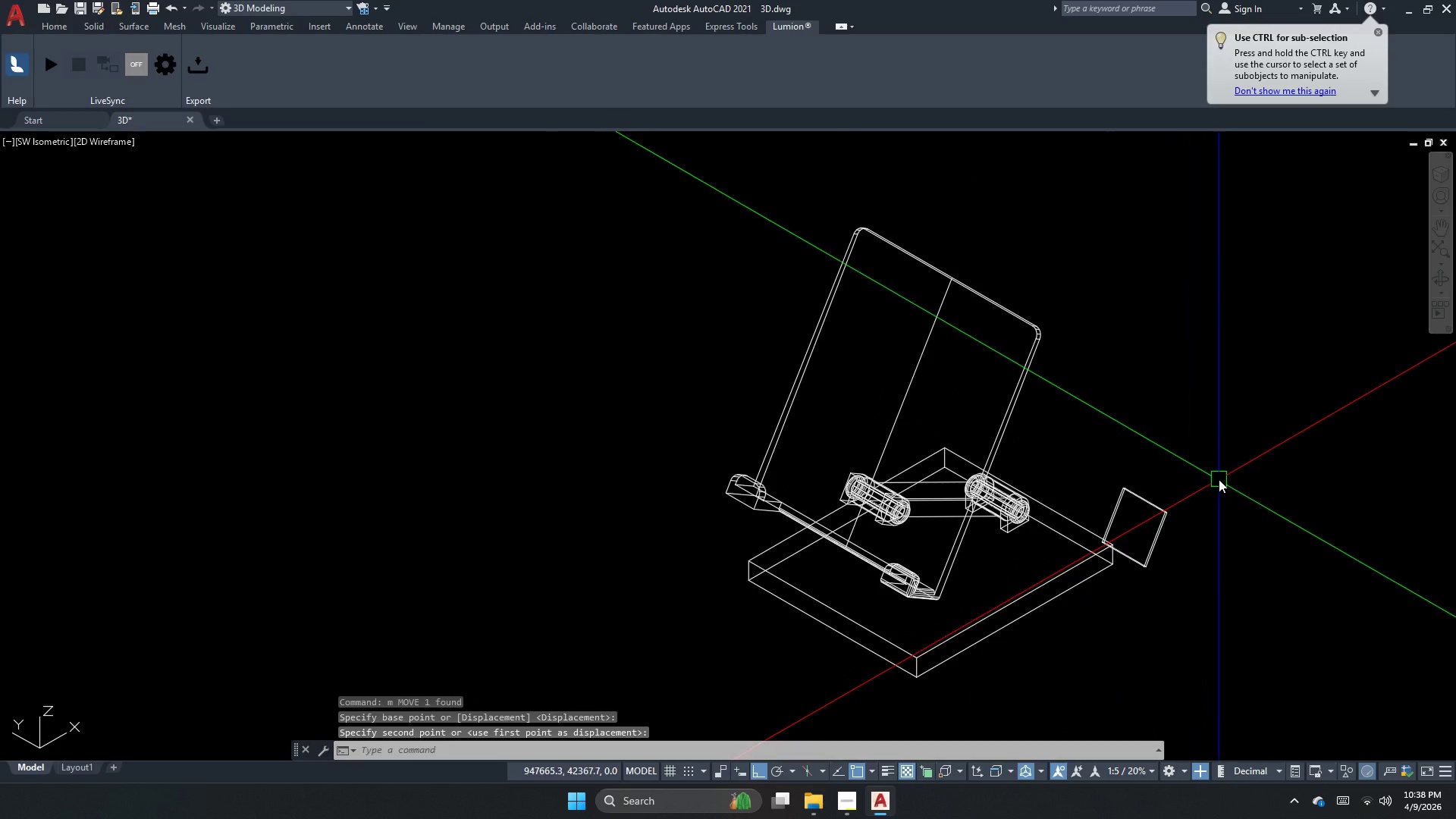 
key(Escape)
 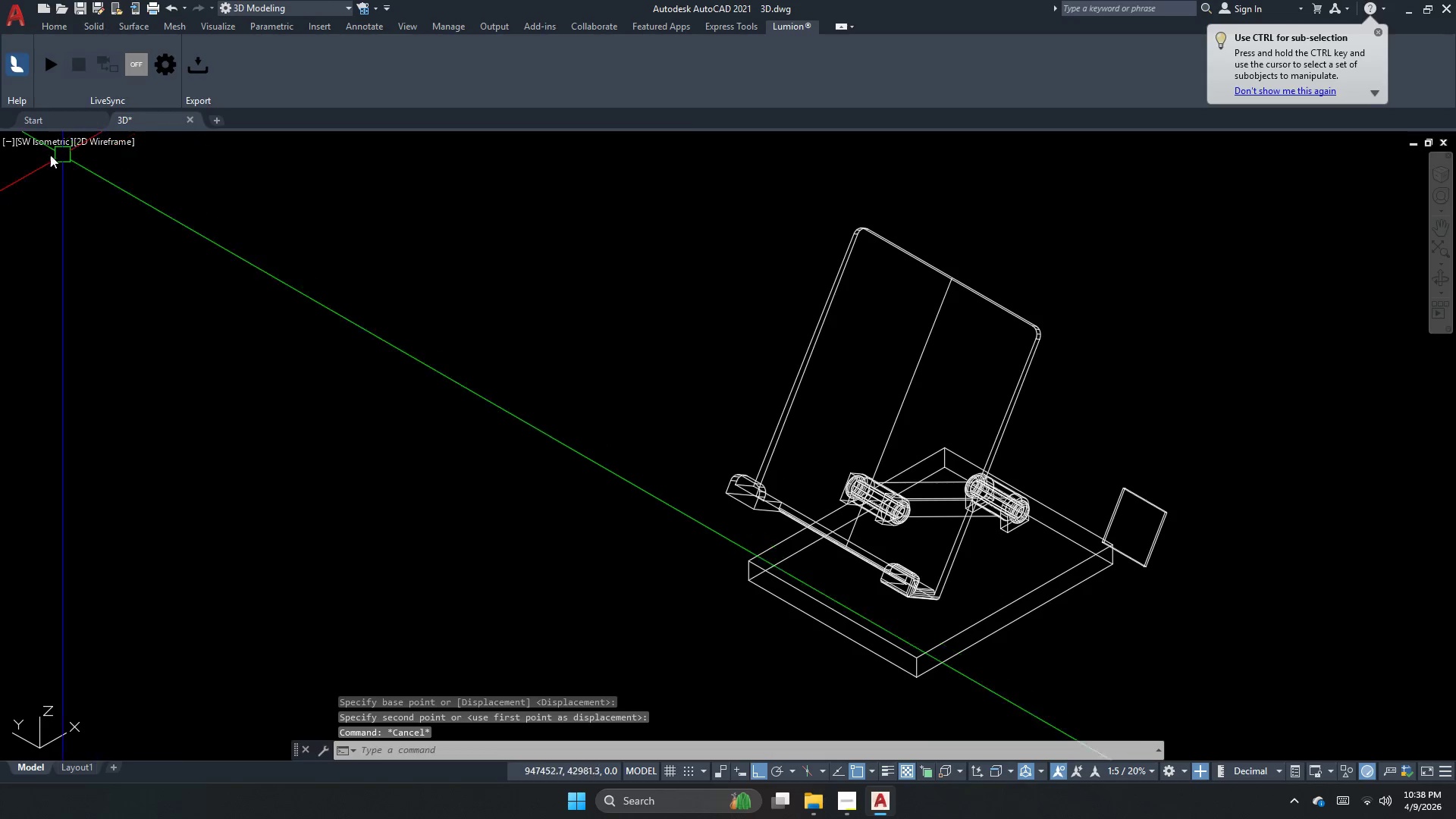 
left_click([46, 149])
 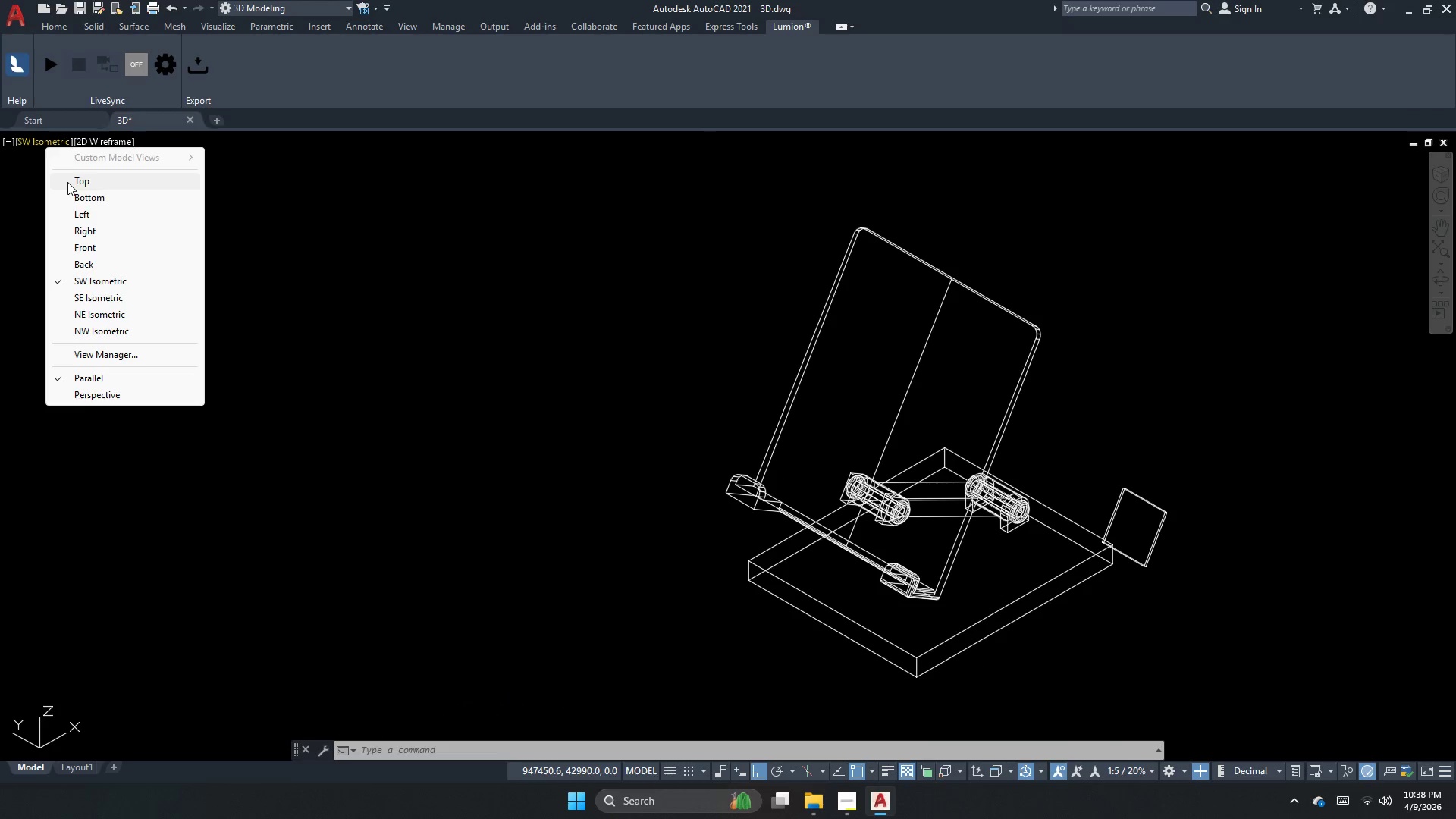 
wait(5.48)
 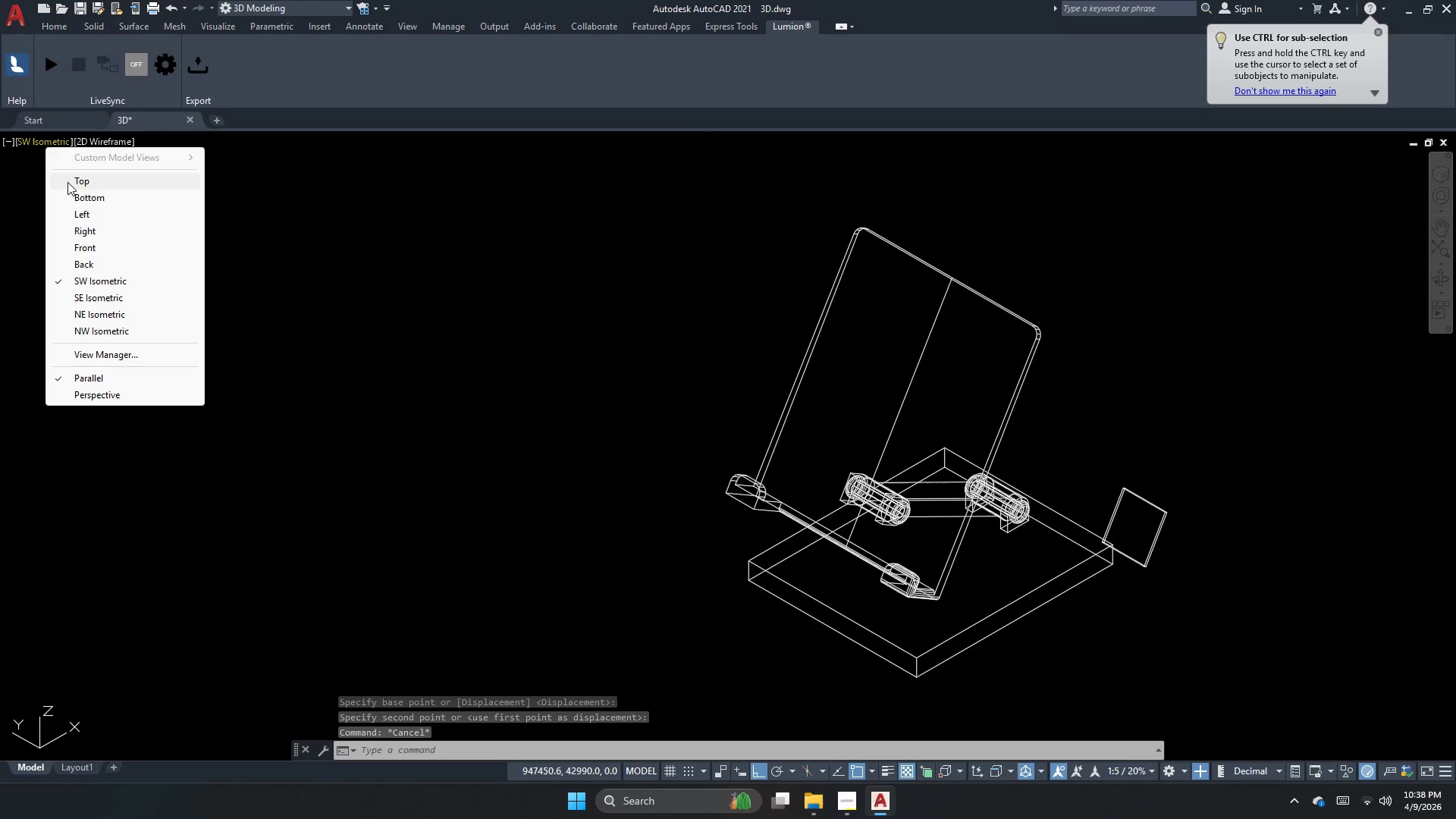 
left_click([67, 182])
 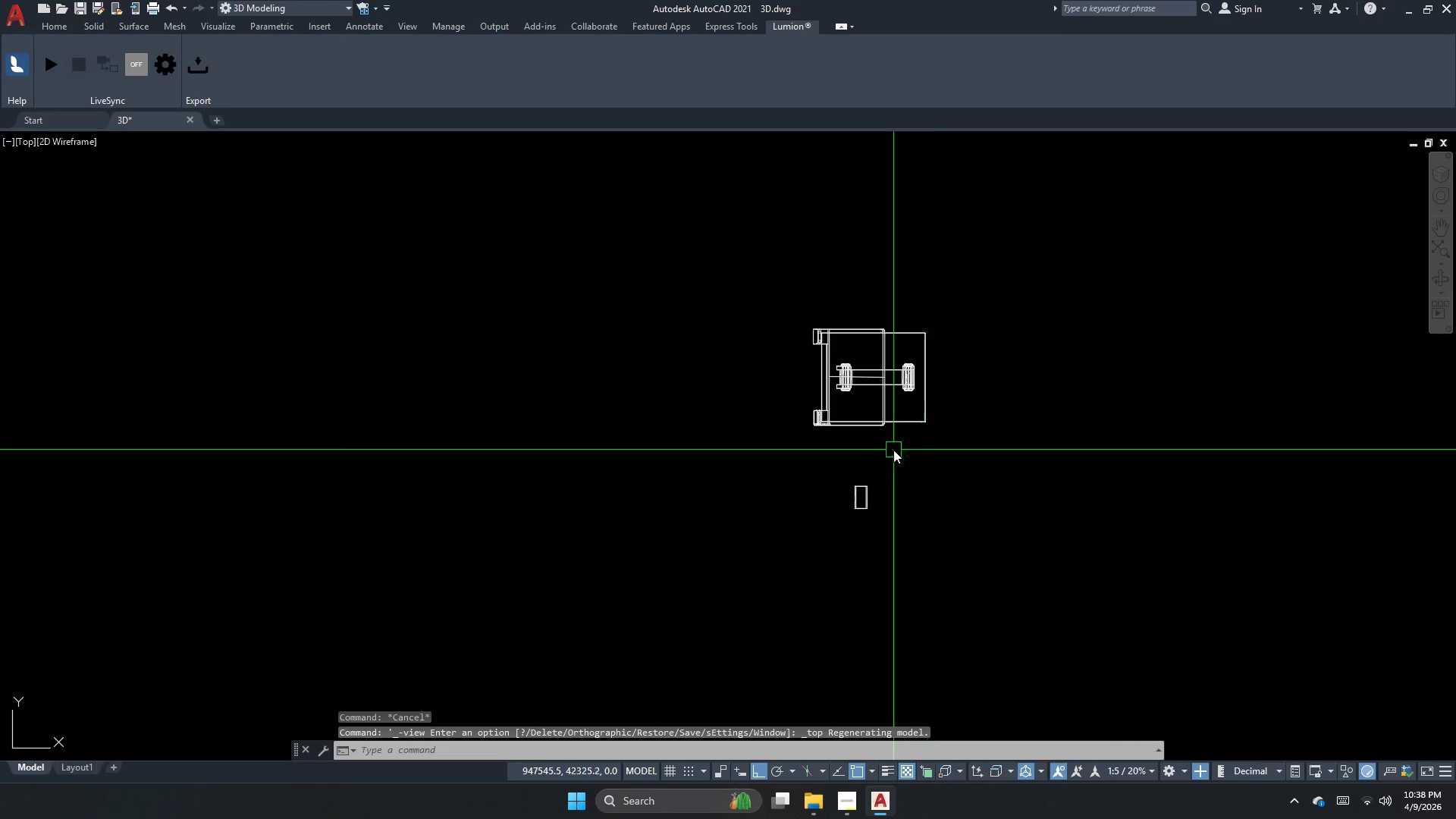 
key(Escape)
 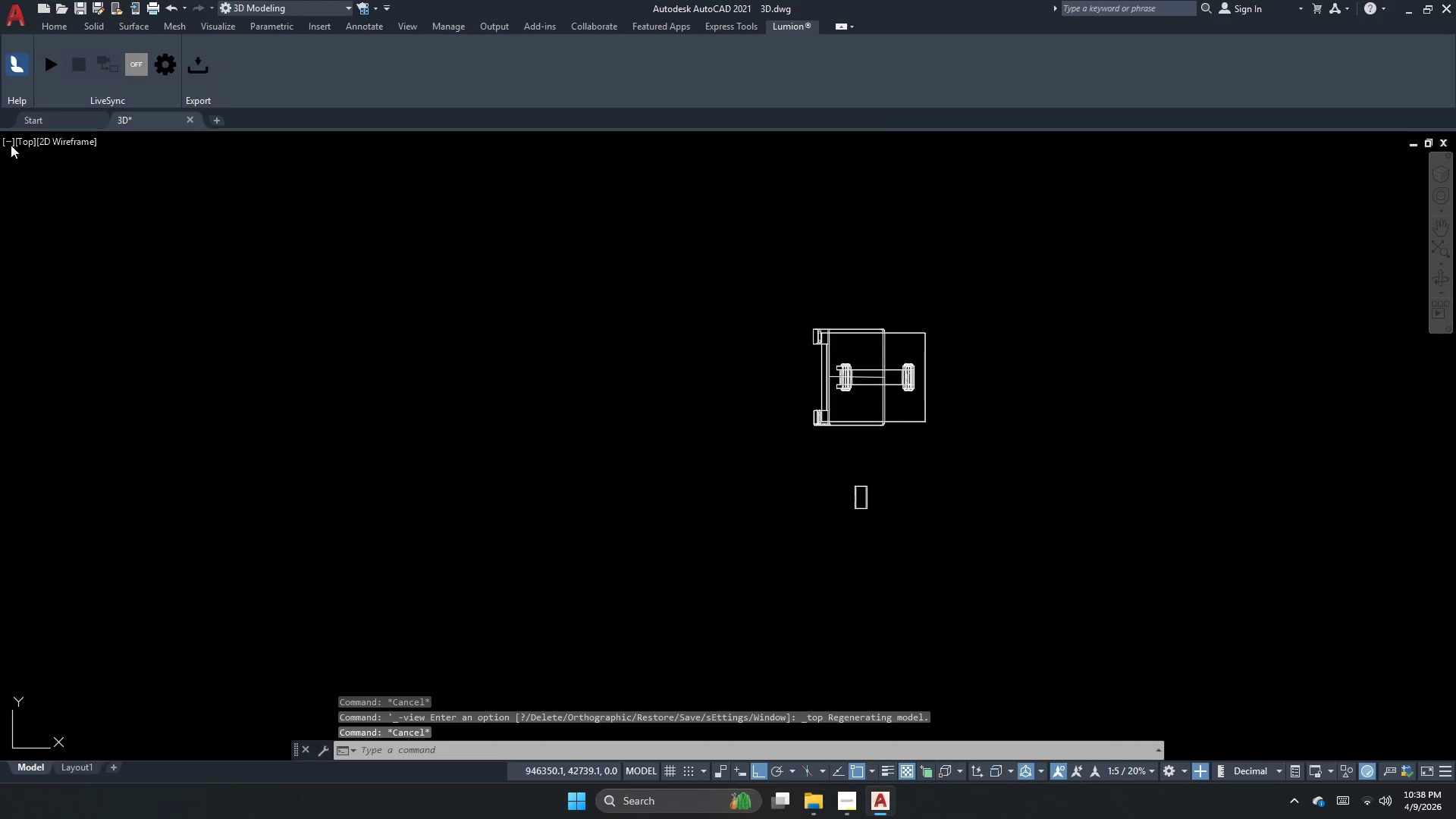 
left_click([11, 143])
 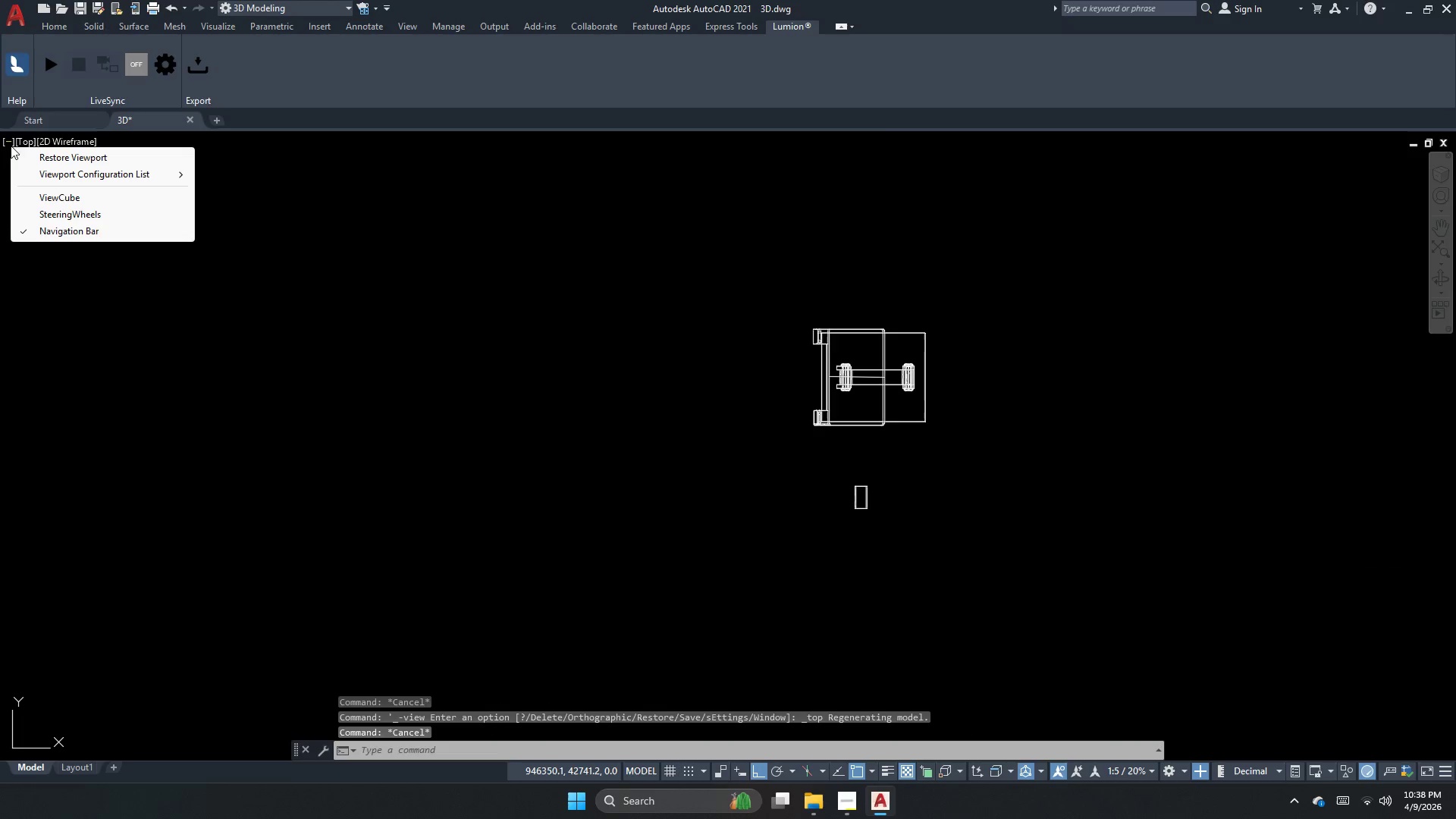 
key(Escape)
 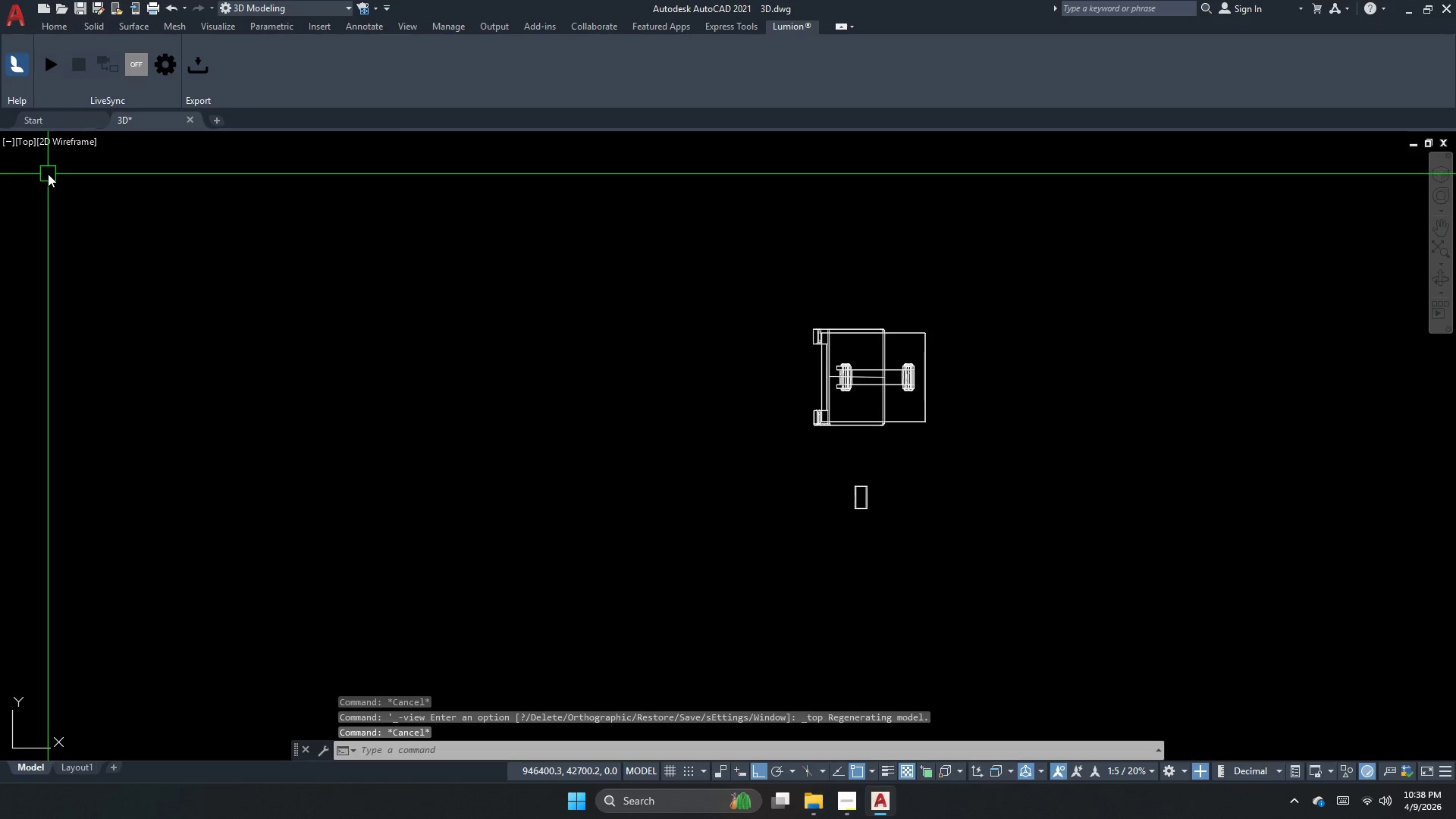 
left_click([24, 135])
 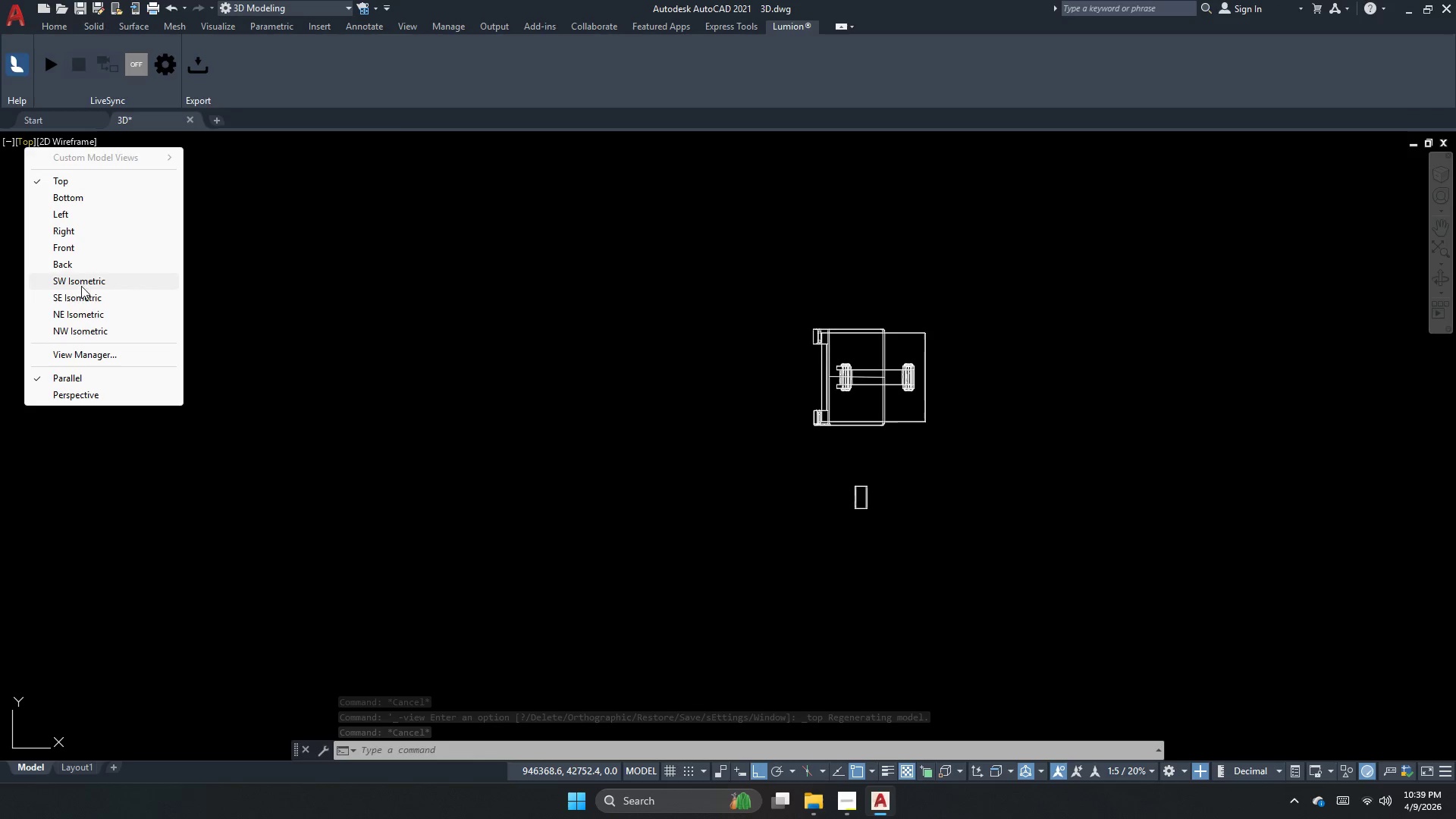 
left_click([93, 328])
 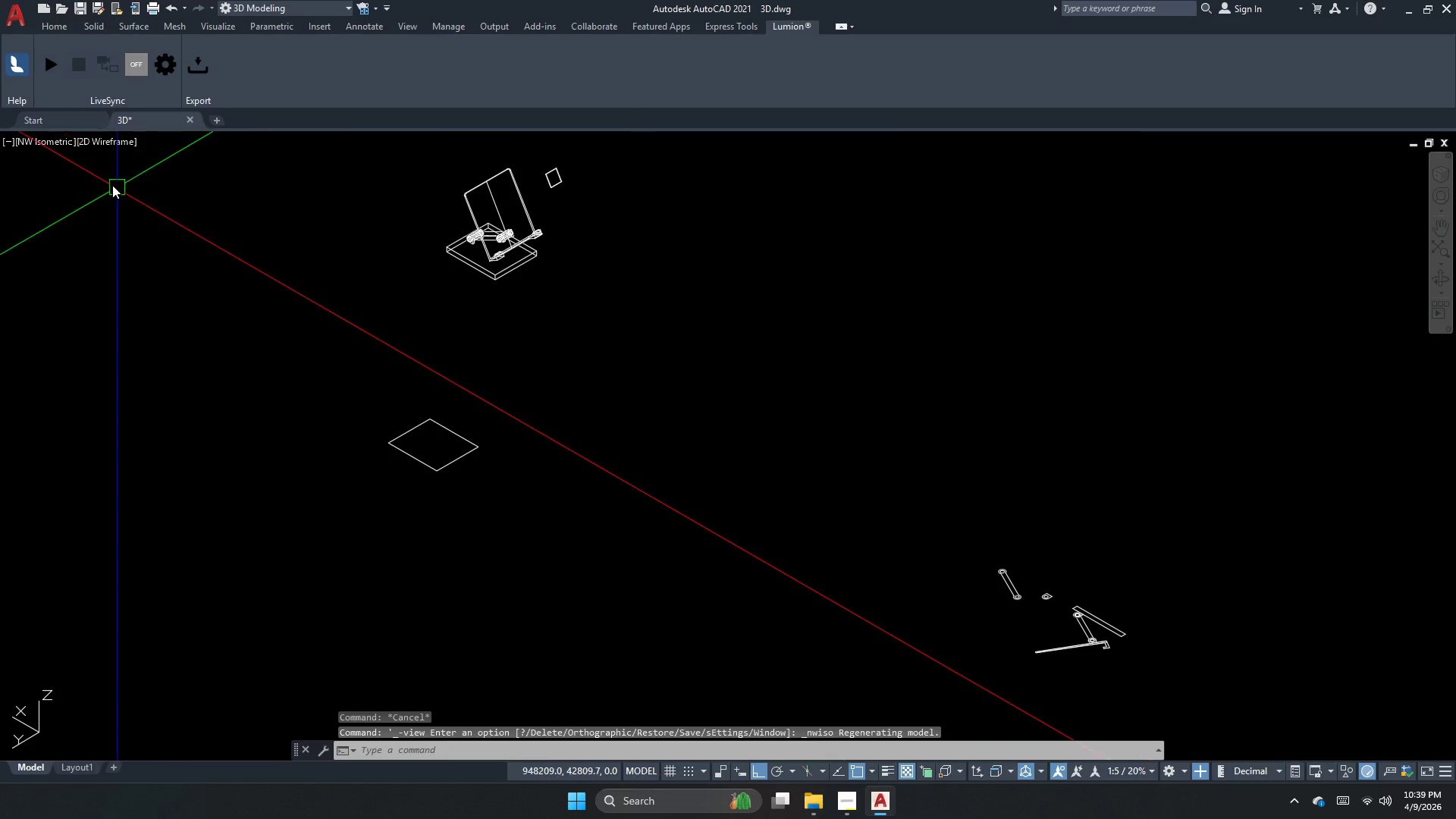 
left_click([52, 152])
 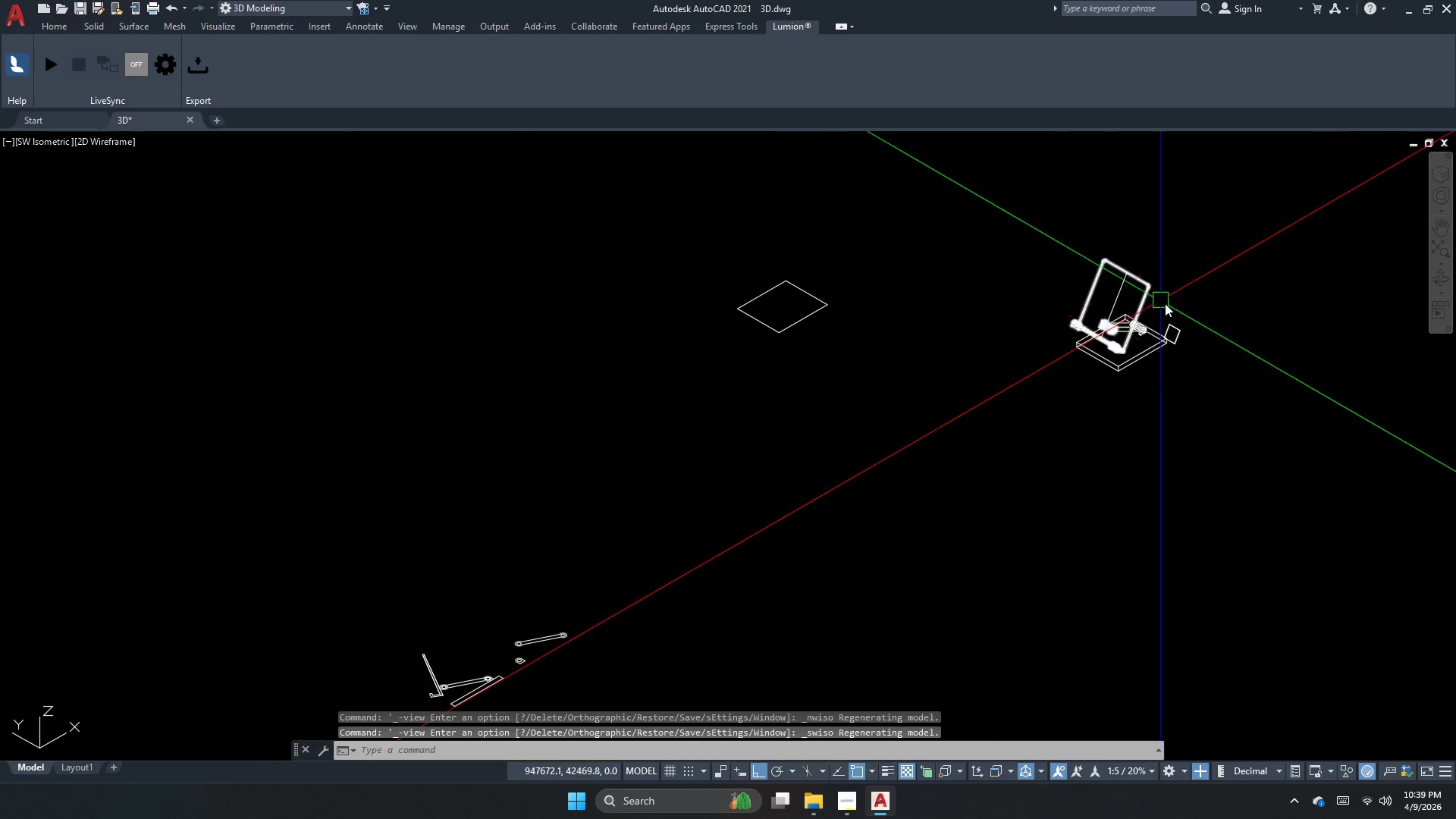 
left_click([12, 140])
 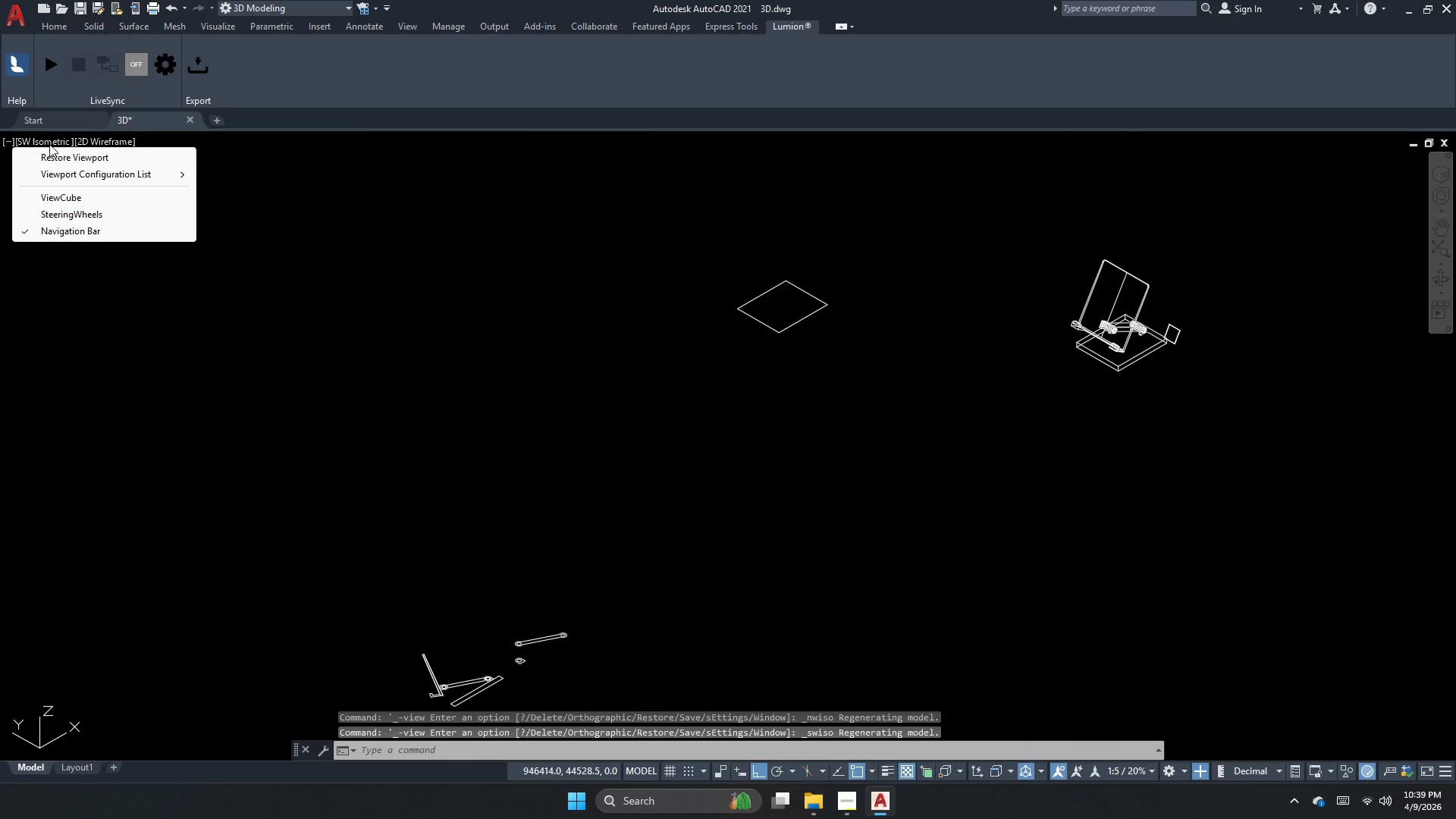 
key(Escape)
 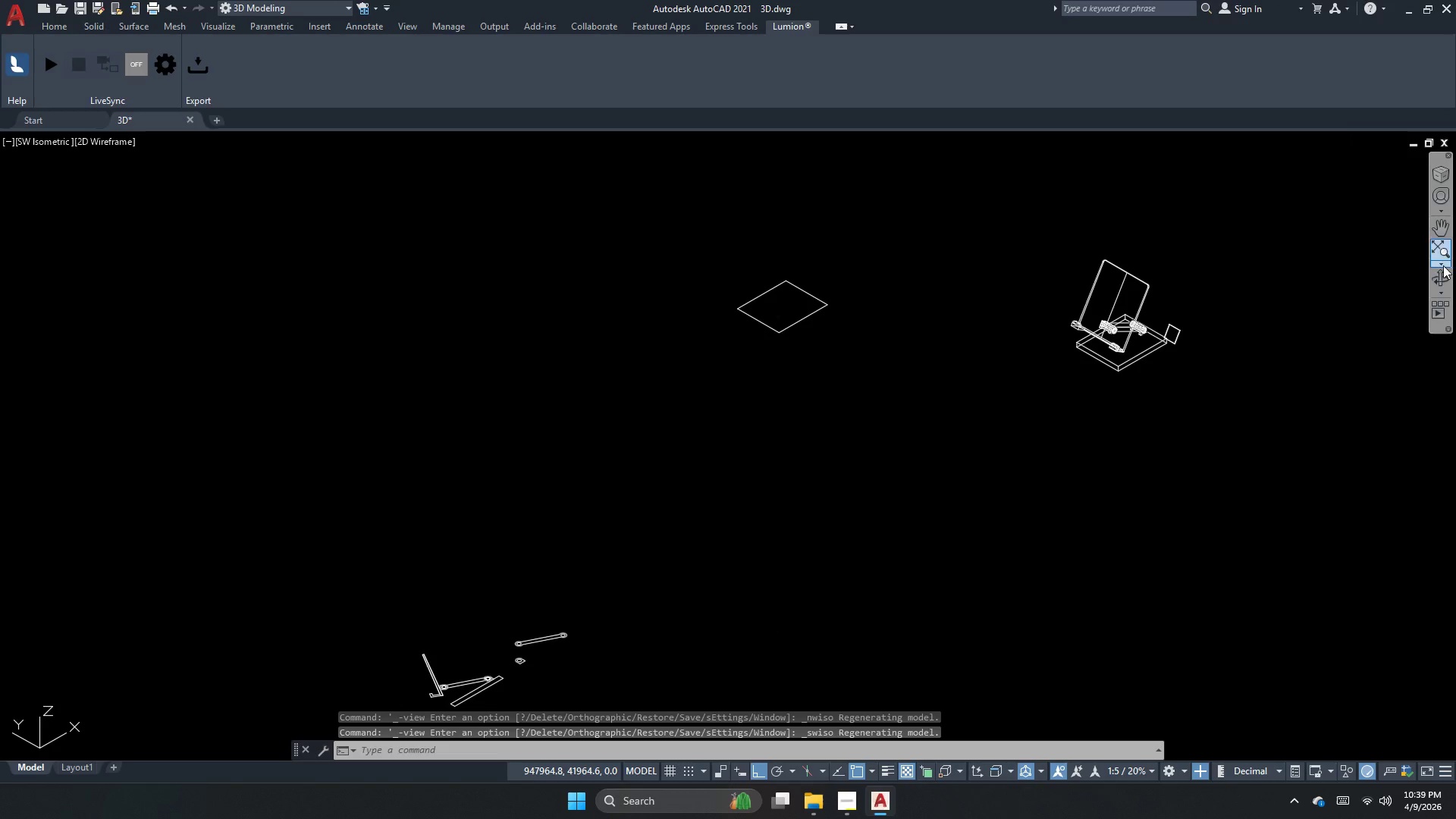 
left_click([1449, 272])
 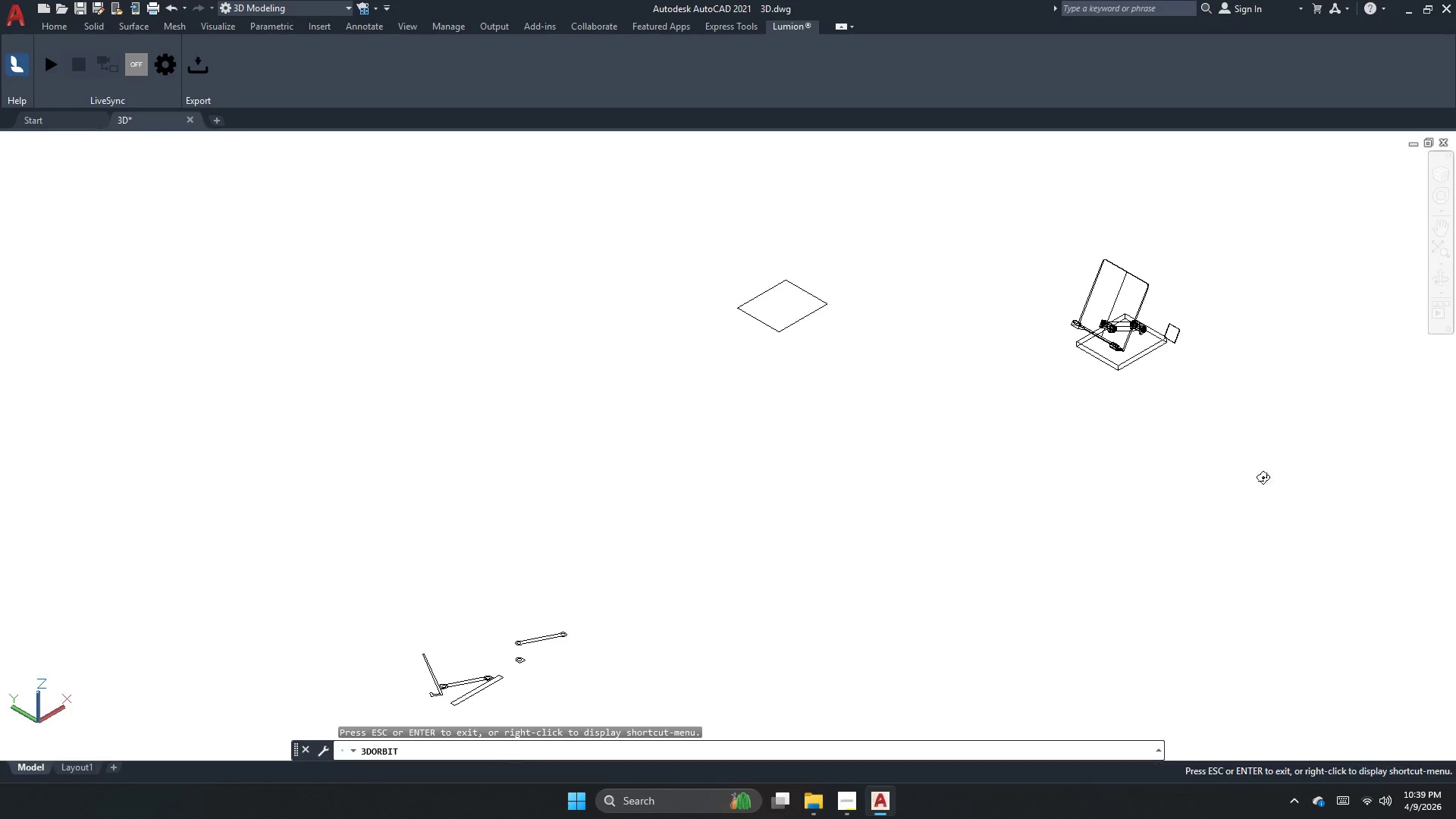 
left_click_drag(start_coordinate=[1255, 477], to_coordinate=[1024, 417])
 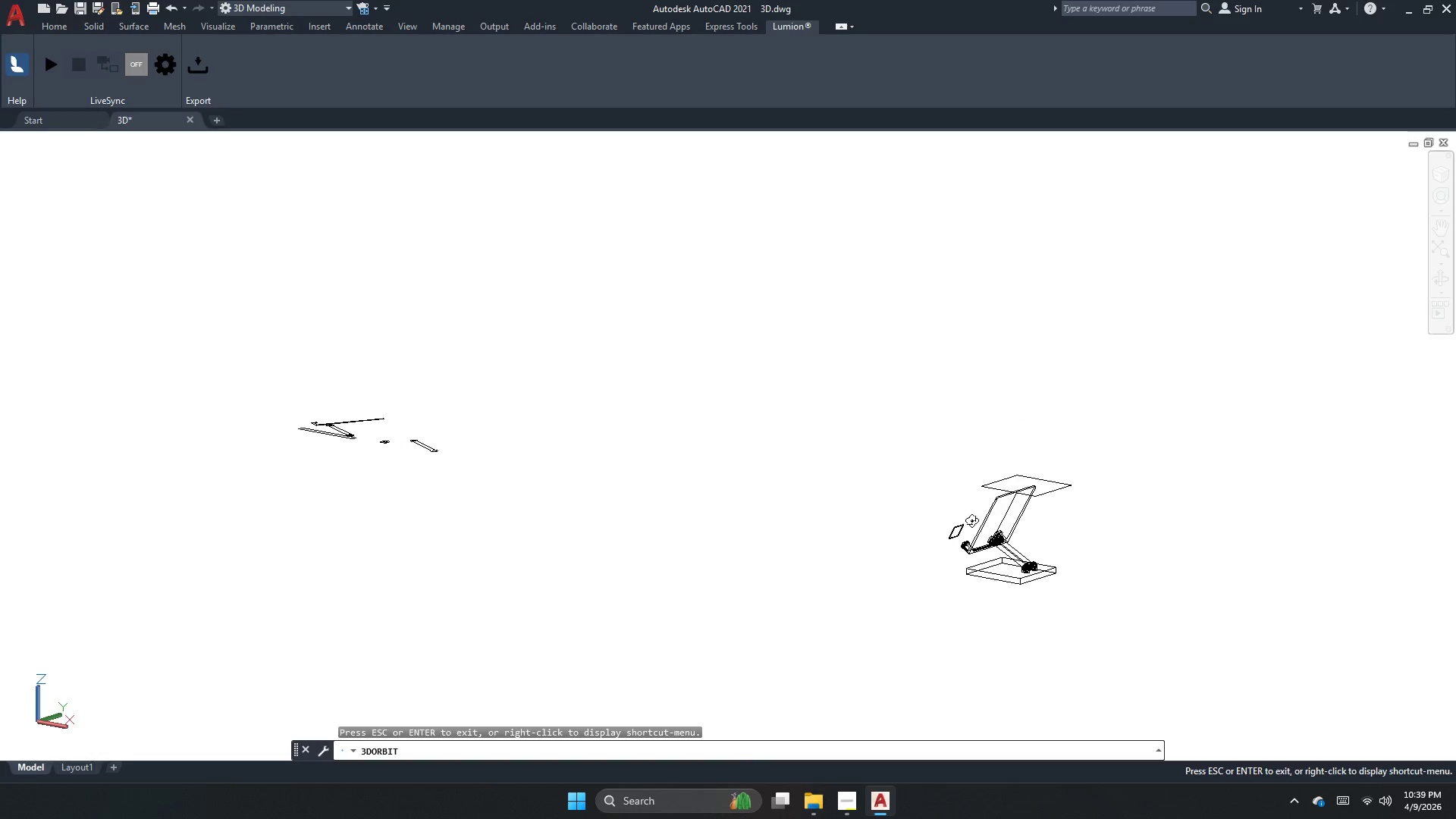 
scroll: coordinate [943, 529], scroll_direction: up, amount: 17.0
 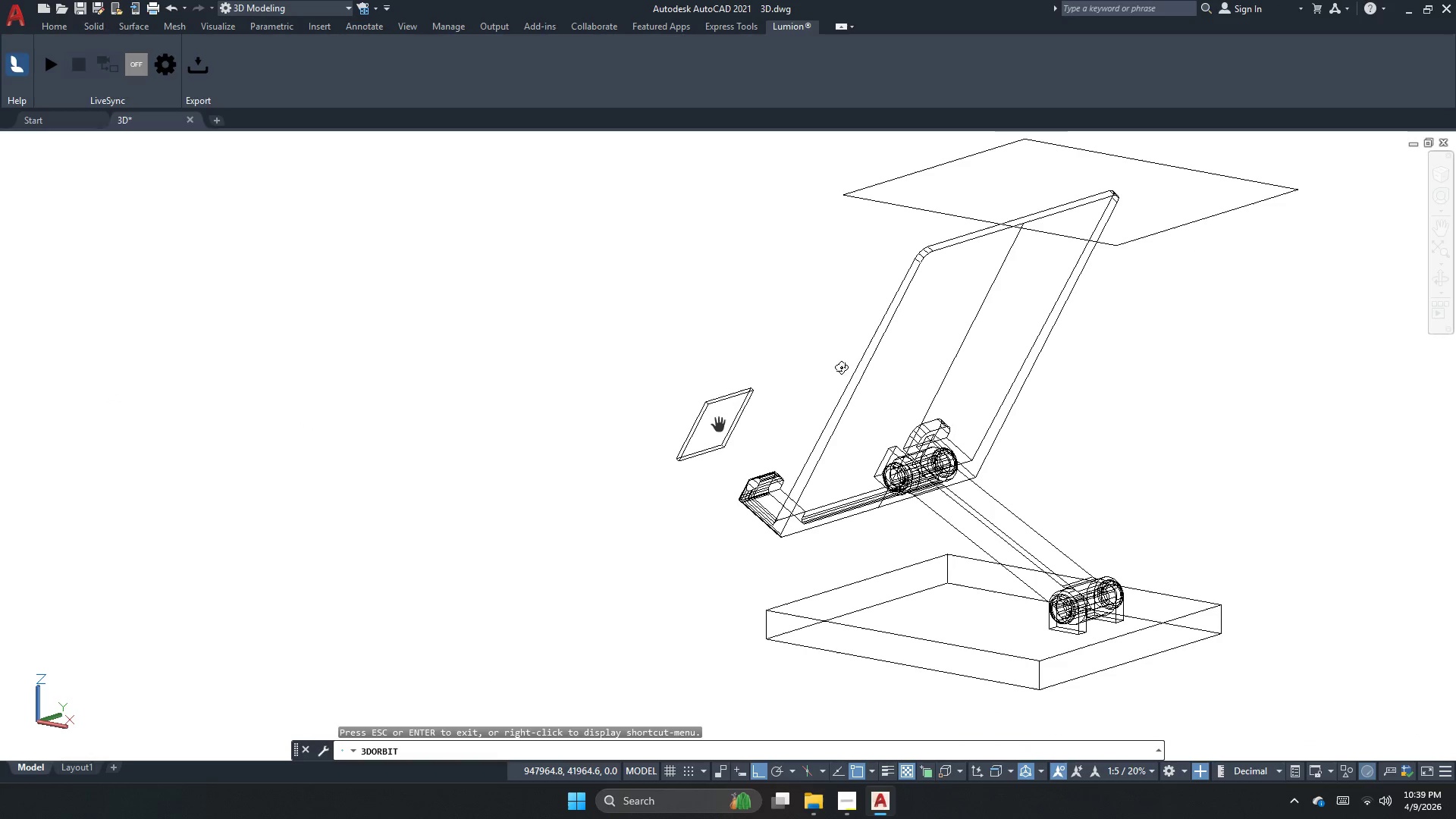 
key(Escape)
 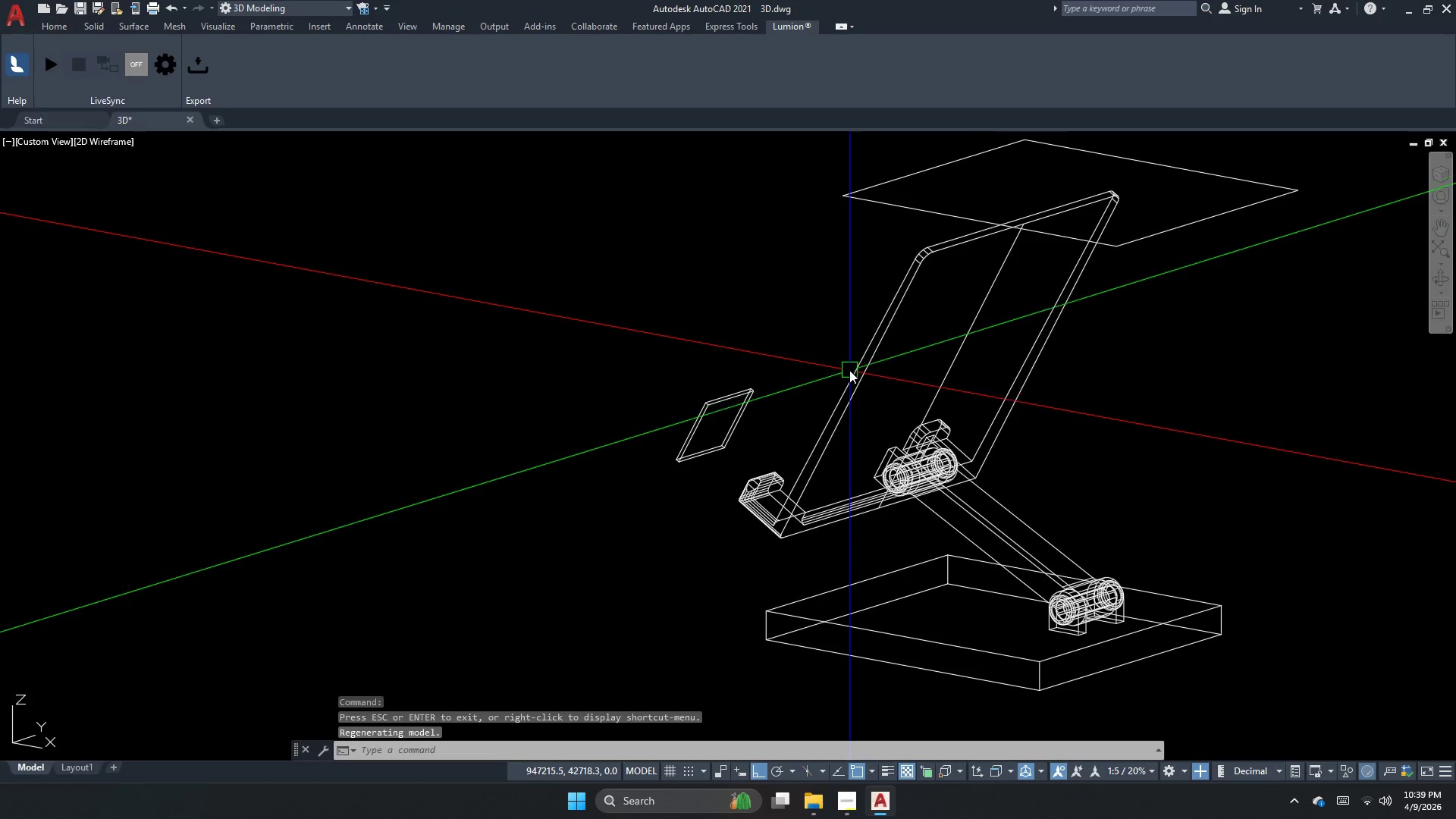 
key(Escape)
 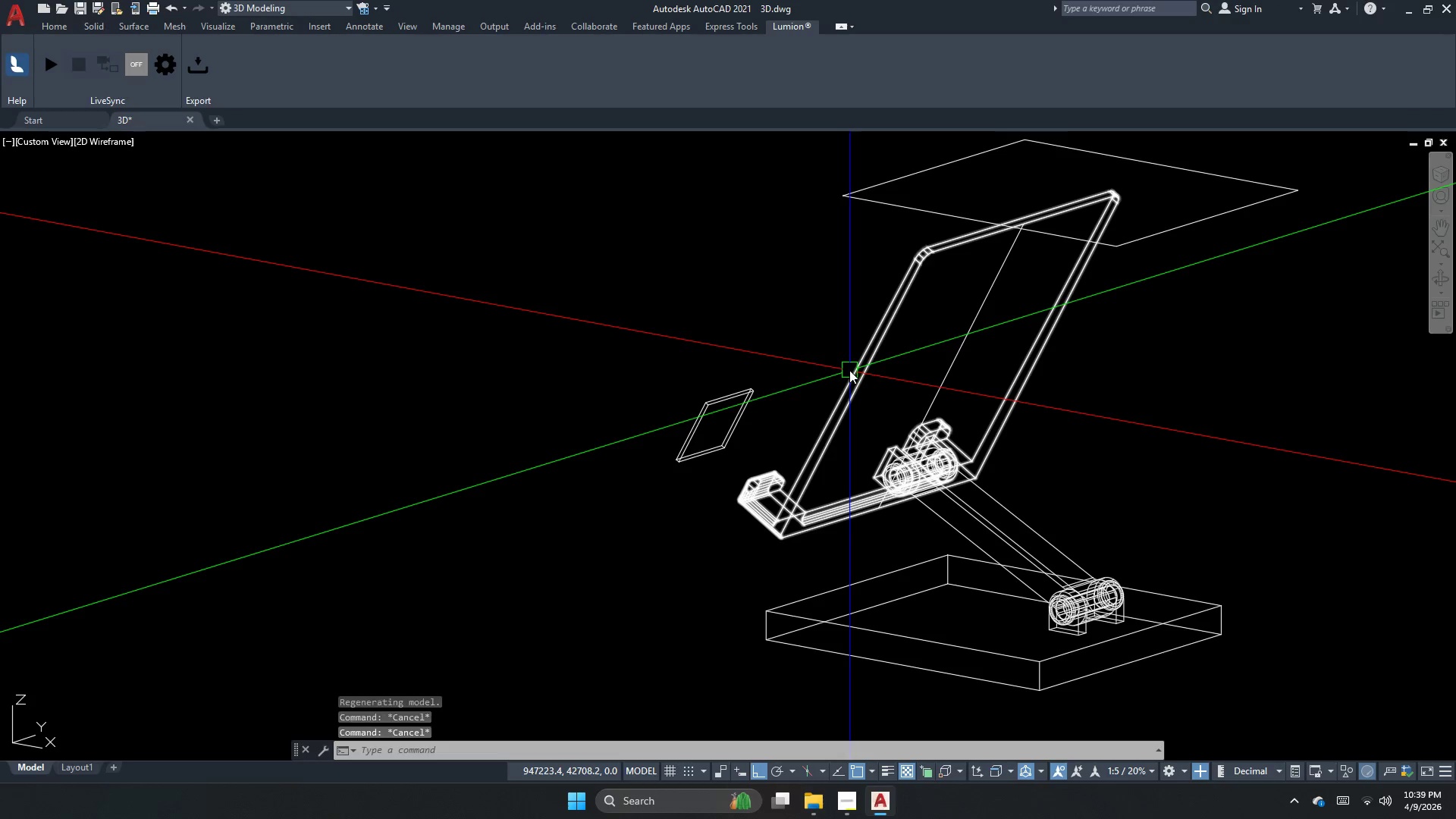 
key(Escape)
 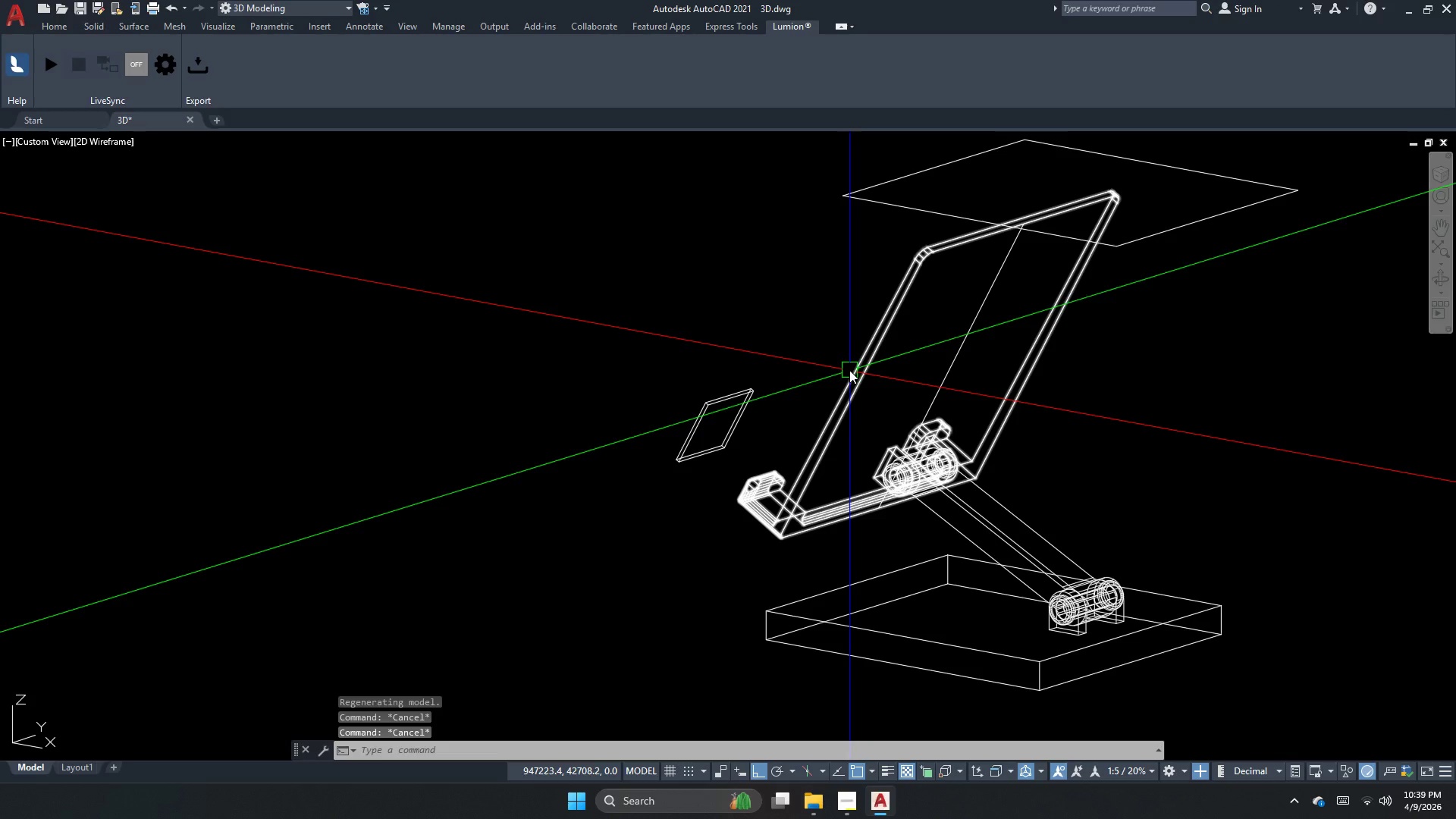 
key(Escape)
 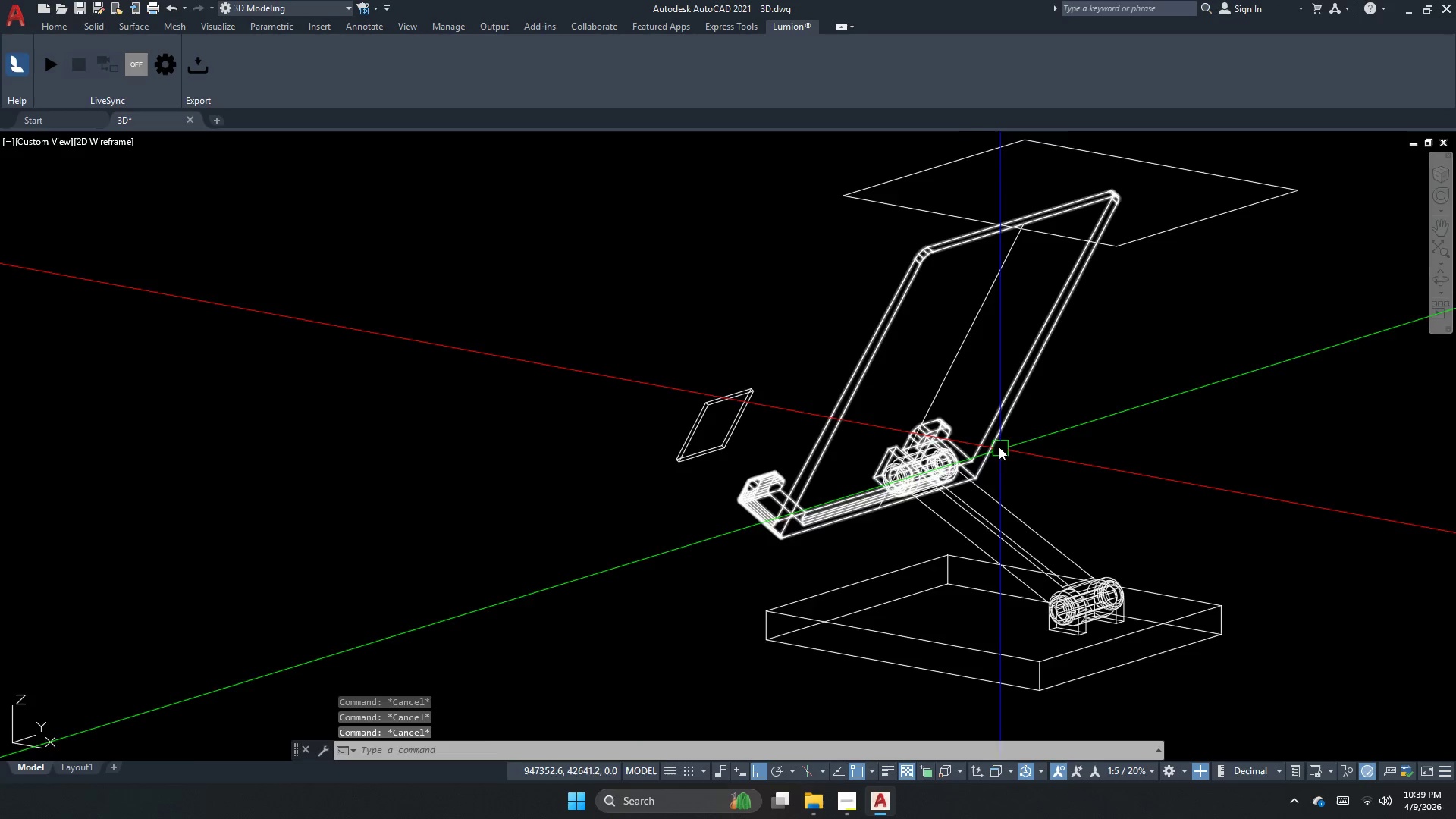 
scroll: coordinate [1006, 395], scroll_direction: up, amount: 3.0
 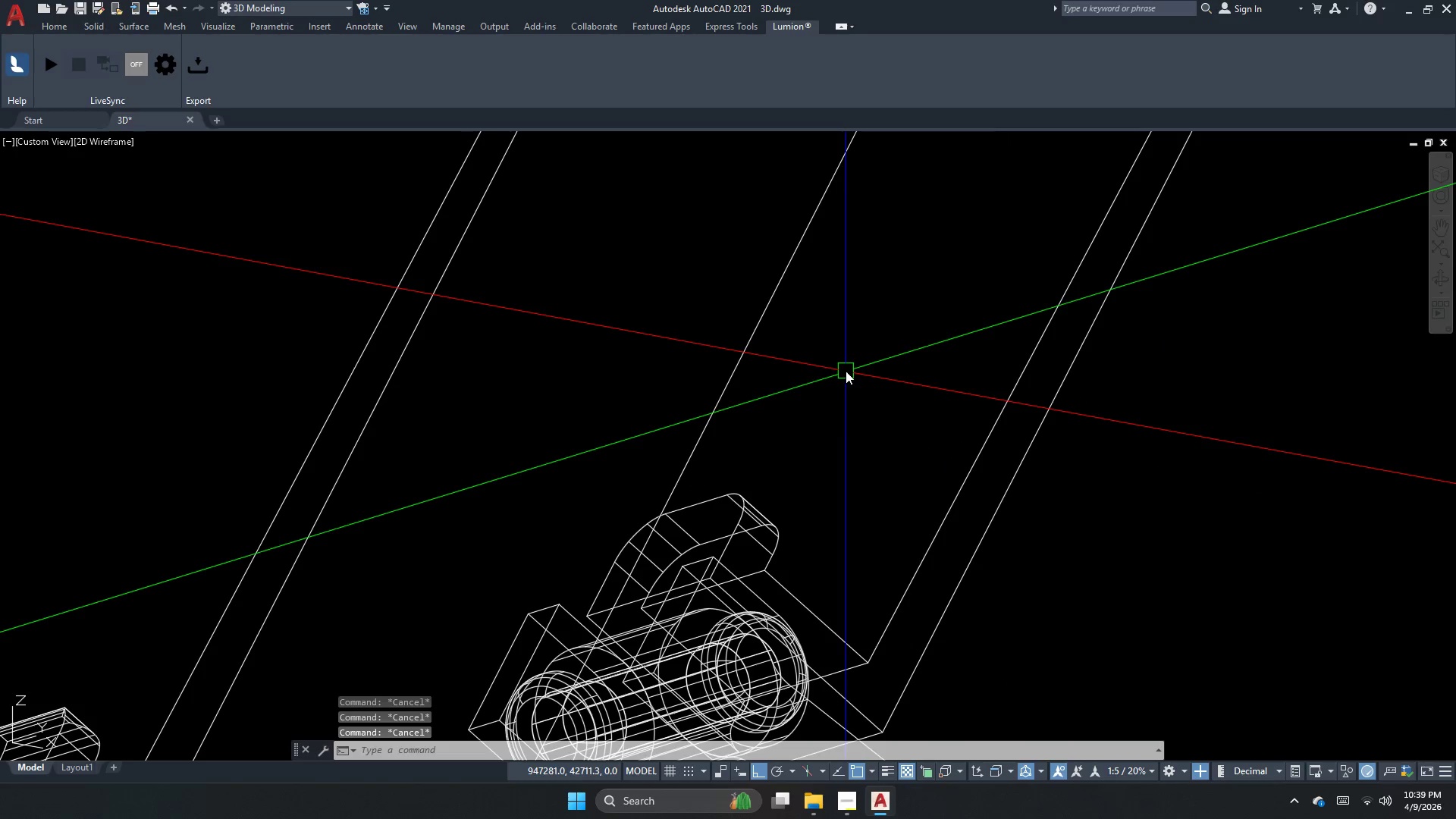 
scroll: coordinate [778, 376], scroll_direction: down, amount: 2.0
 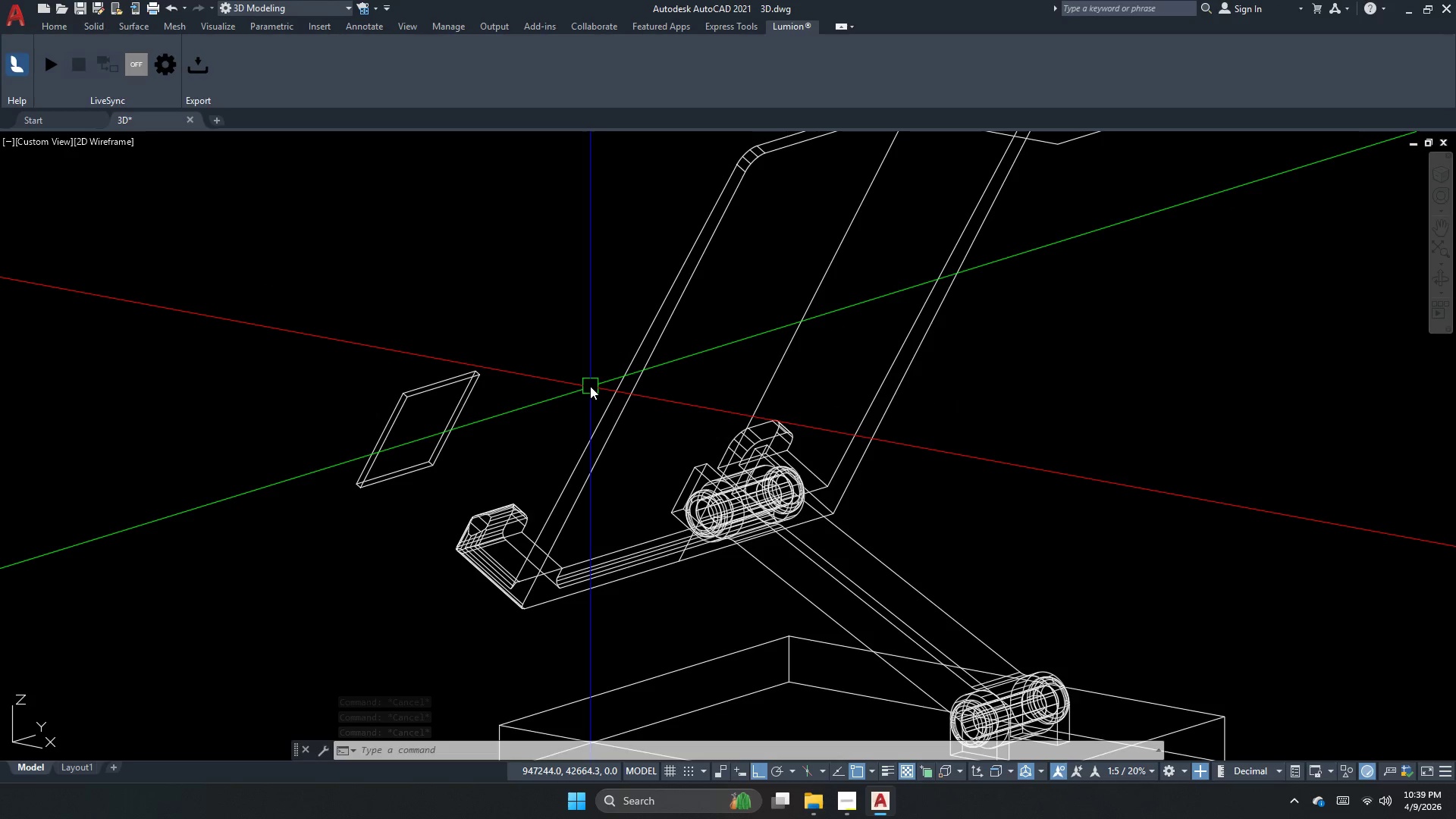 
scroll: coordinate [652, 432], scroll_direction: up, amount: 1.0
 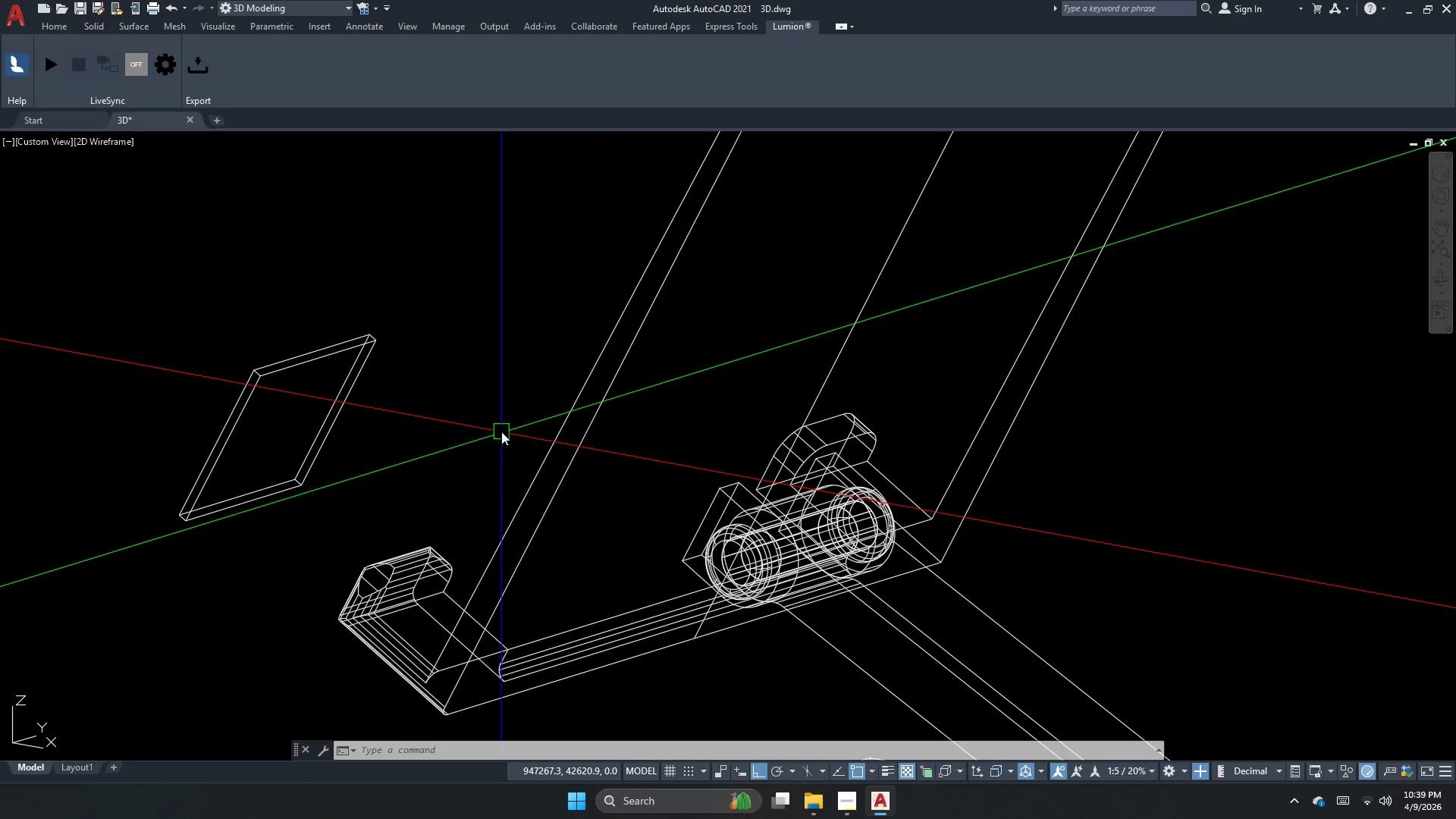 
key(Escape)
type(m )
key(Escape)
key(Escape)
key(Escape)
type(xl )
key(Escape)
 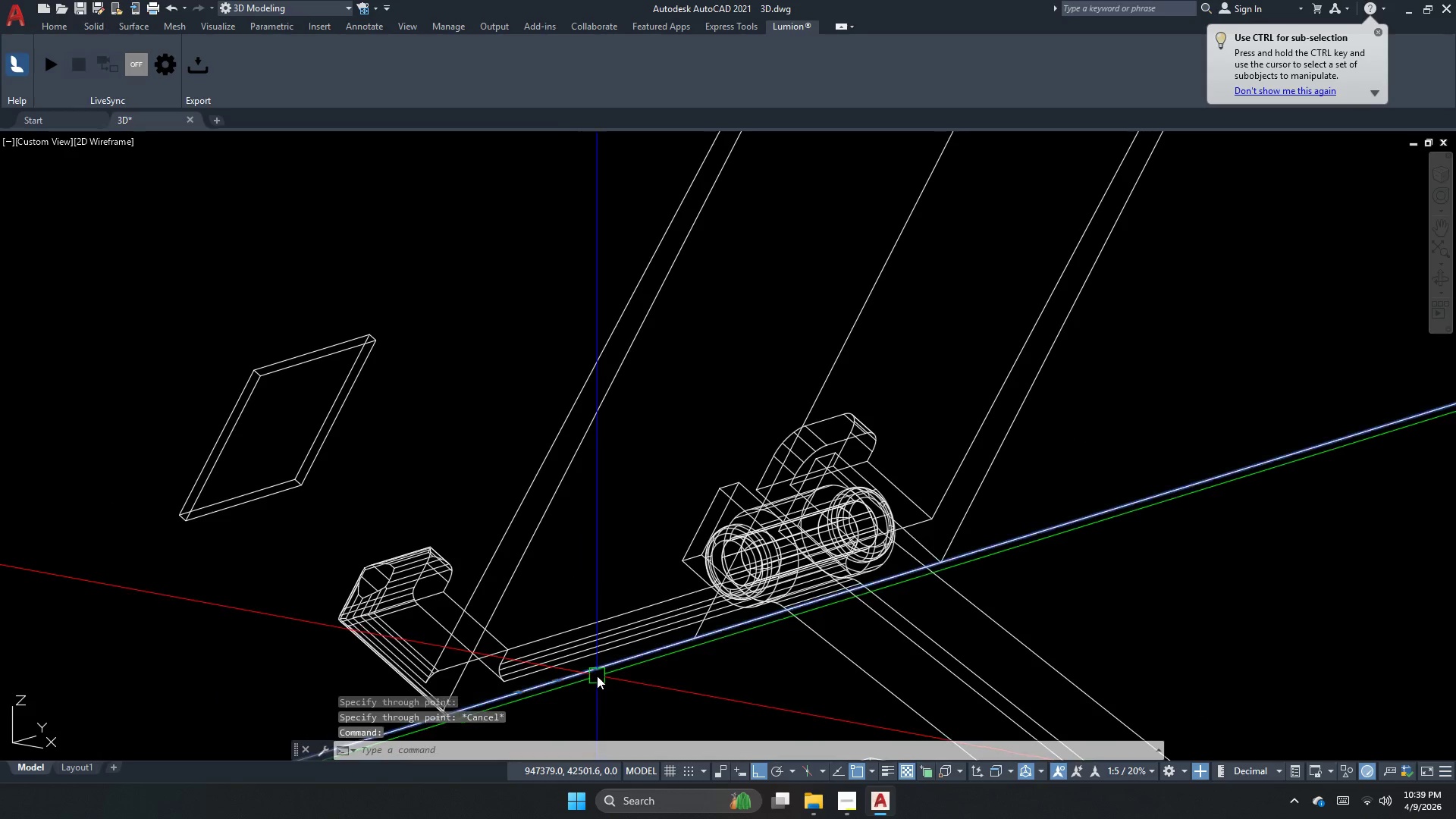 
left_click_drag(start_coordinate=[368, 466], to_coordinate=[362, 463])
 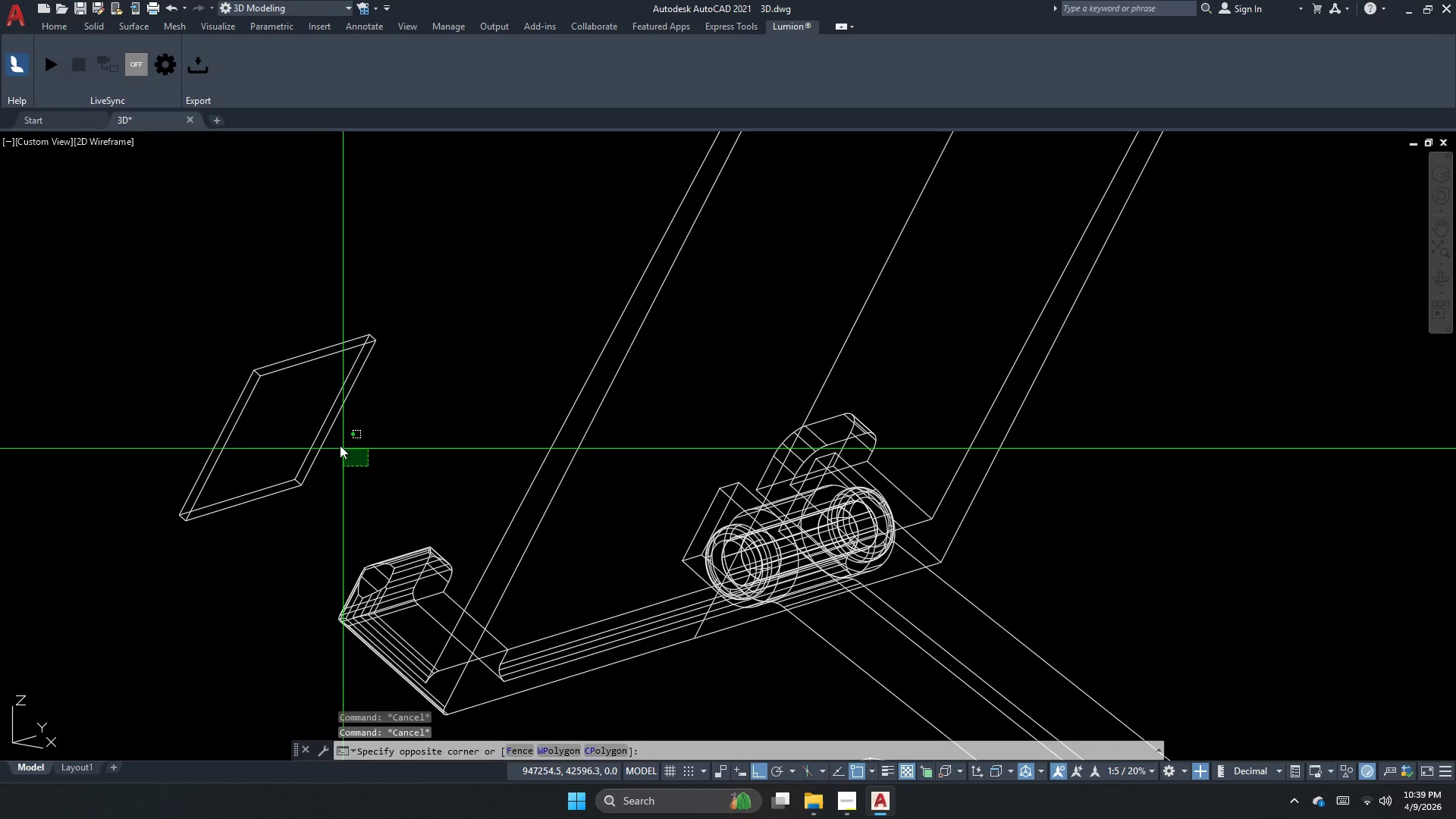 
left_click_drag(start_coordinate=[337, 443], to_coordinate=[310, 425])
 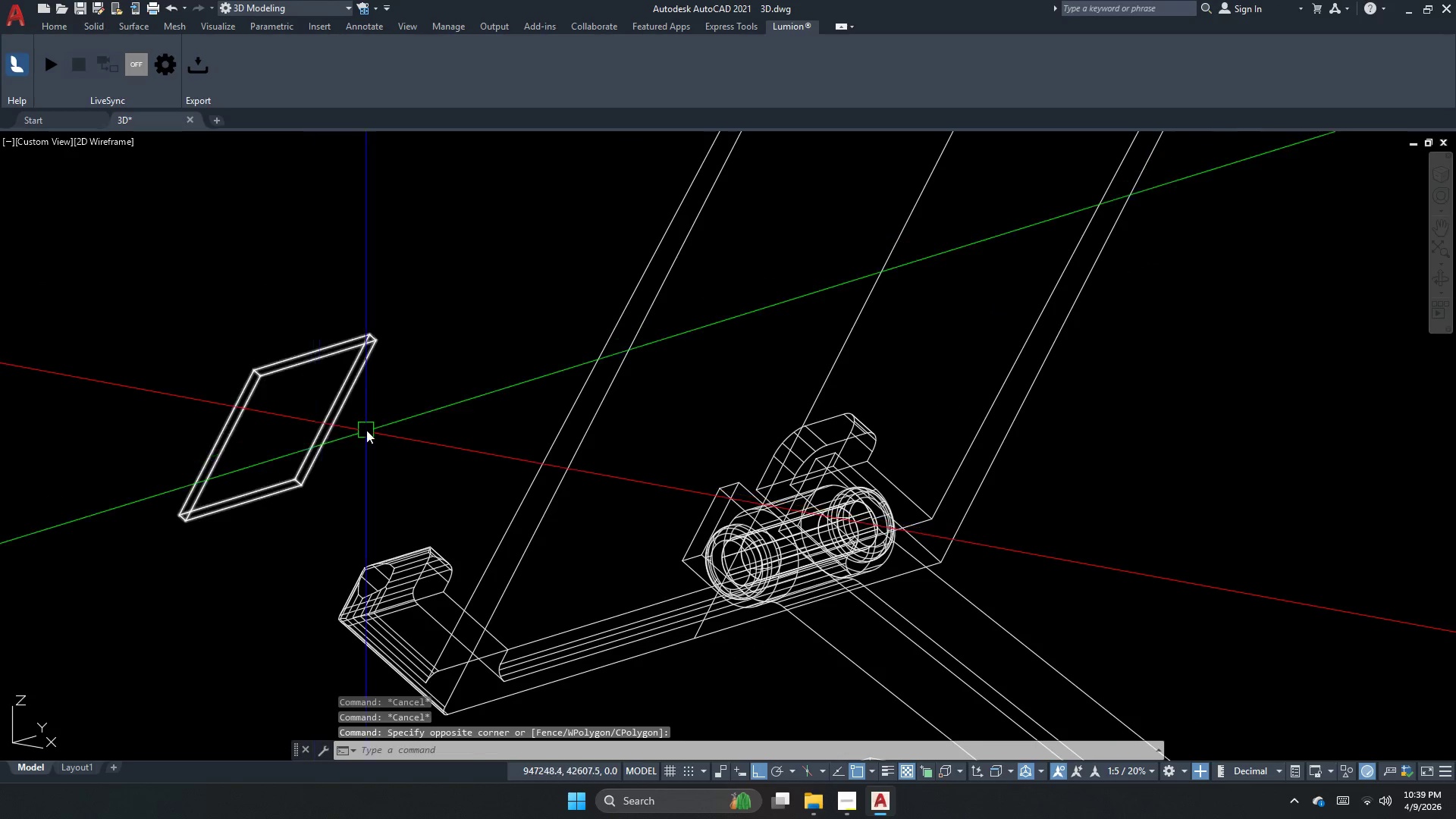 
left_click_drag(start_coordinate=[363, 435], to_coordinate=[359, 438])
 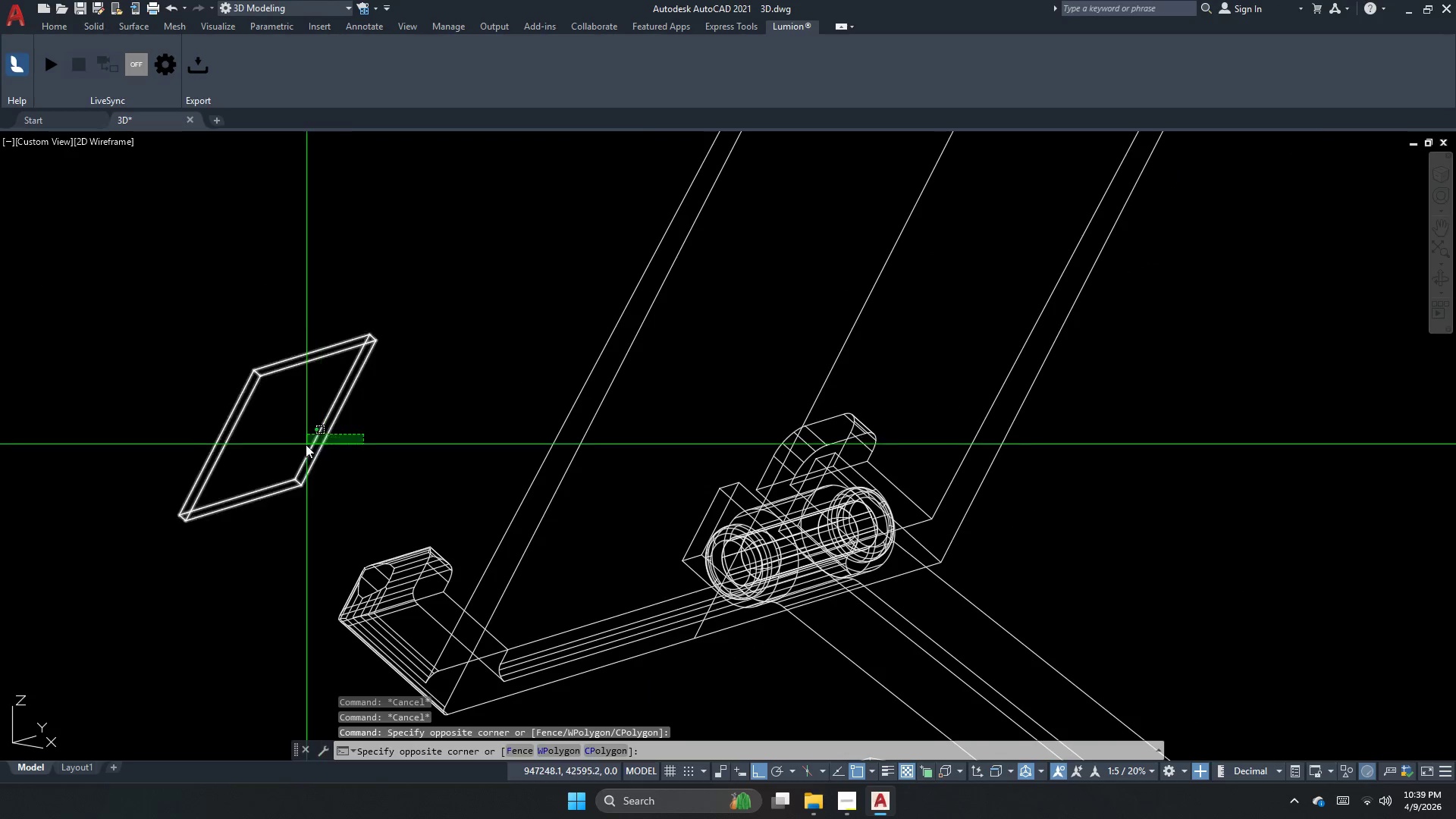 
left_click_drag(start_coordinate=[306, 444], to_coordinate=[300, 447])
 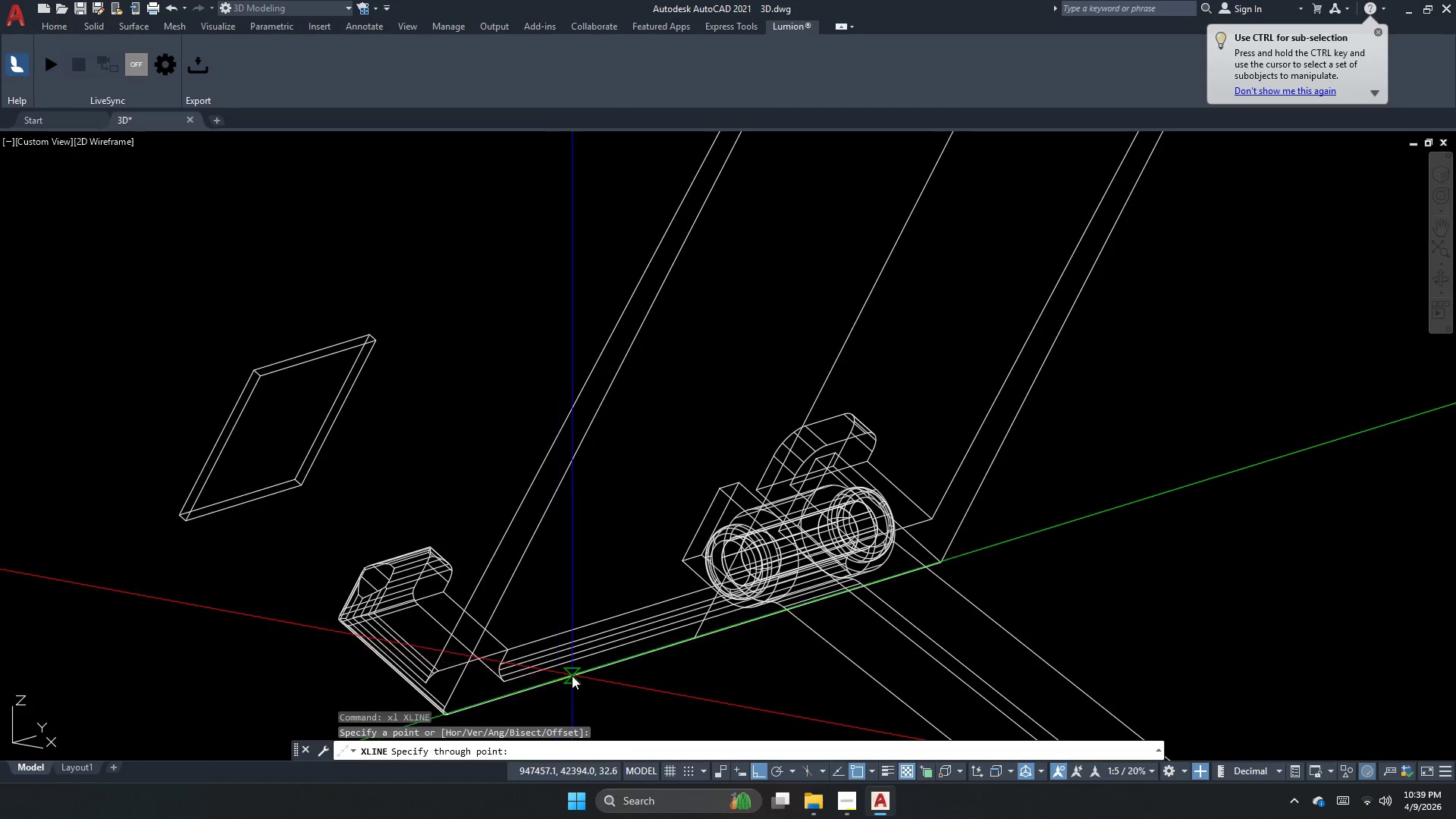 
left_click([597, 676])
 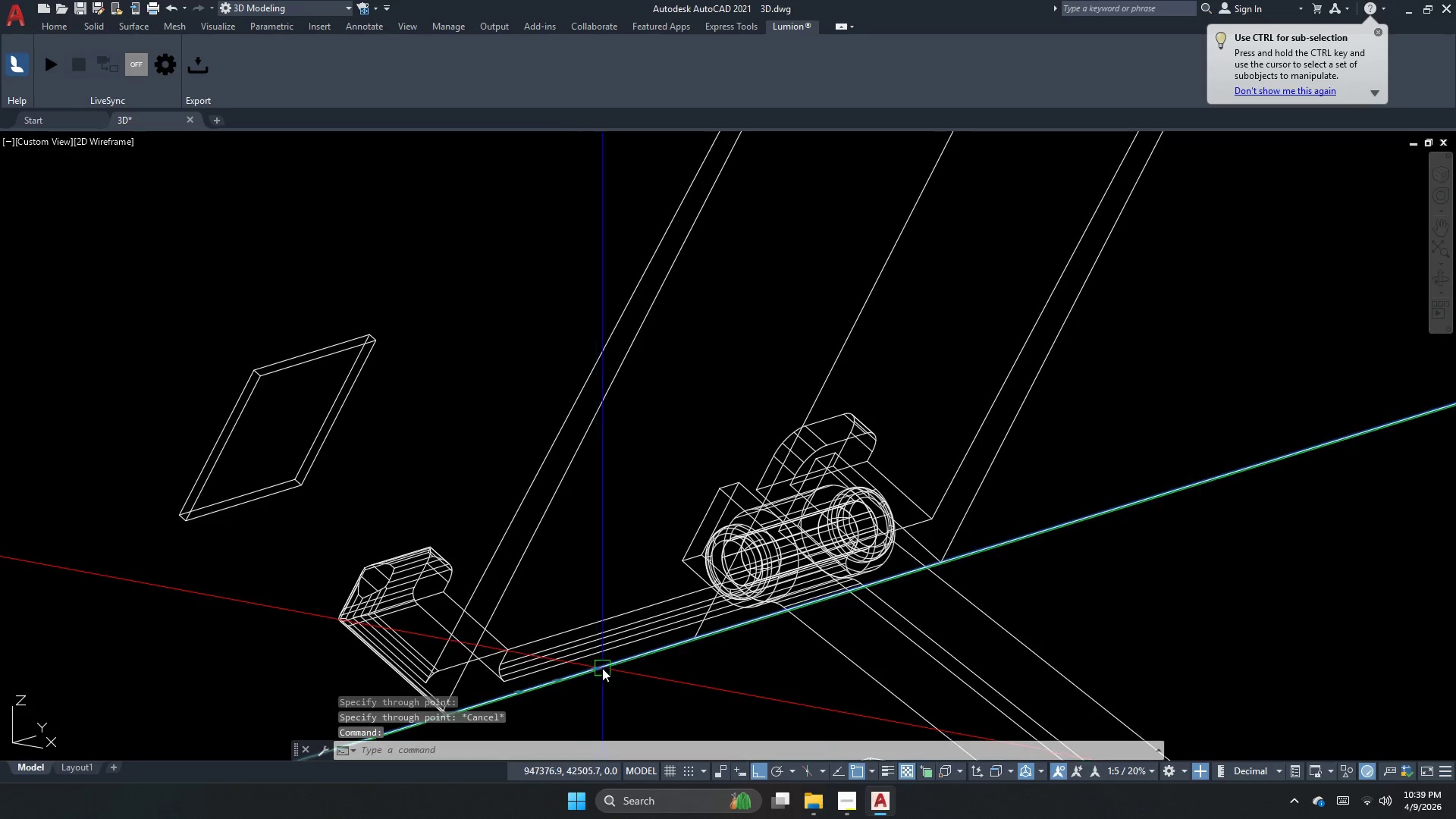 
key(M)
 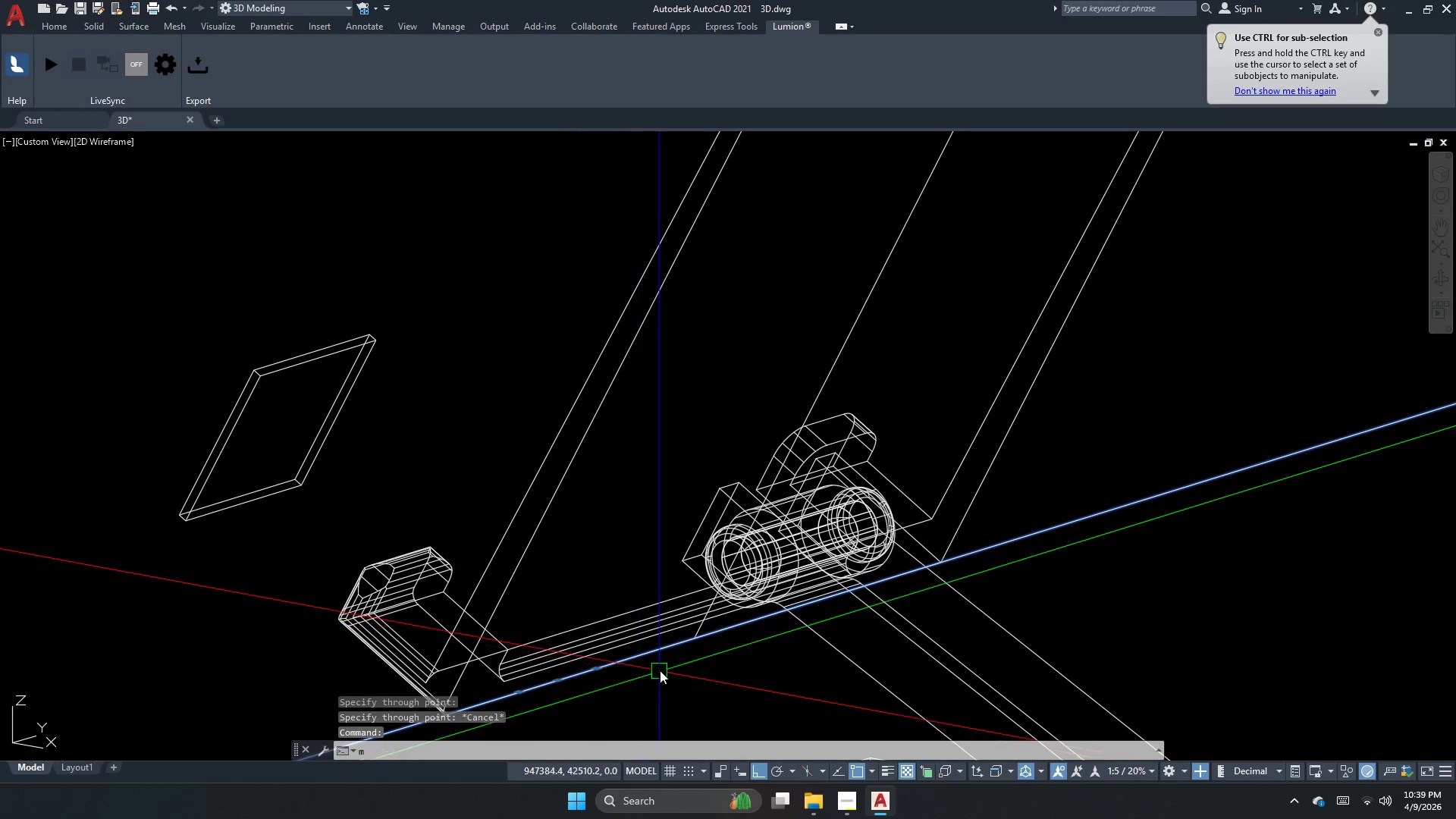 
key(Space)
 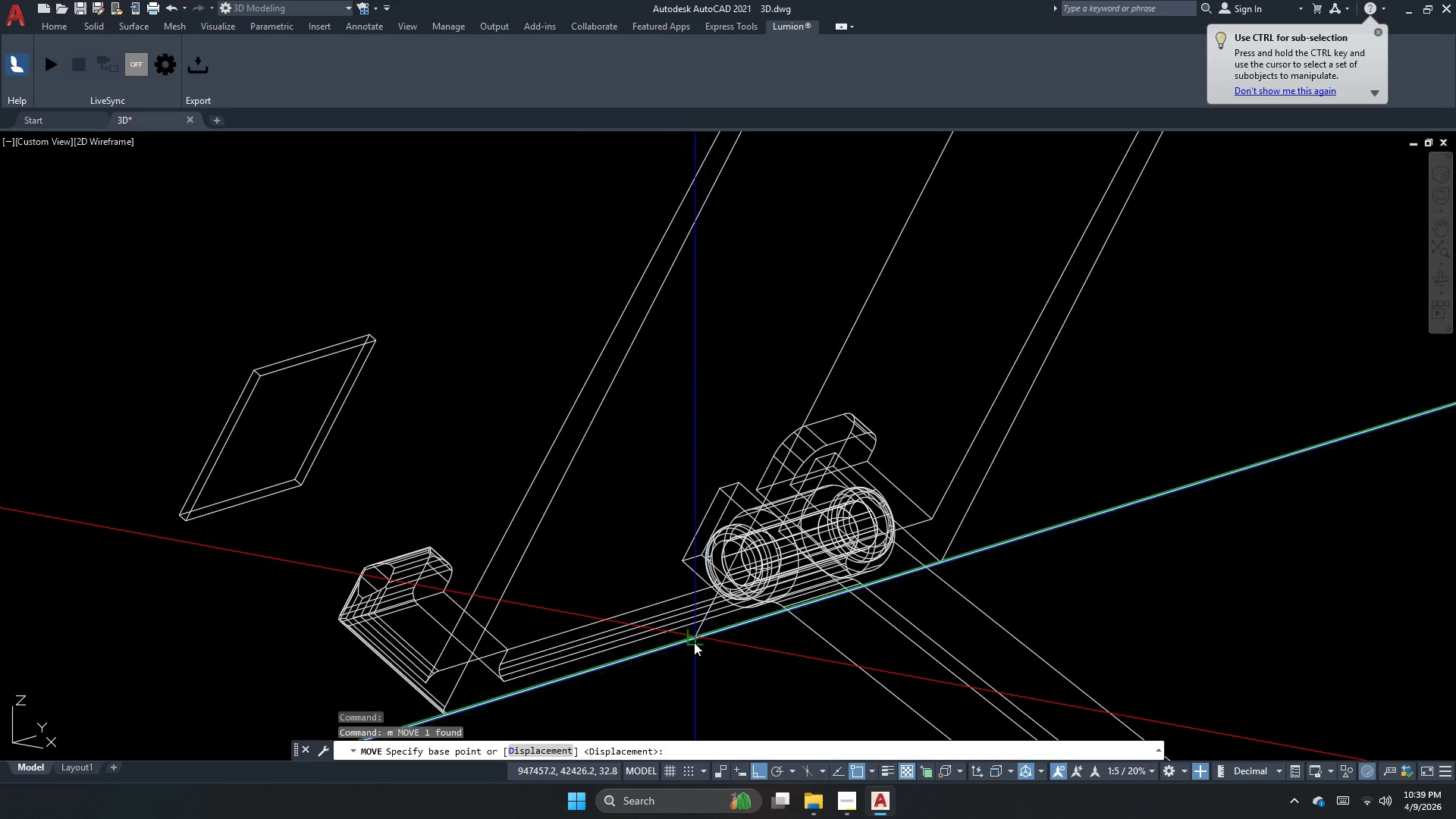 
left_click_drag(start_coordinate=[694, 642], to_coordinate=[719, 573])
 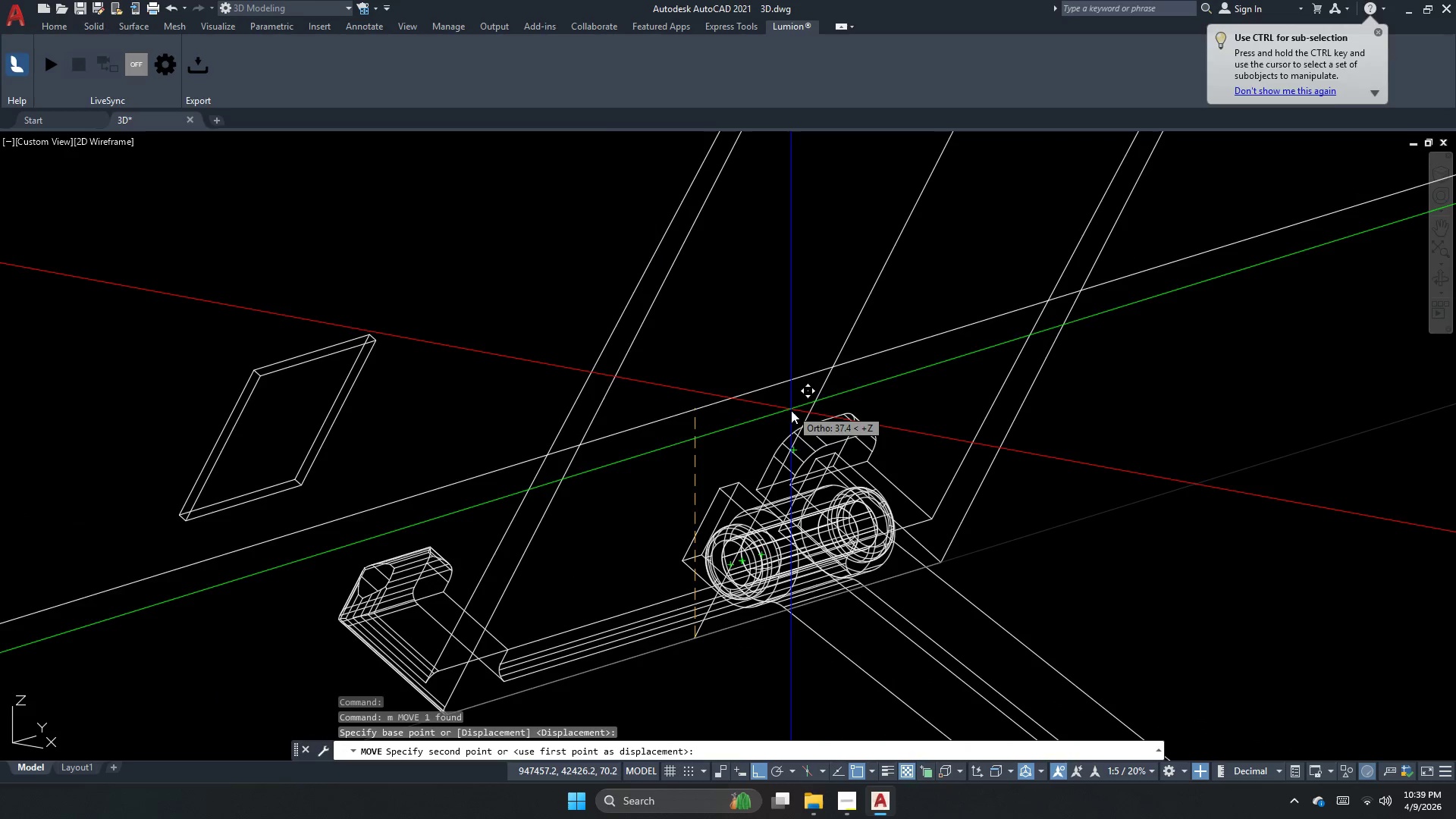 
key(F8)
 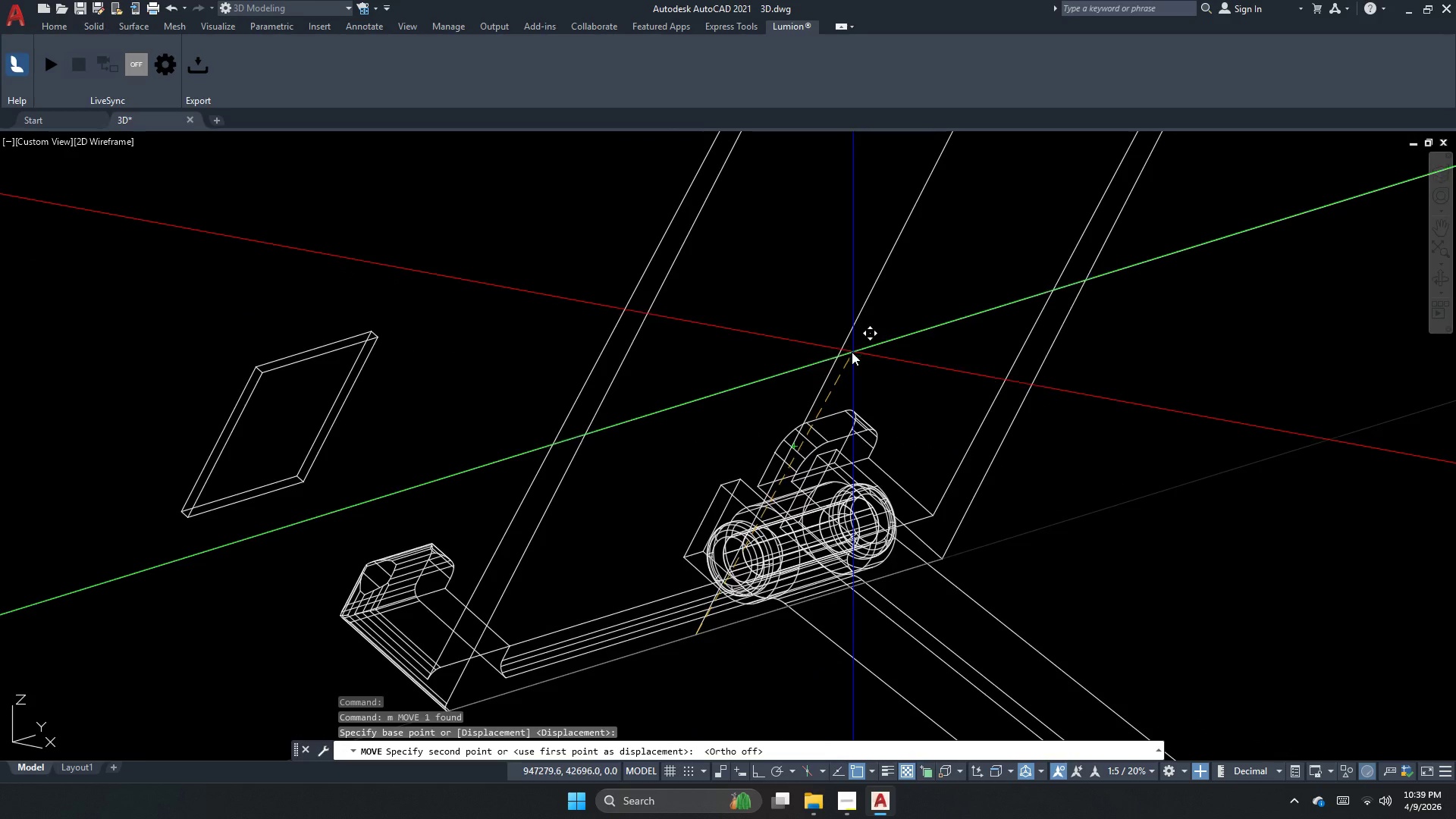 
scroll: coordinate [795, 422], scroll_direction: none, amount: 0.0
 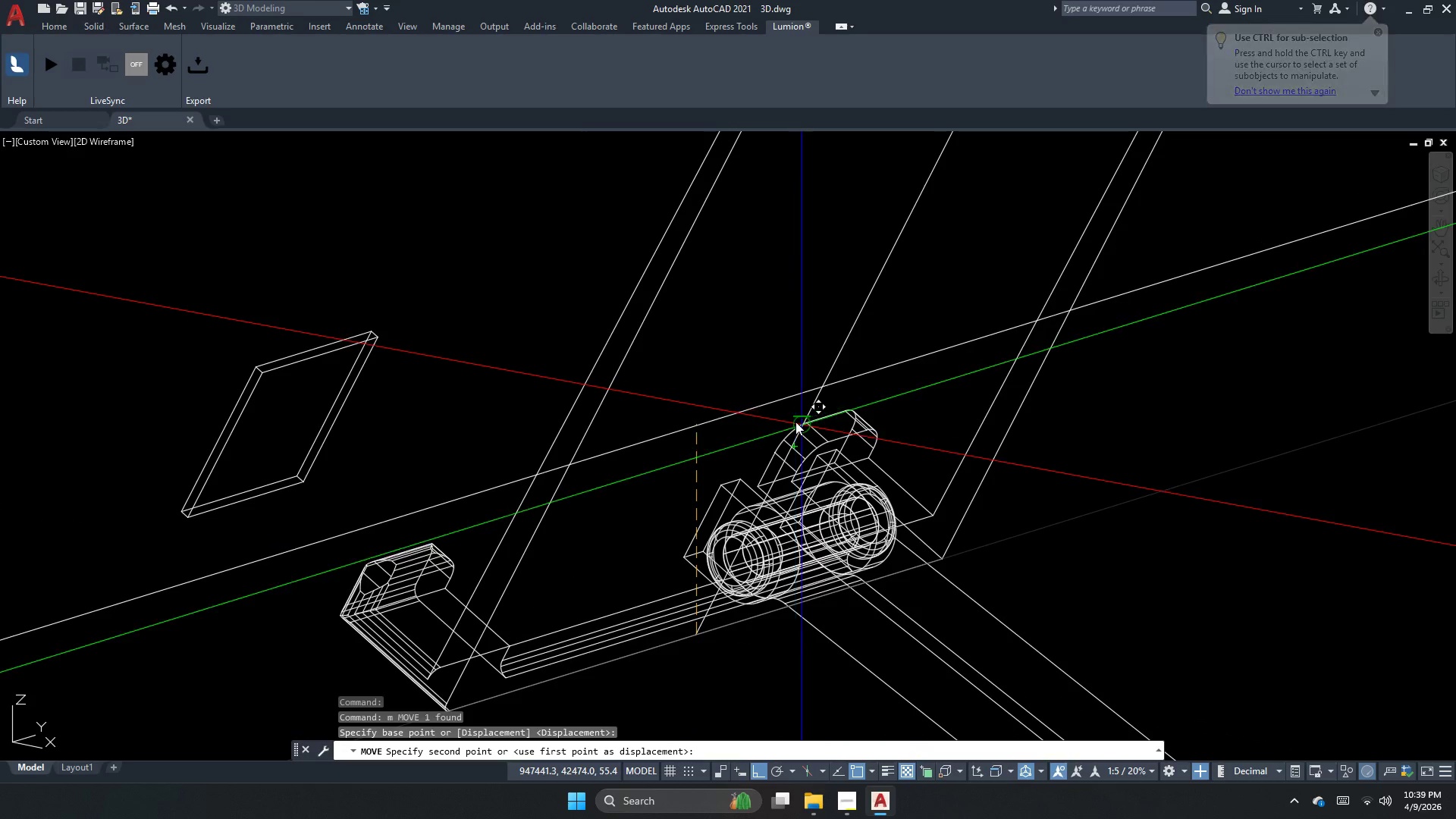 
scroll: coordinate [808, 413], scroll_direction: down, amount: 1.0
 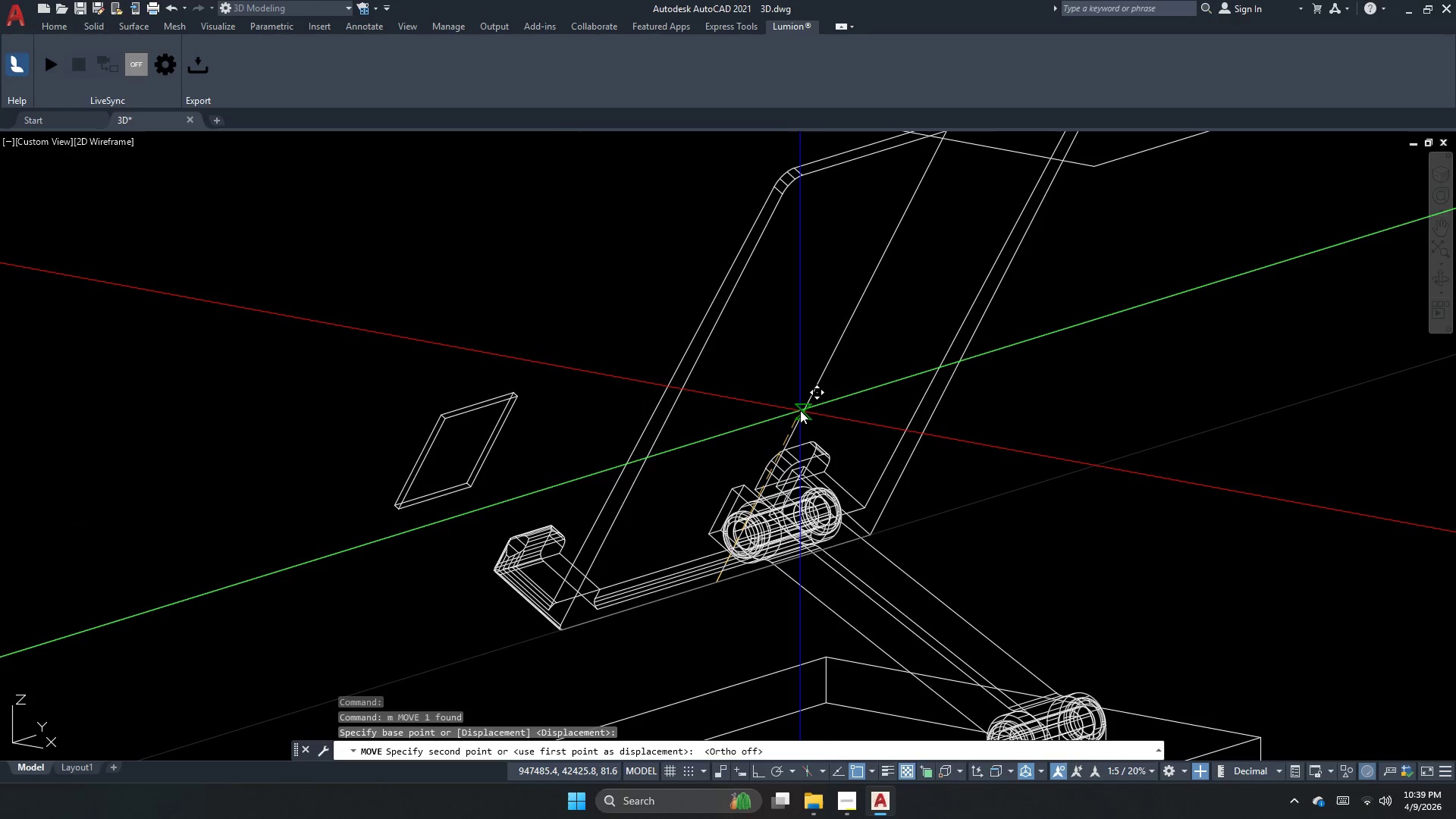 
key(Numpad6)
 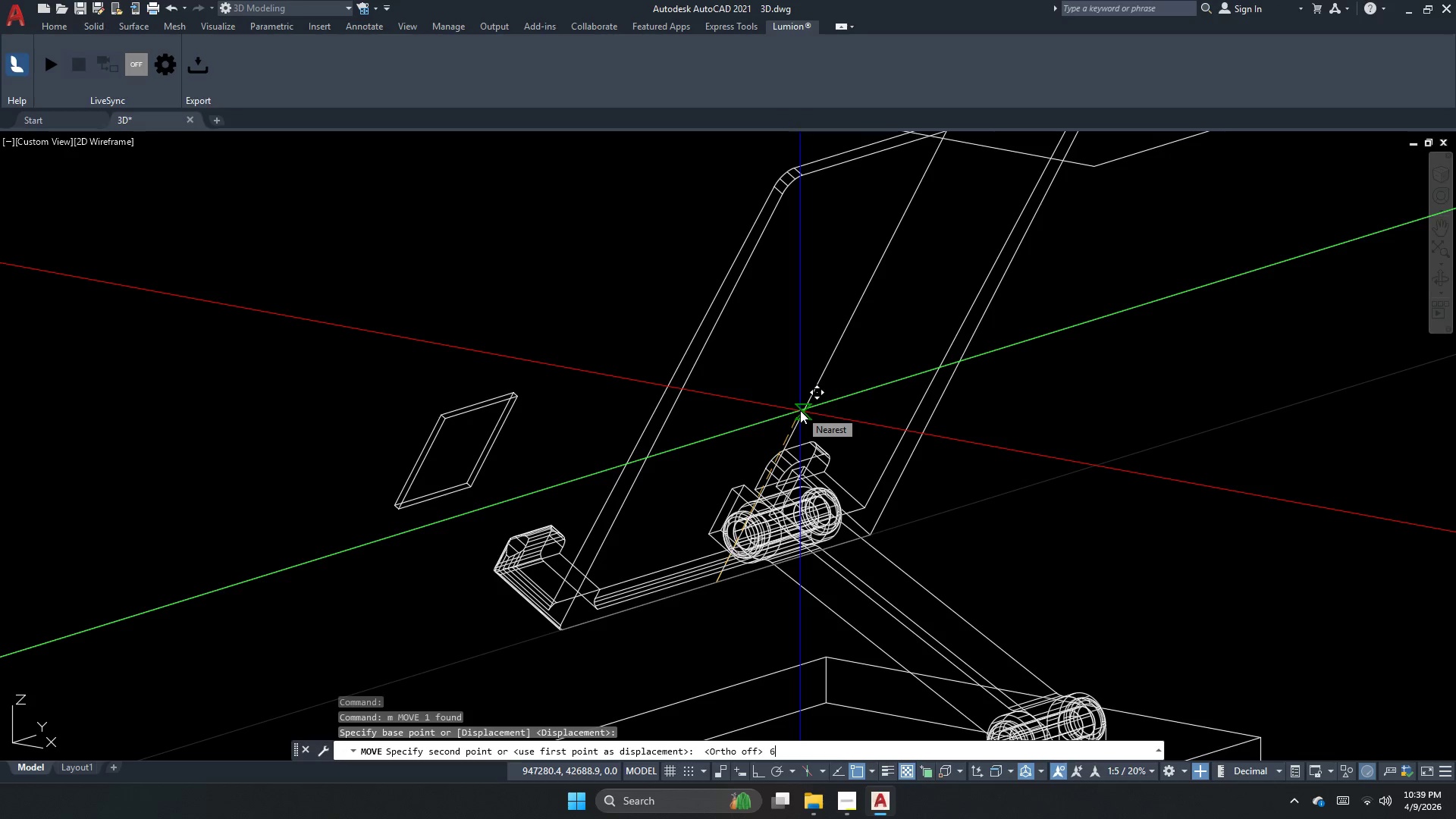 
key(Numpad5)
 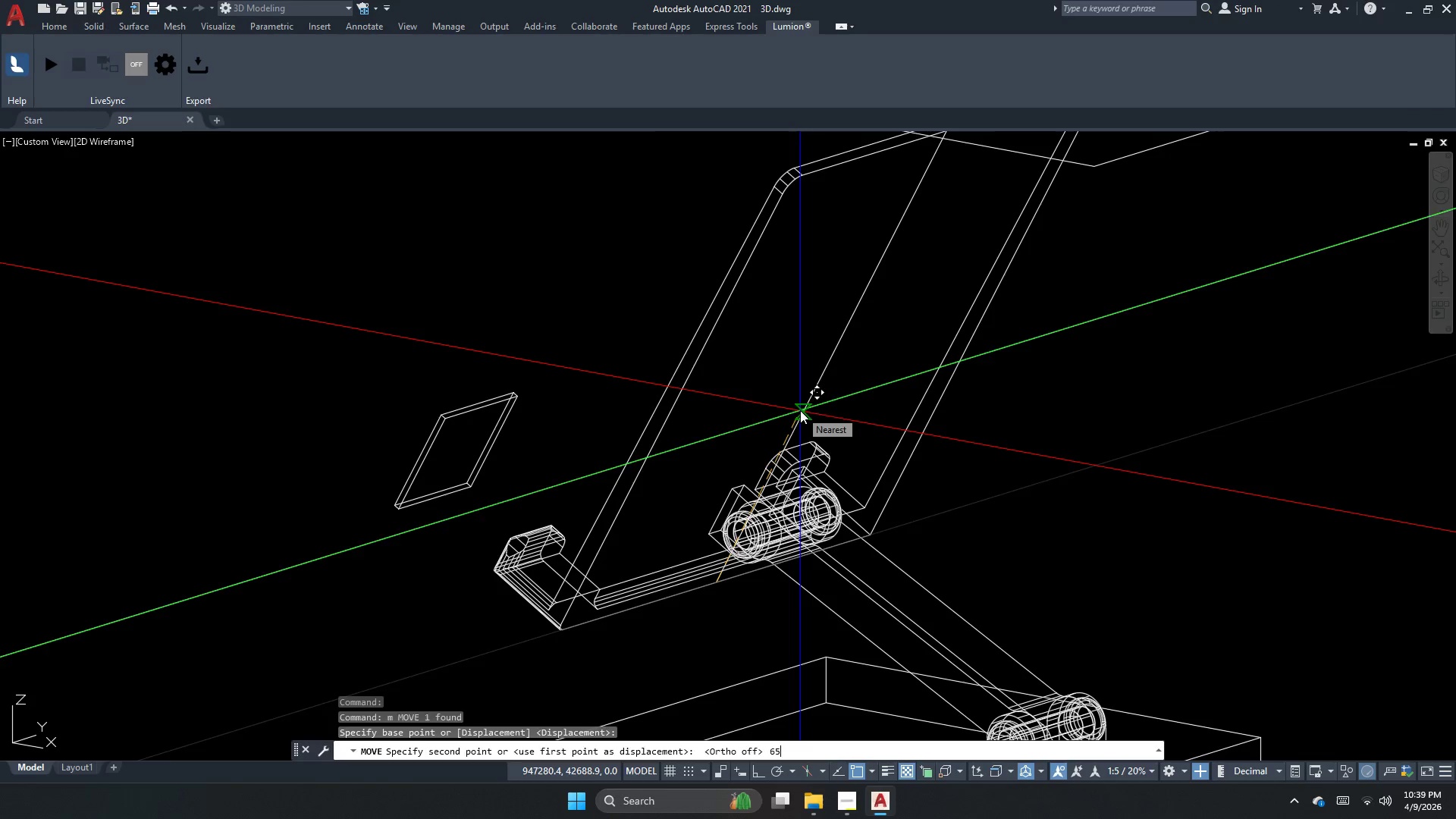 
key(NumpadEnter)
 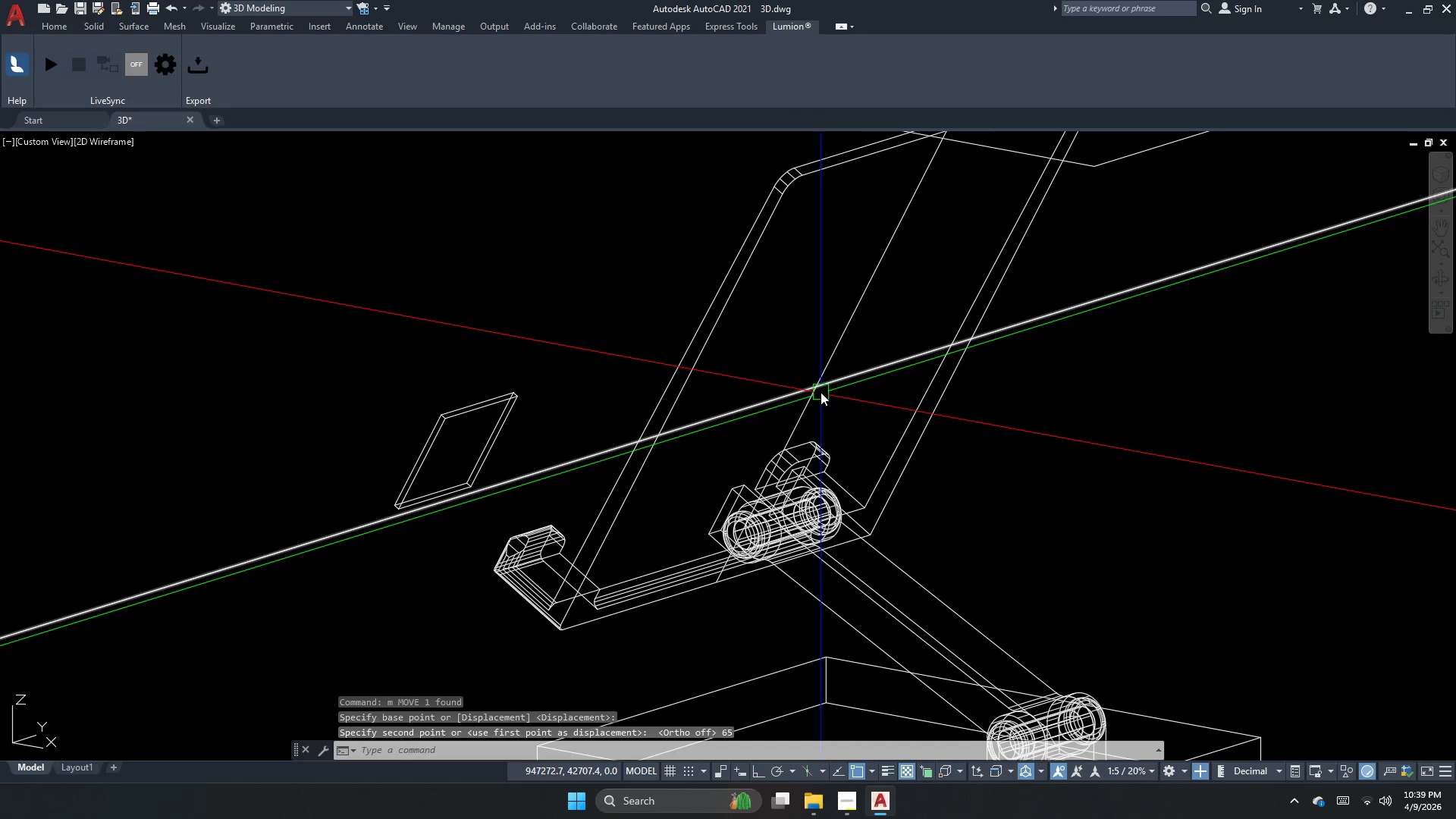 
left_click([844, 381])
 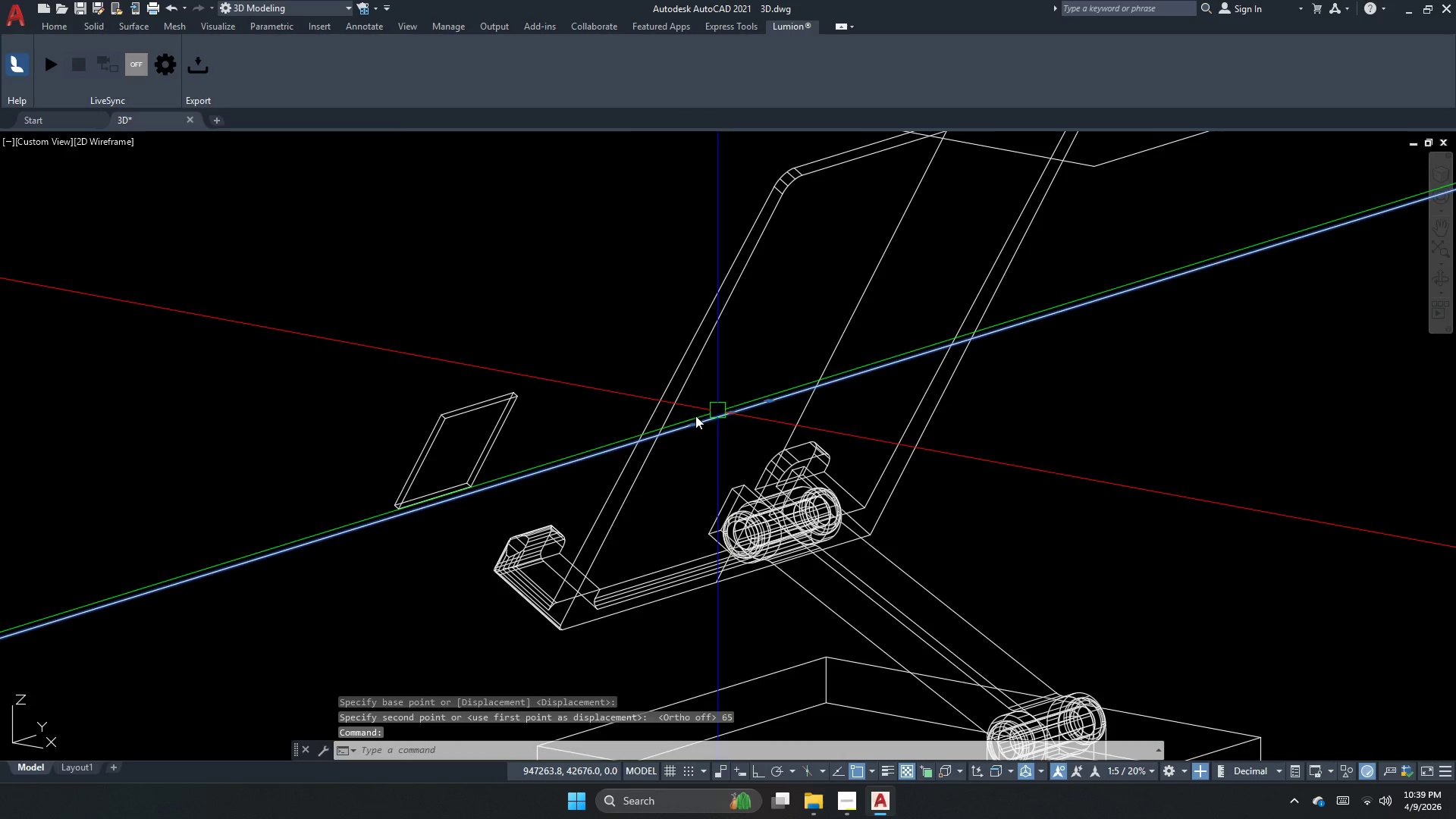 
key(Escape)
 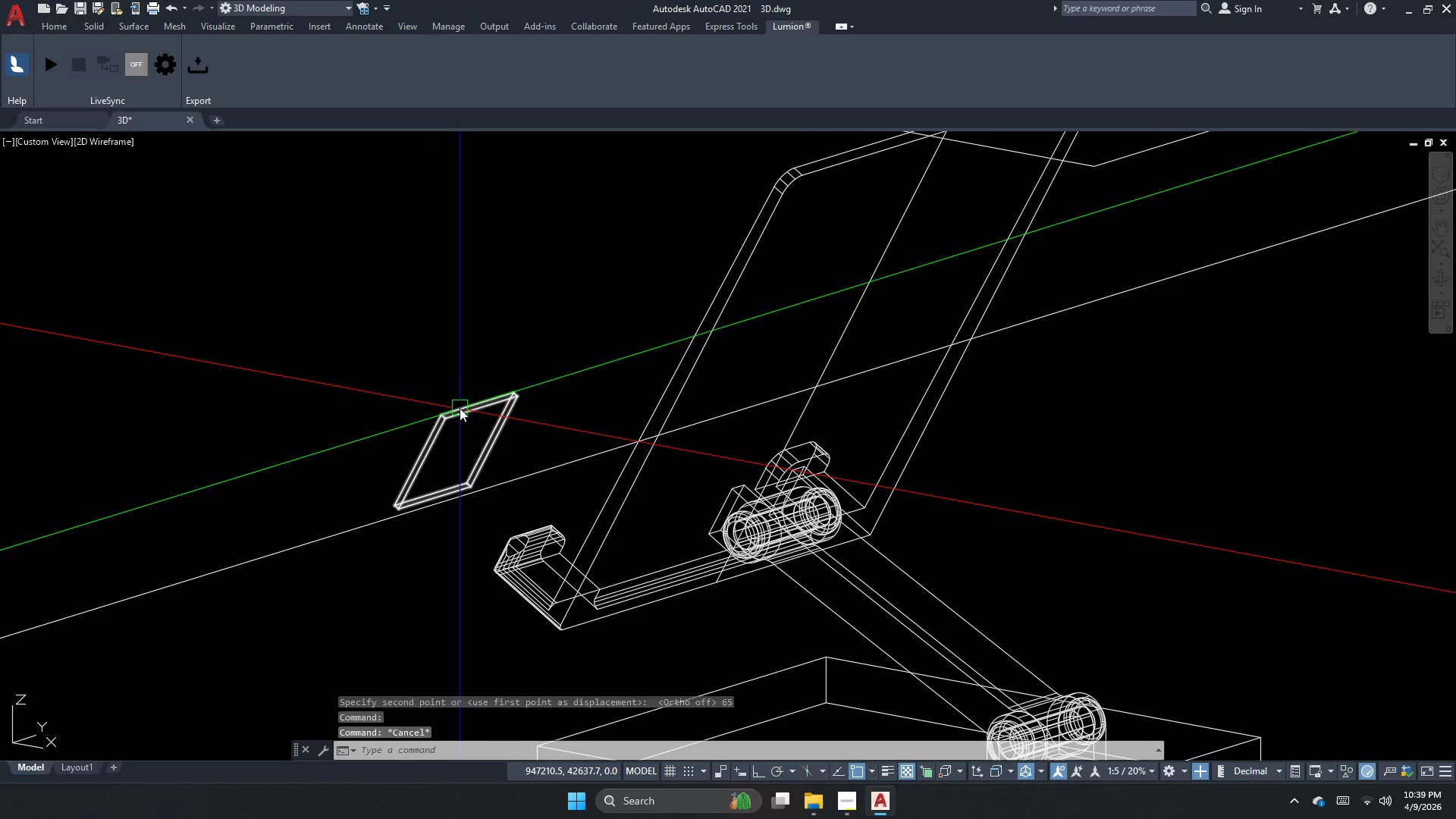 
double_click([460, 422])
 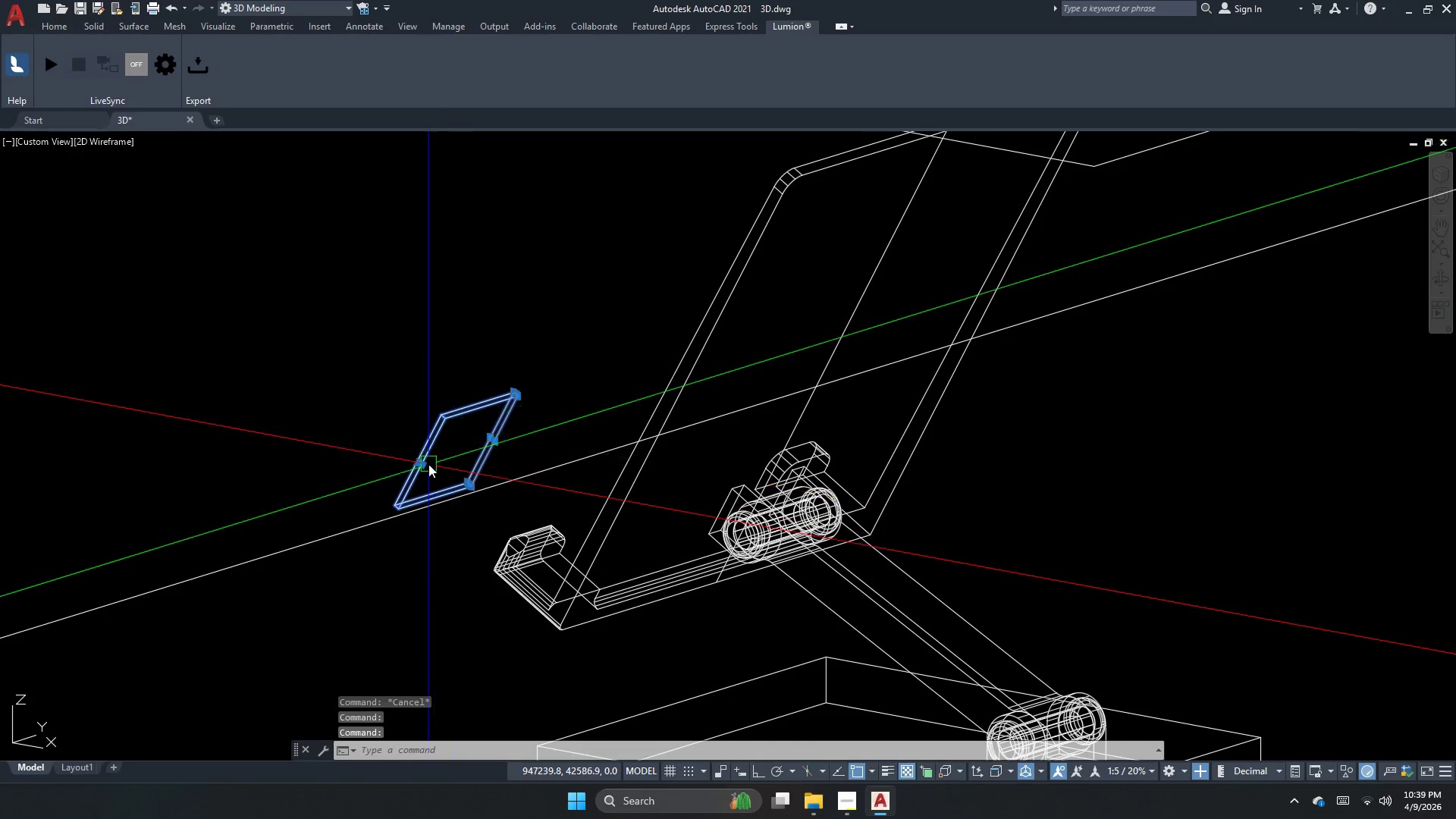 
key(Escape)
type(pl )
 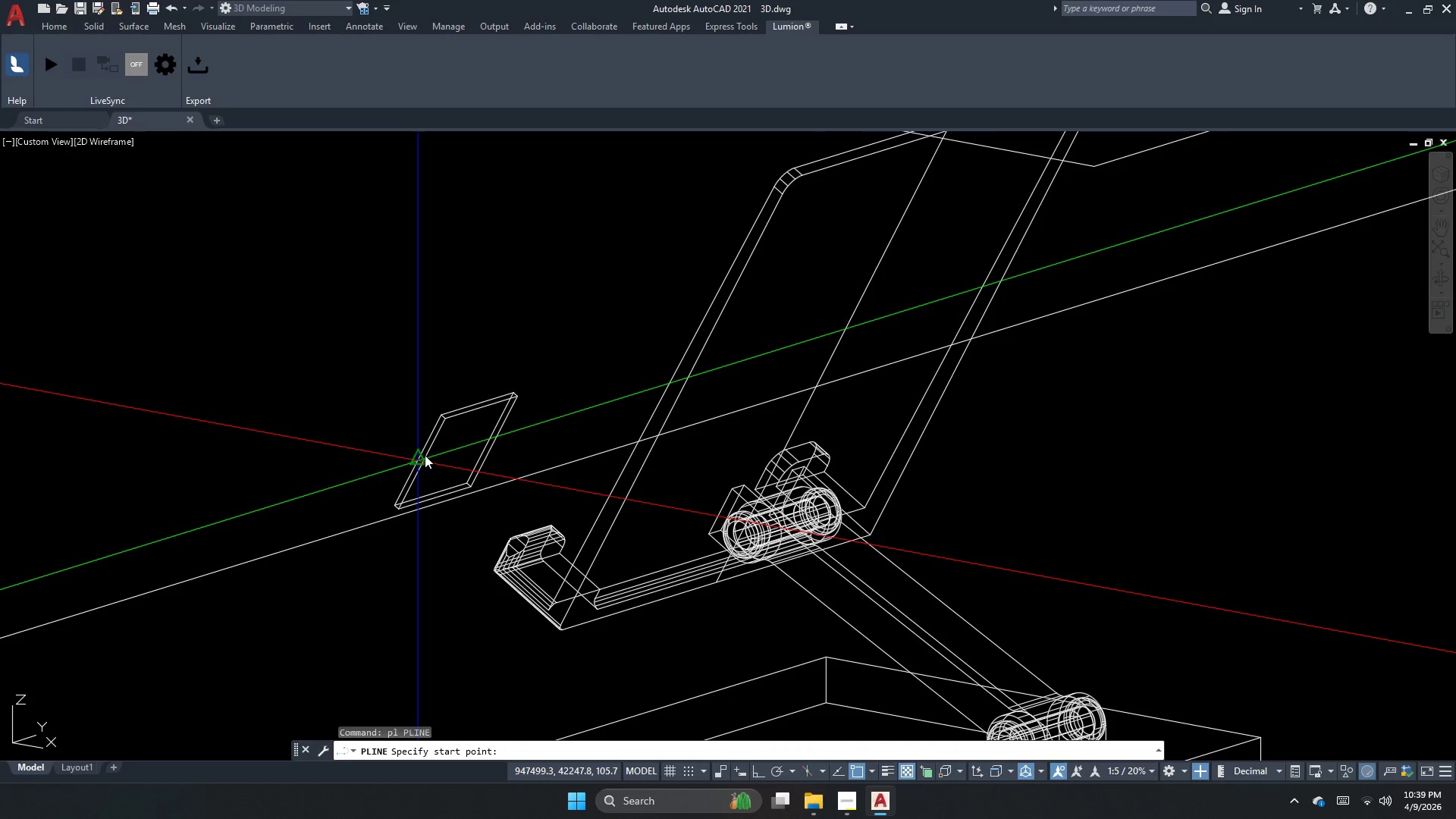 
left_click_drag(start_coordinate=[426, 466], to_coordinate=[438, 464])
 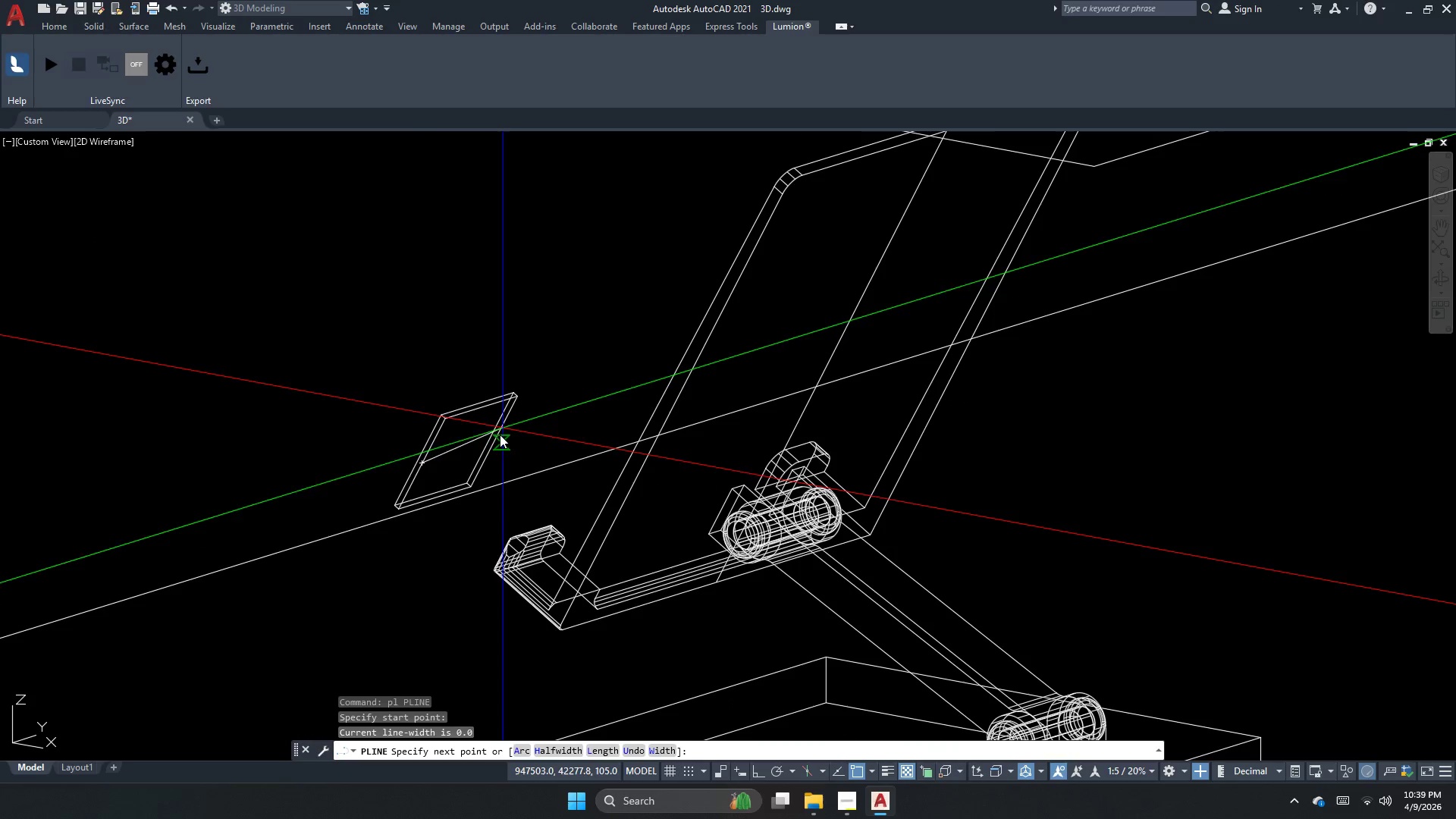 
left_click([500, 441])
 